 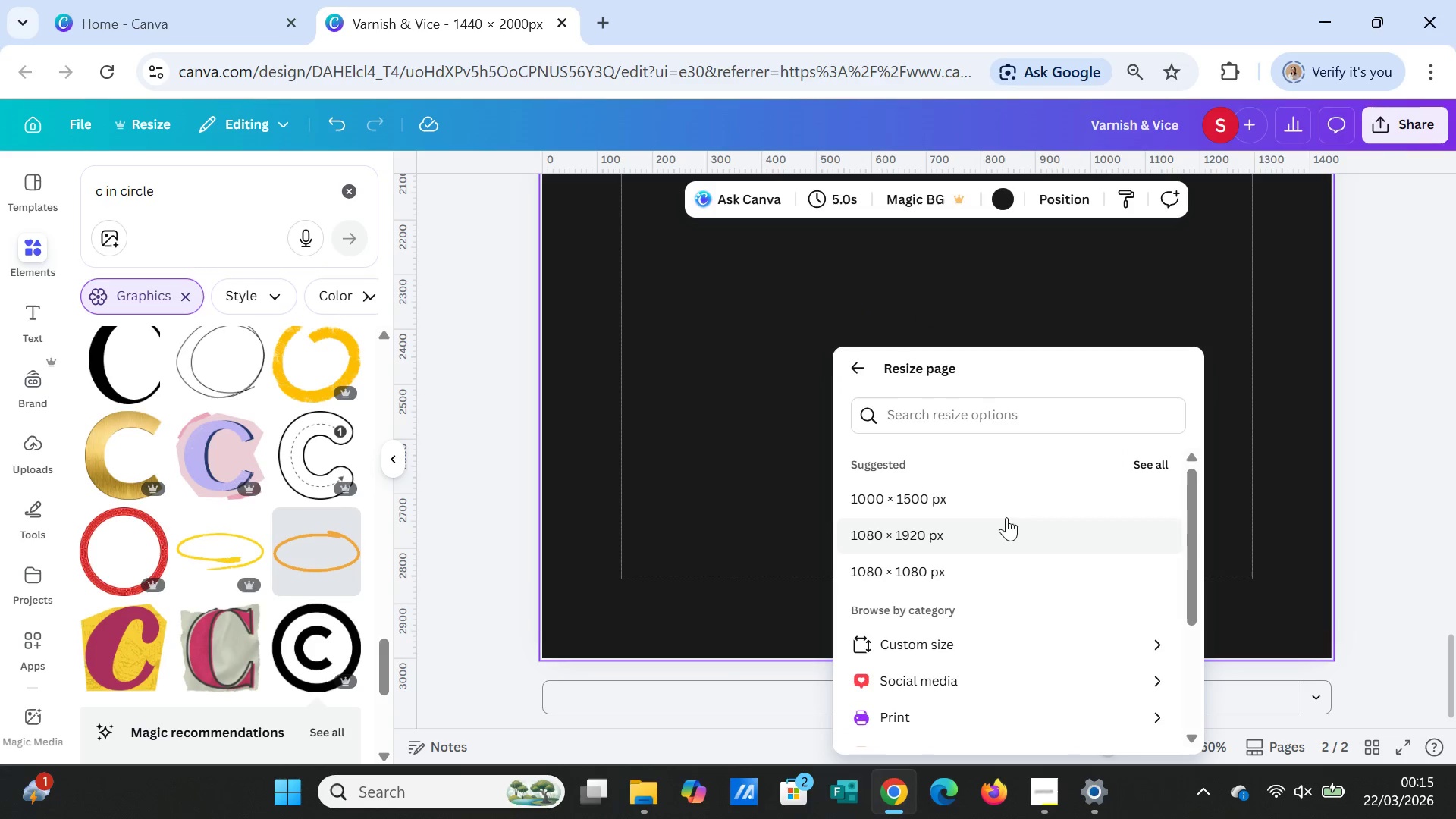 
left_click_drag(start_coordinate=[908, 485], to_coordinate=[860, 482])
 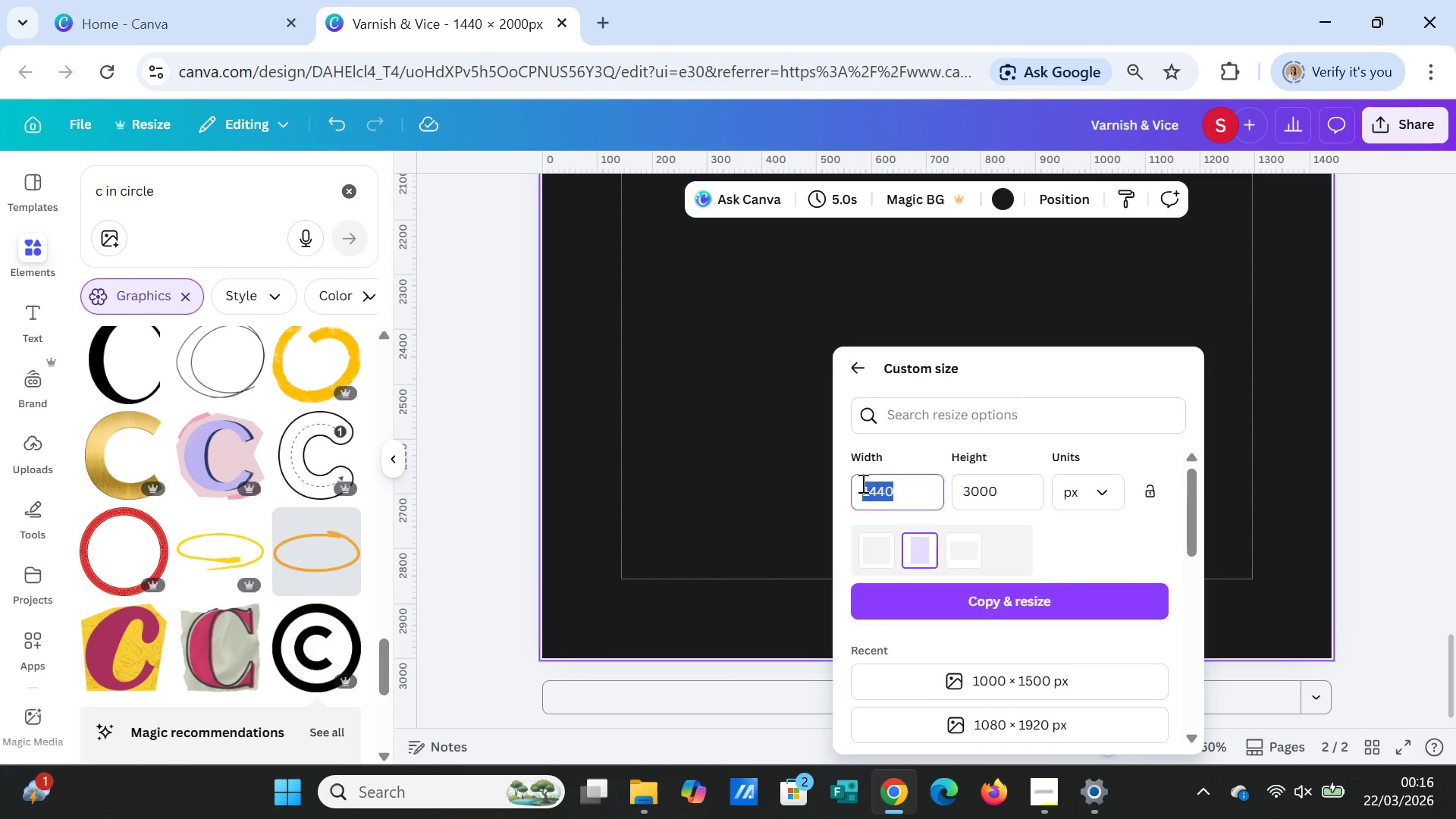 
key(Control+V)
 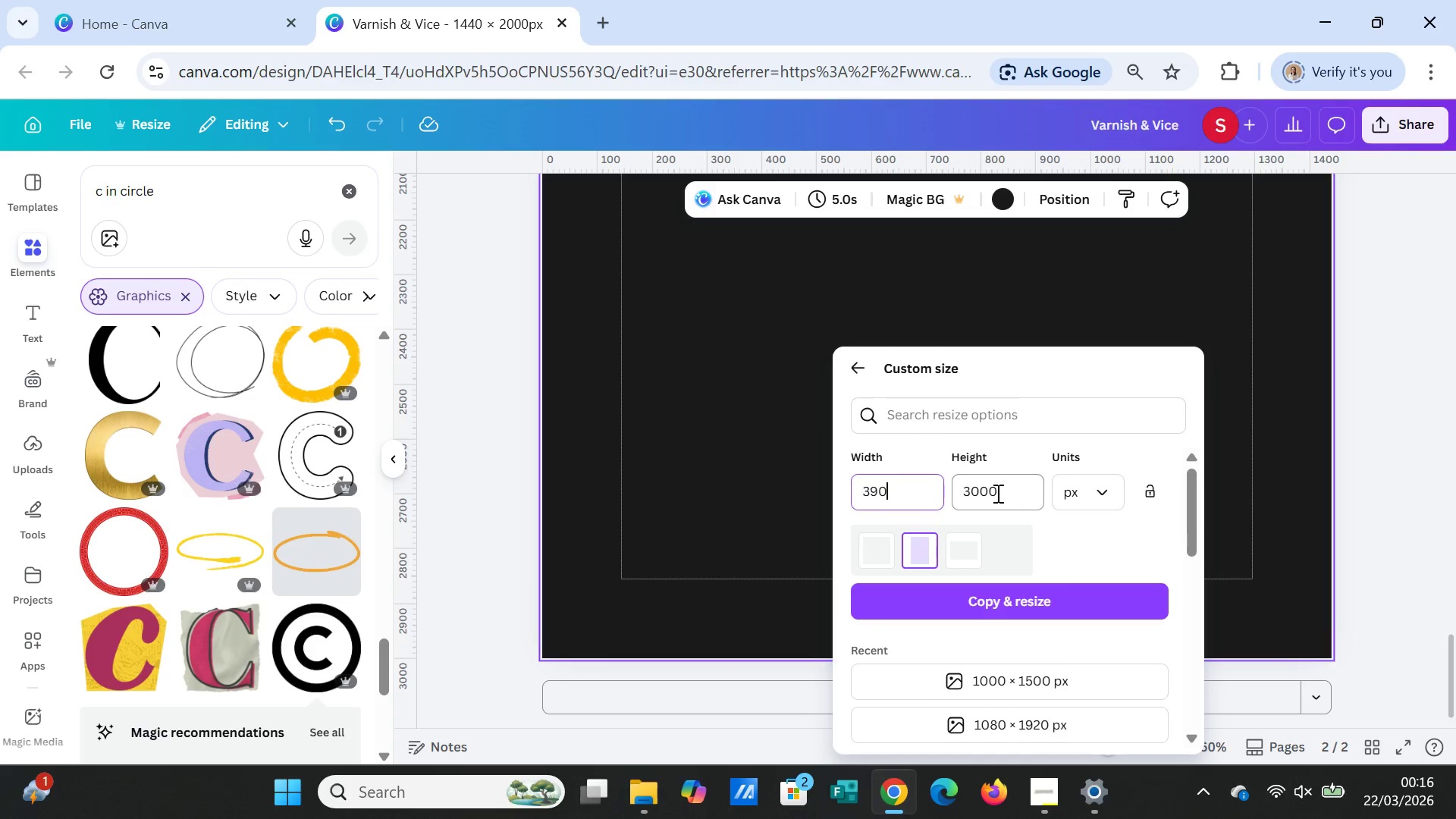 
left_click_drag(start_coordinate=[996, 493], to_coordinate=[940, 493])
 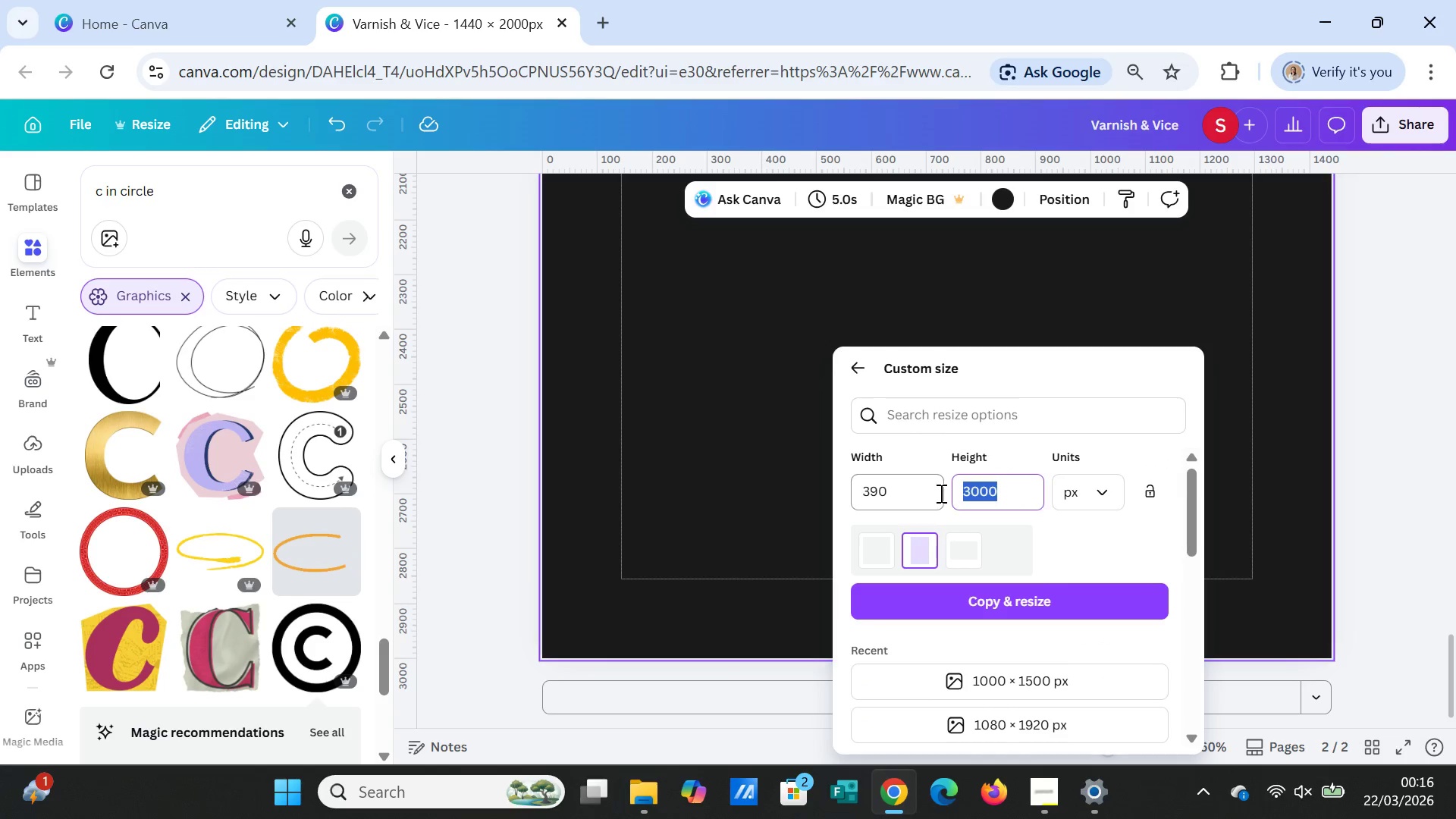 
type(700)
 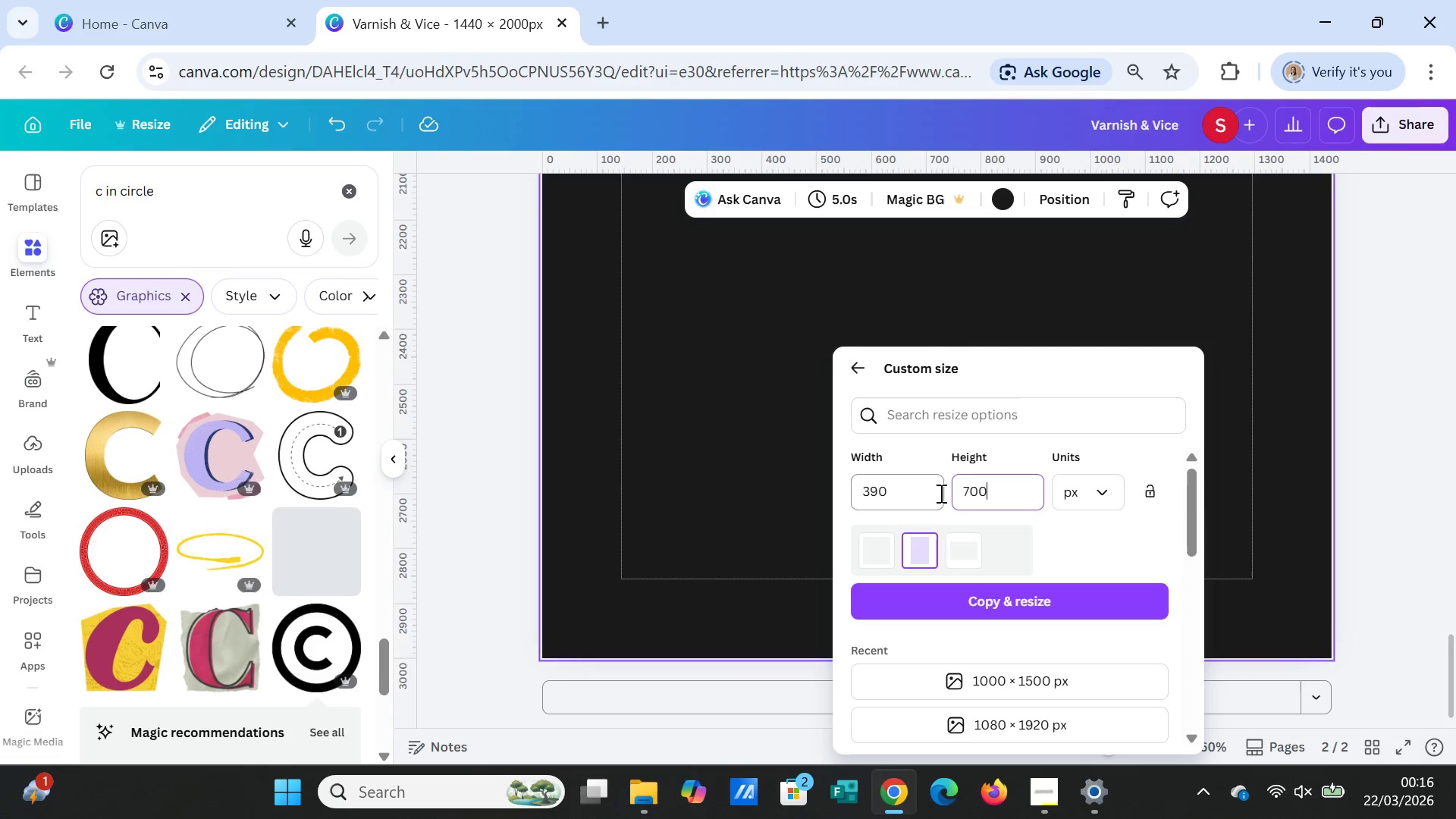 
key(Enter)
 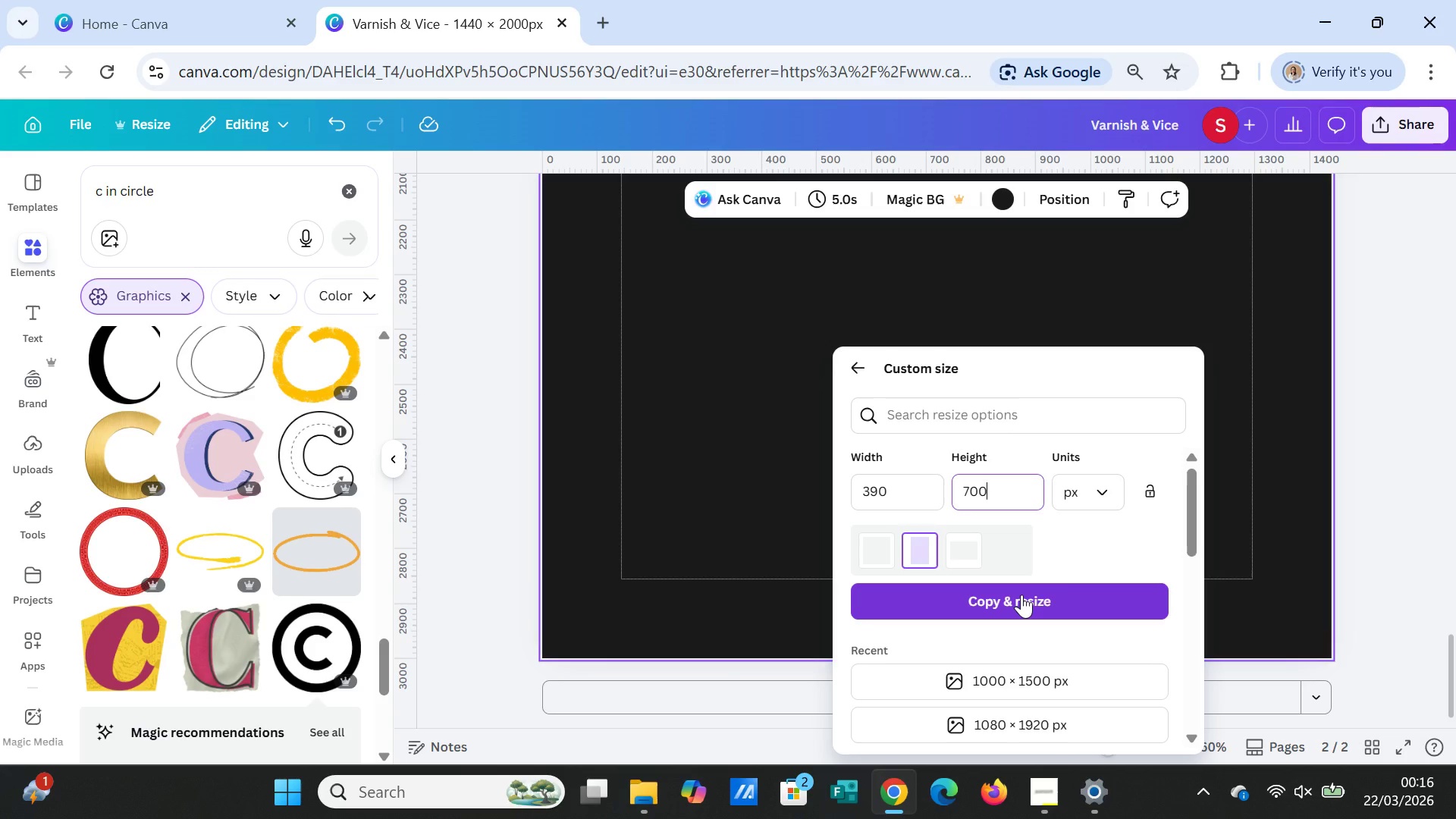 
left_click([1021, 595])
 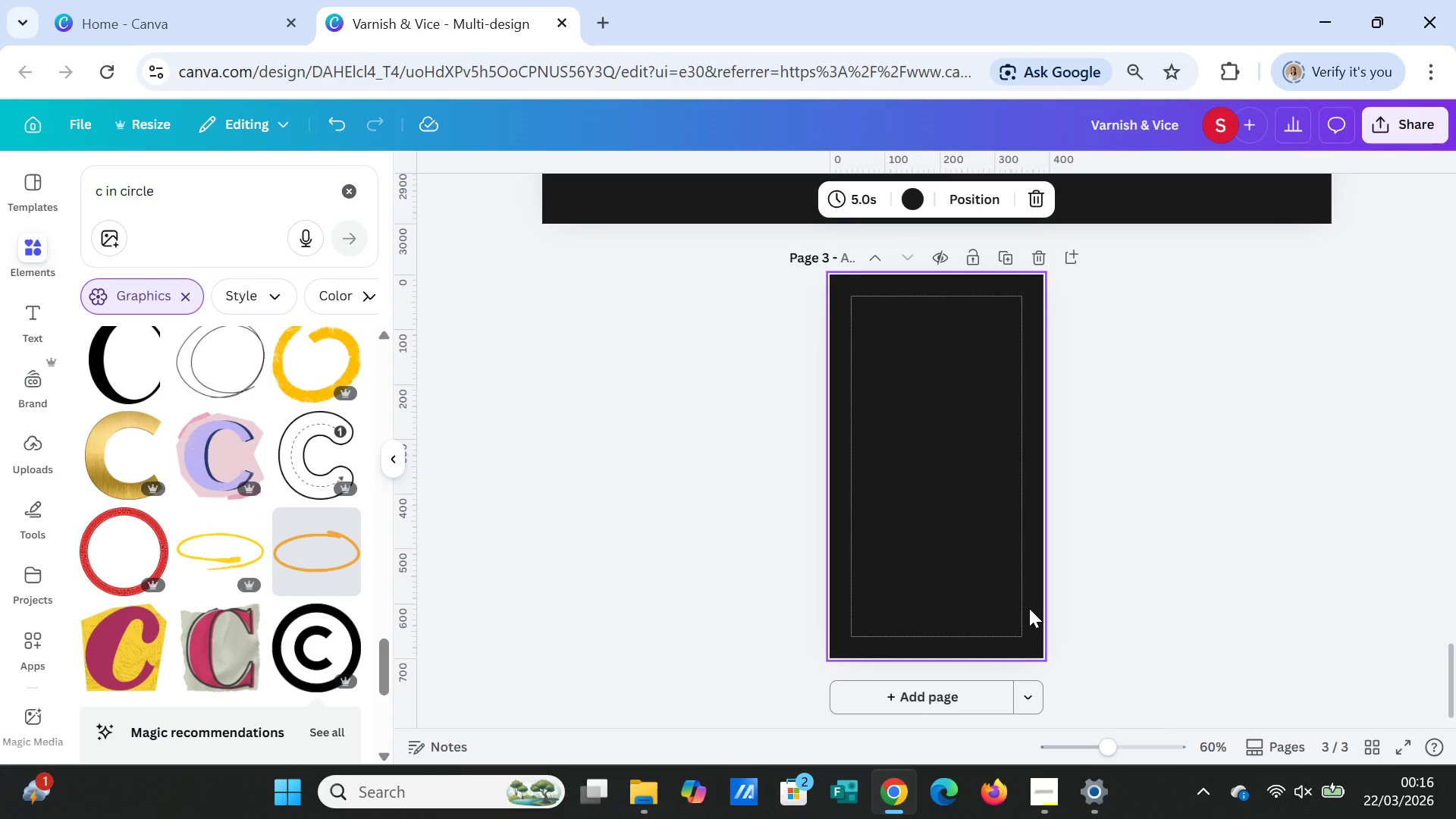 
wait(19.09)
 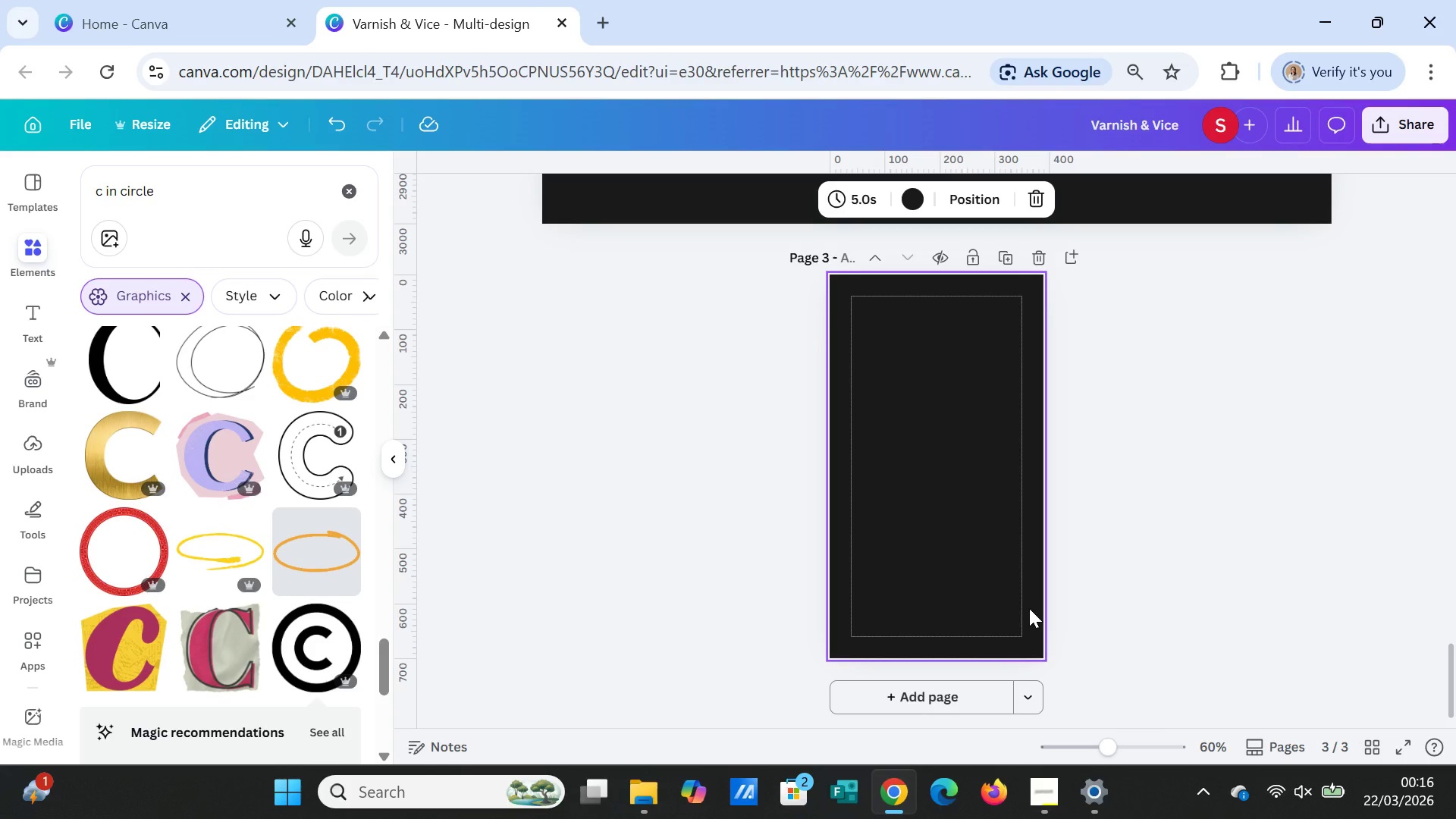 
scroll: coordinate [1175, 559], scroll_direction: up, amount: 16.0
 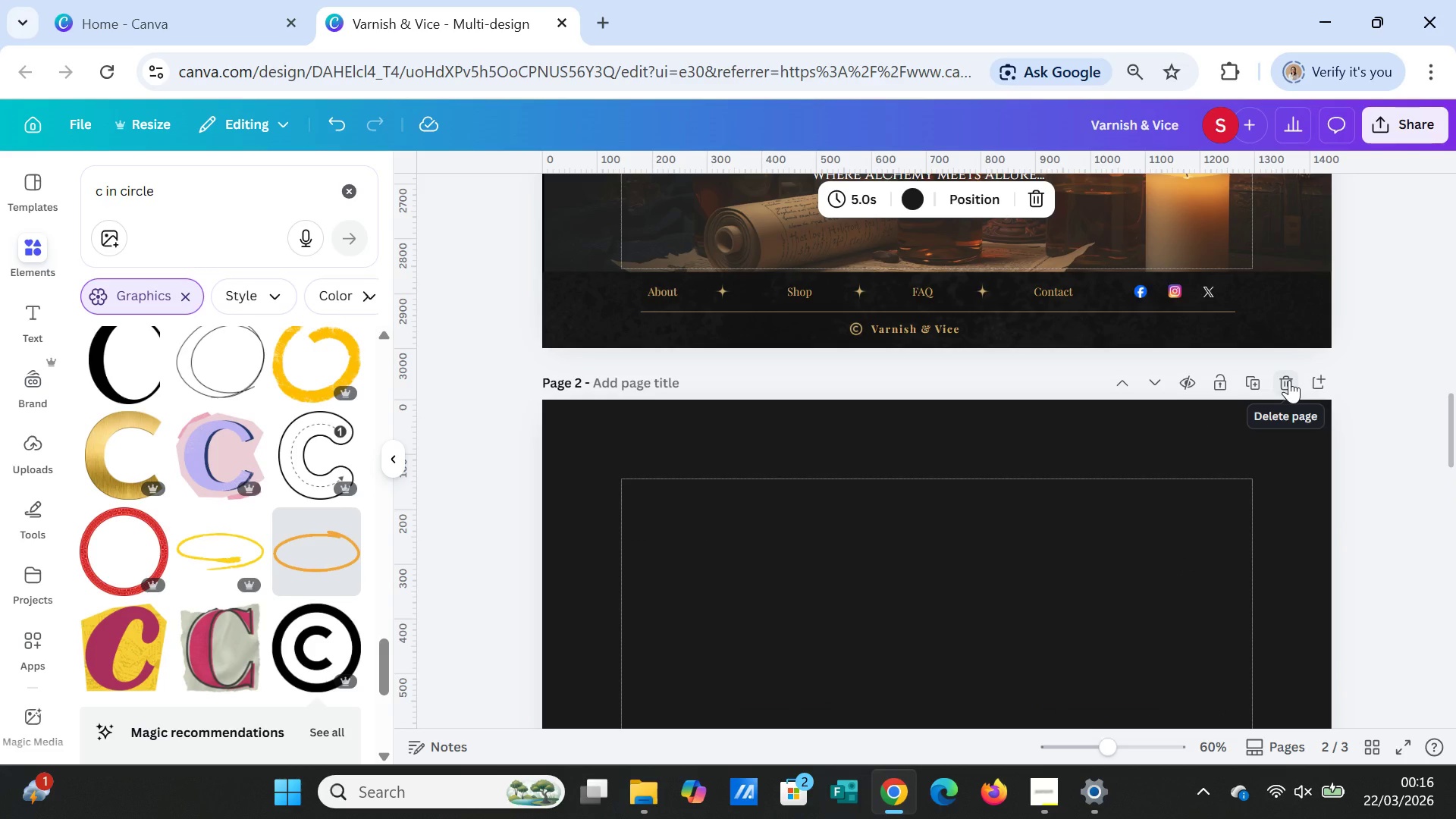 
left_click([1289, 380])
 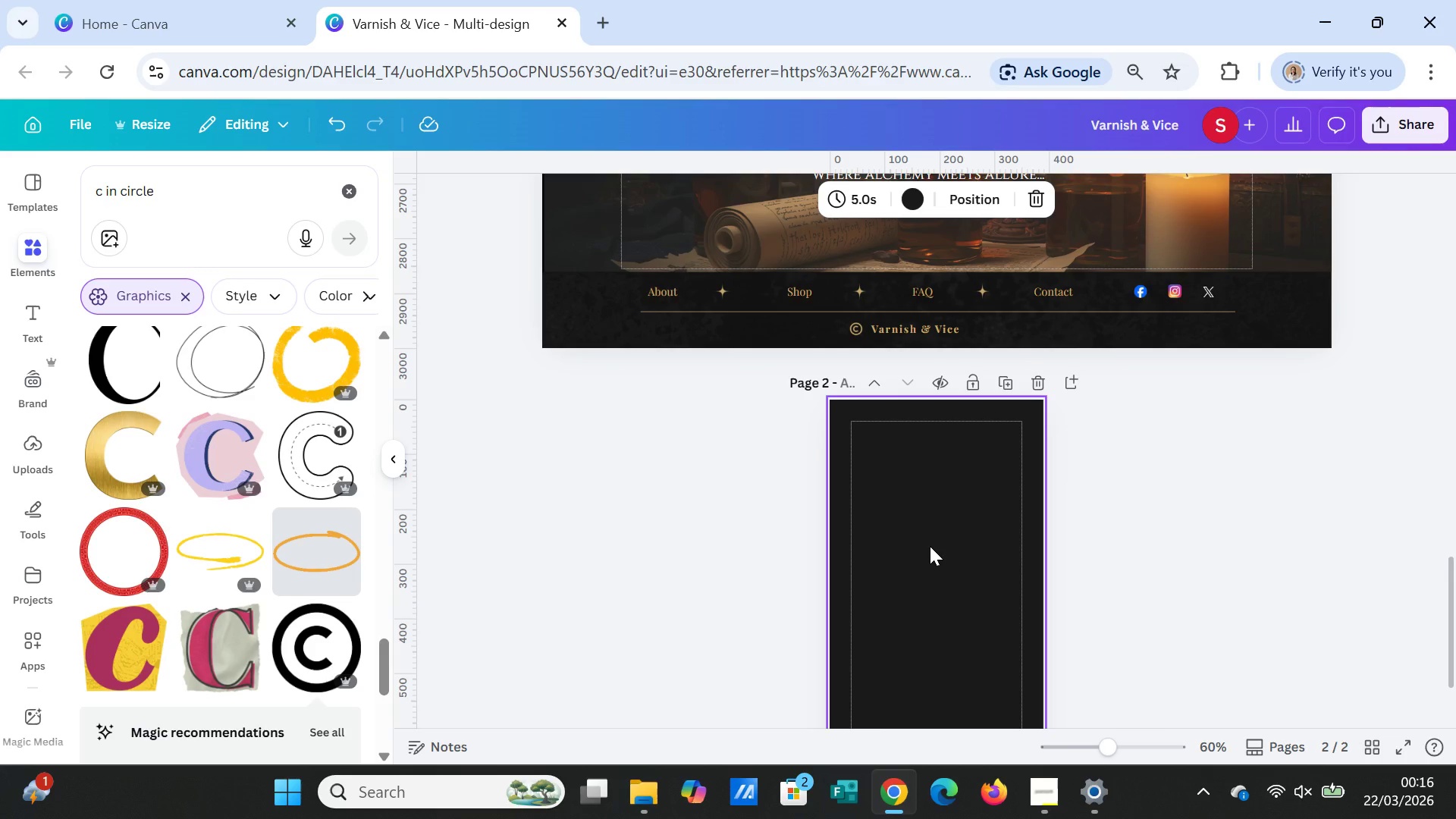 
left_click([930, 546])
 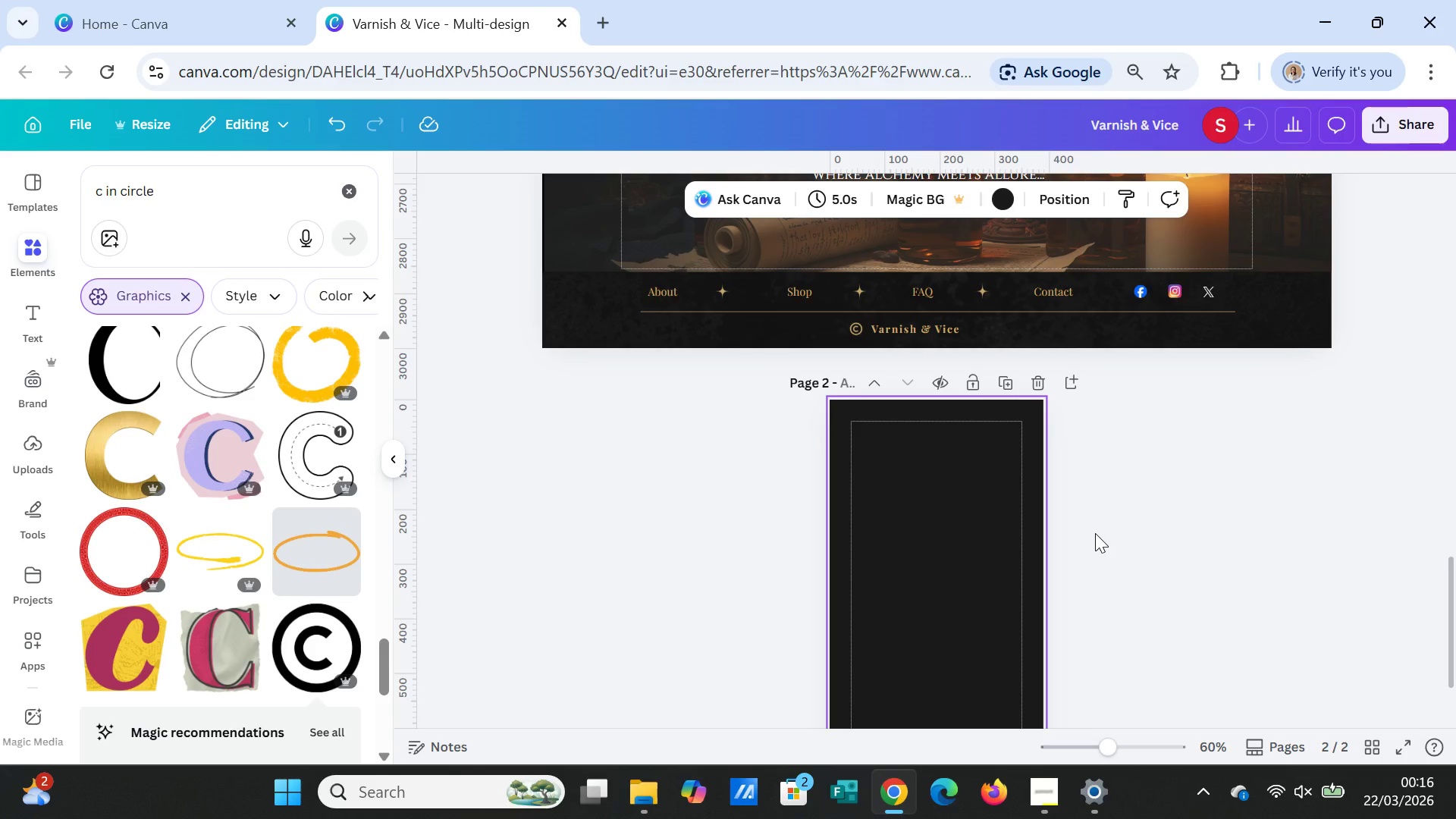 
wait(18.52)
 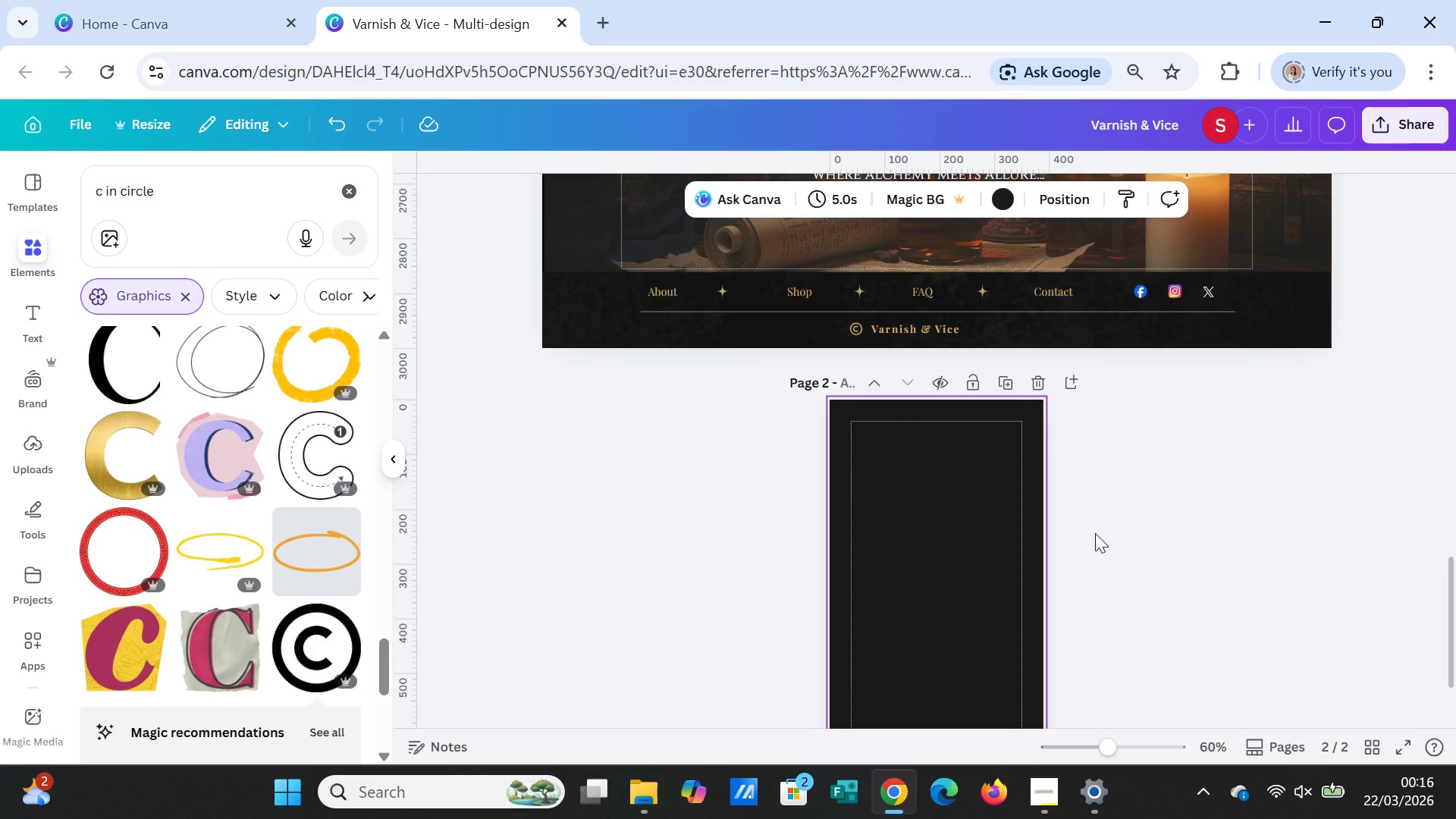 
left_click([350, 190])
 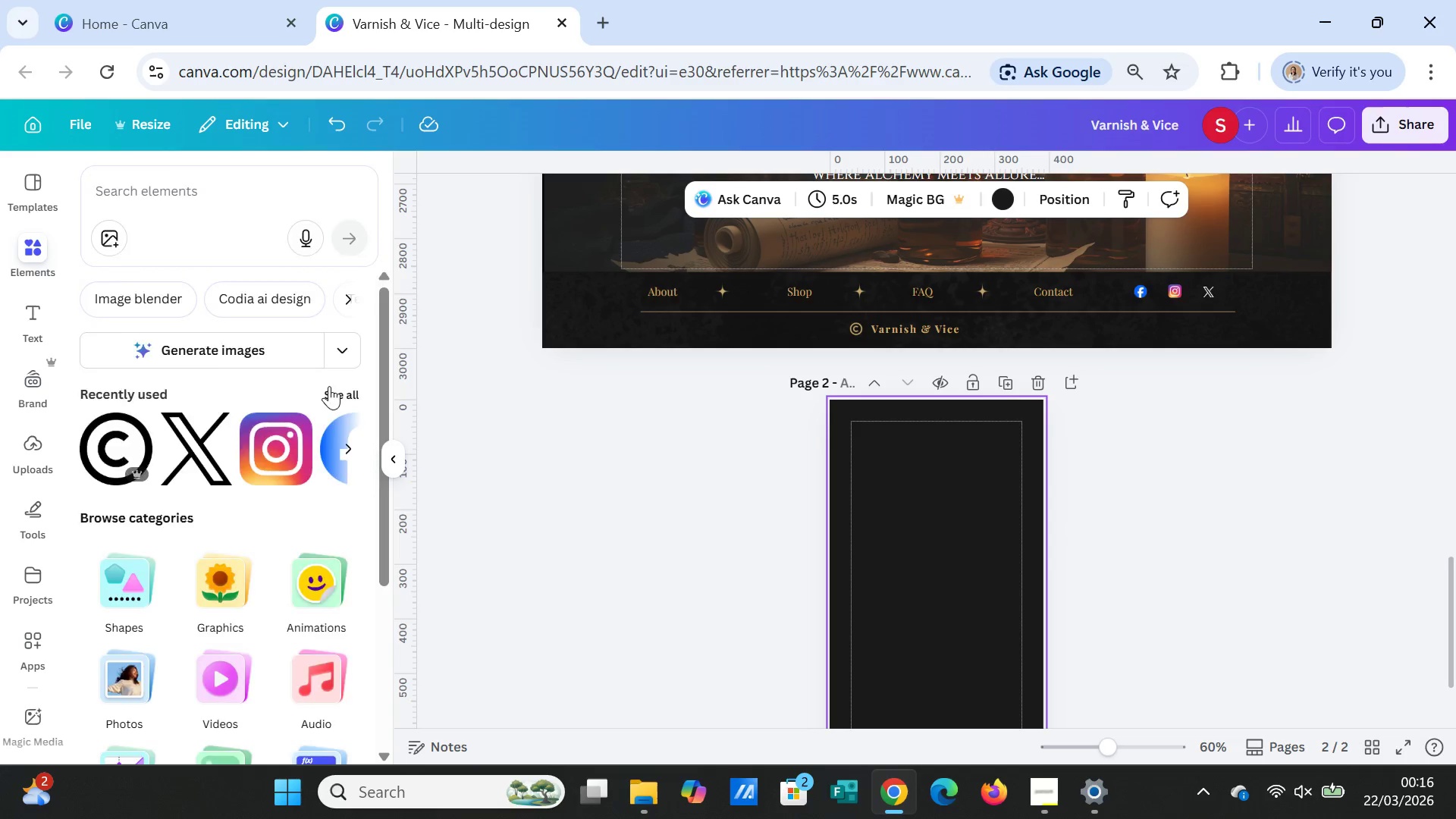 
scroll: coordinate [245, 611], scroll_direction: down, amount: 13.0
 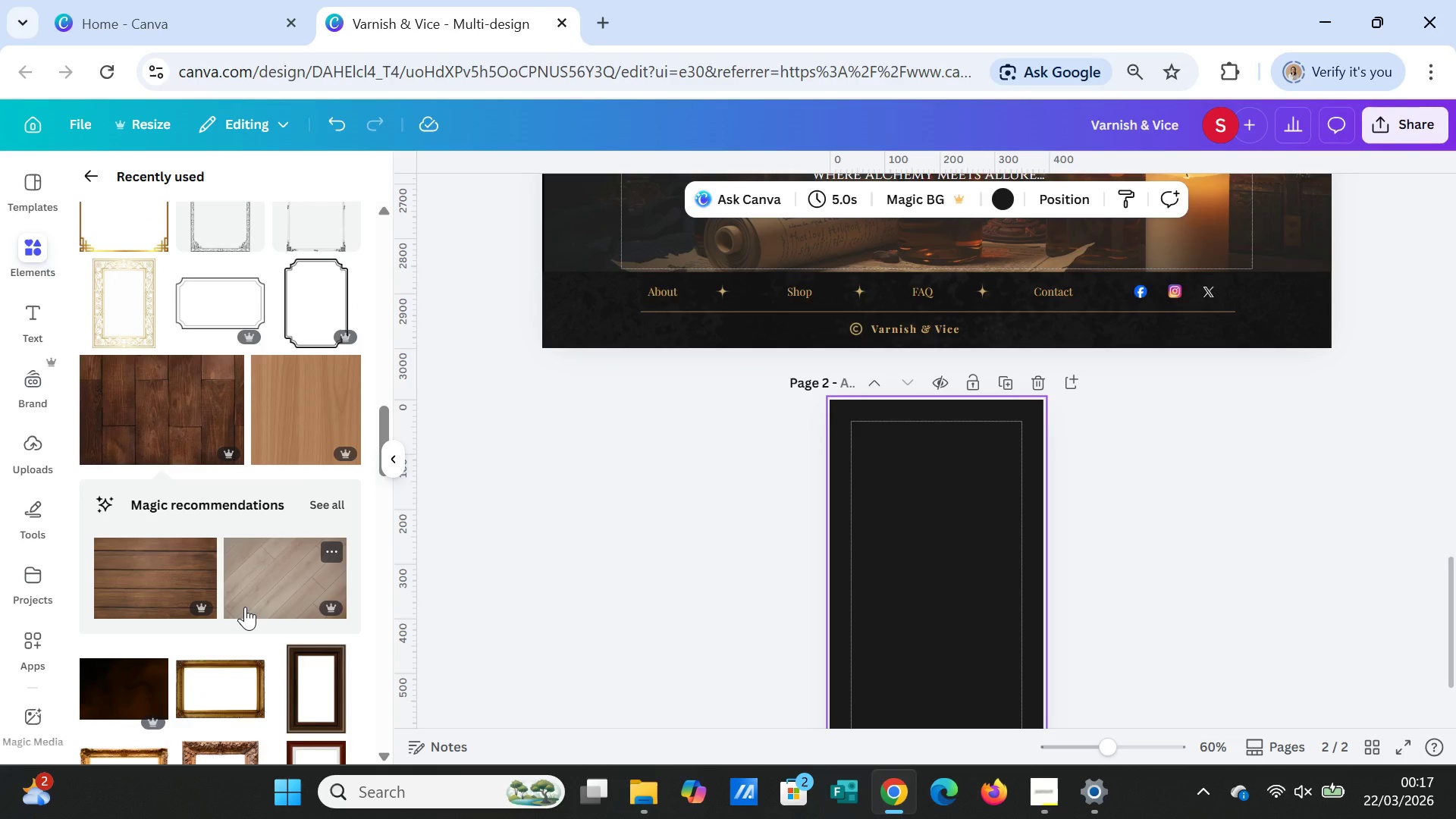 
wait(5.63)
 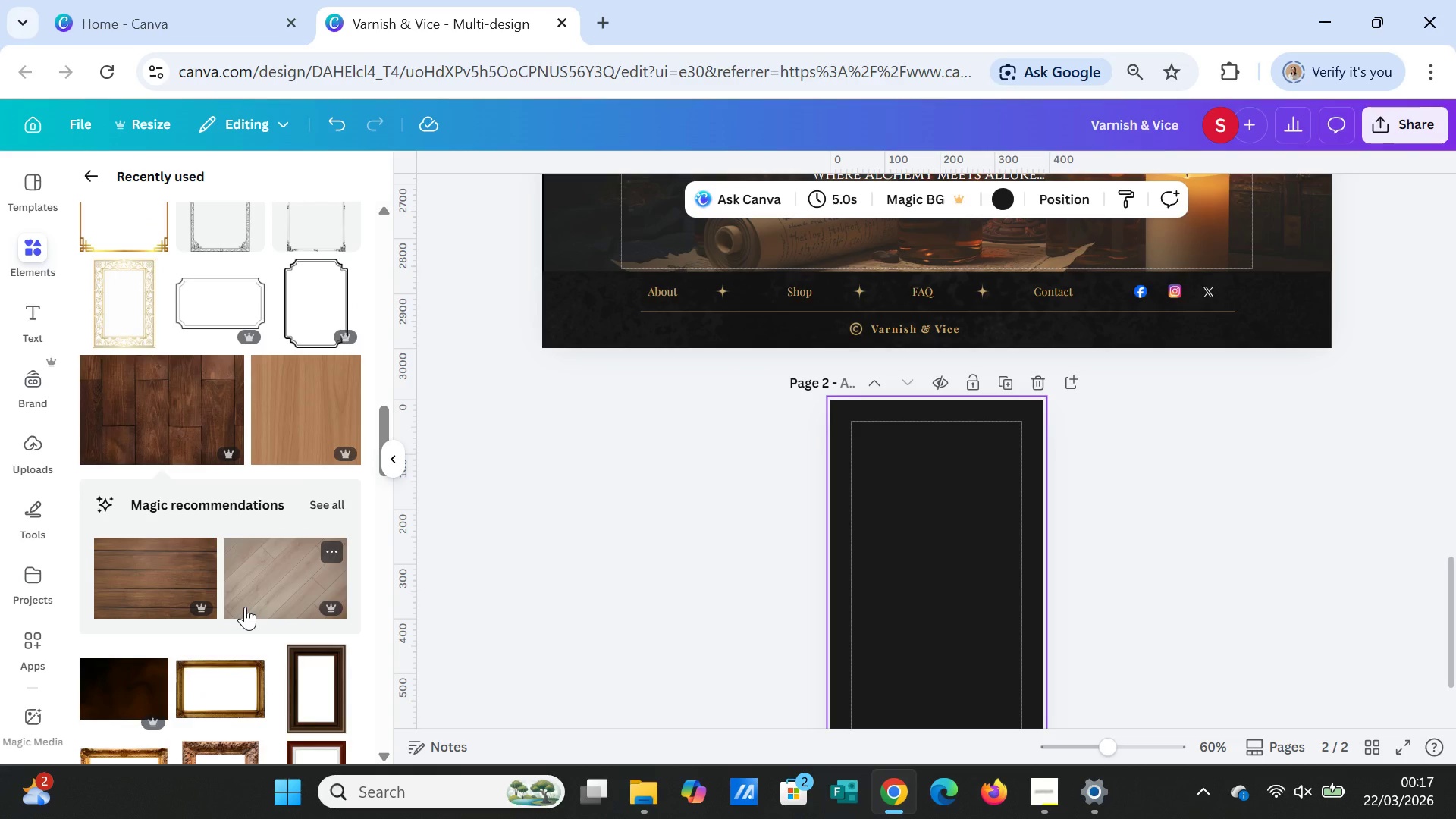 
scroll: coordinate [245, 602], scroll_direction: down, amount: 13.0
 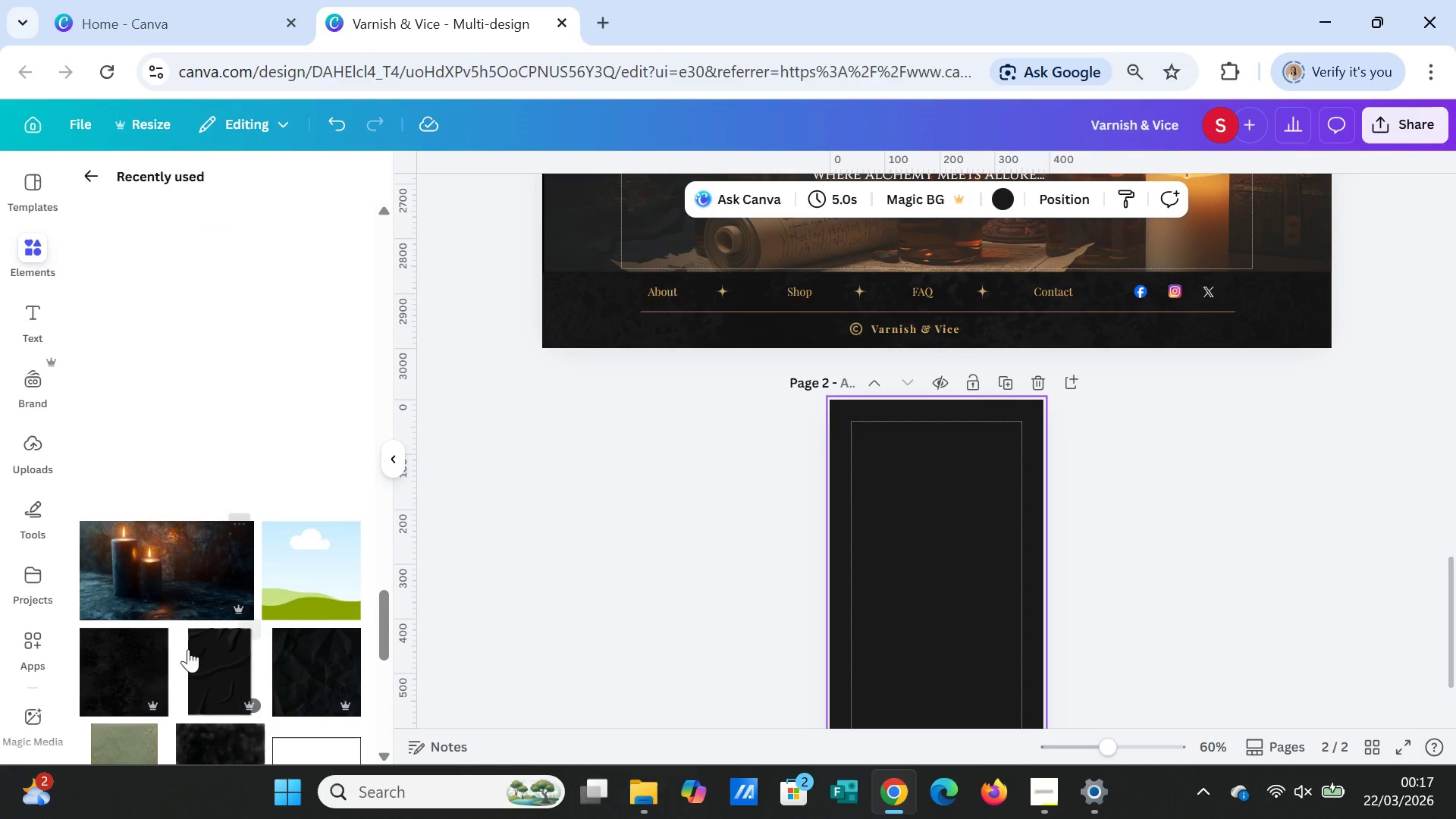 
left_click([120, 661])
 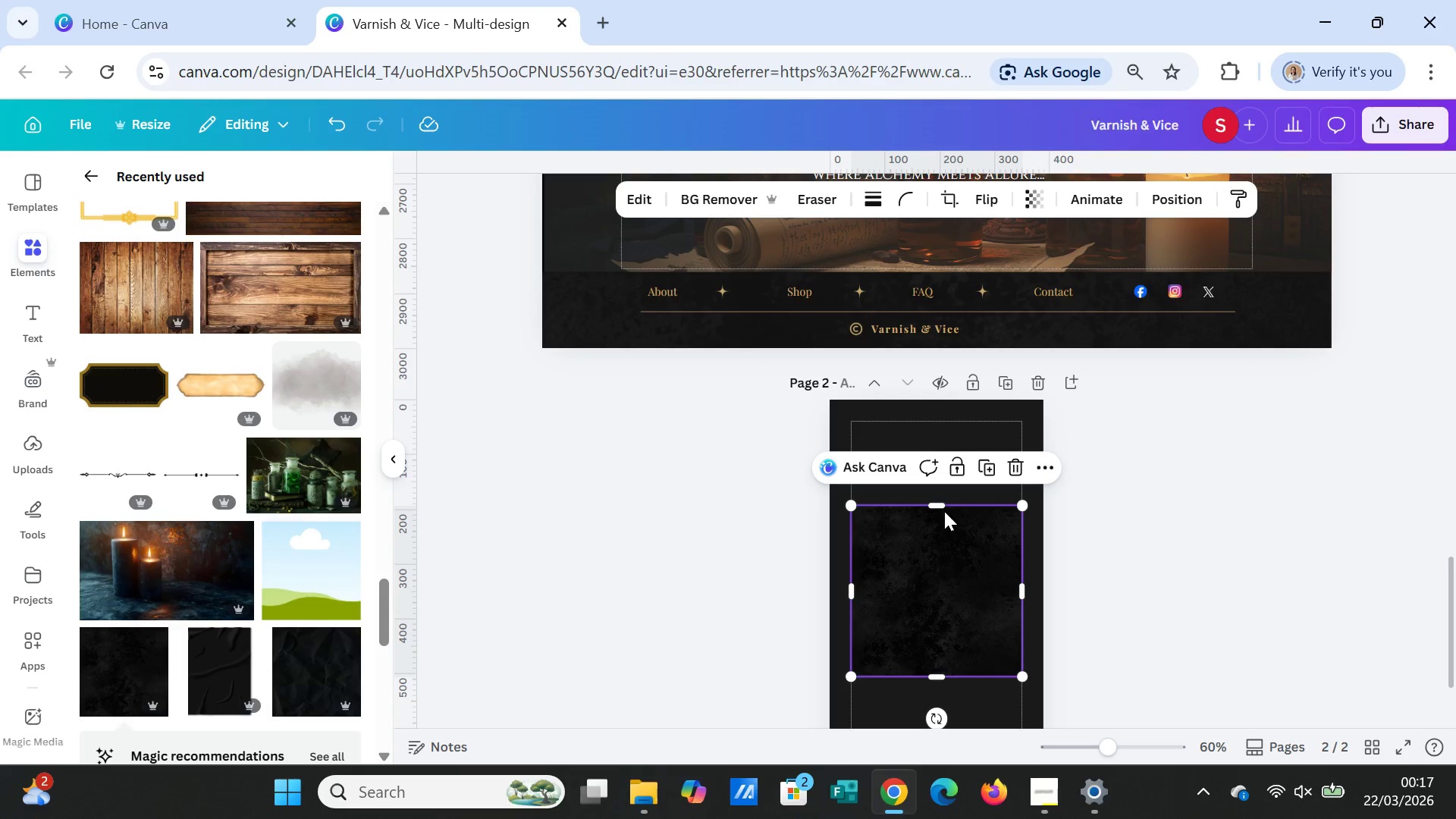 
left_click_drag(start_coordinate=[938, 507], to_coordinate=[947, 403])
 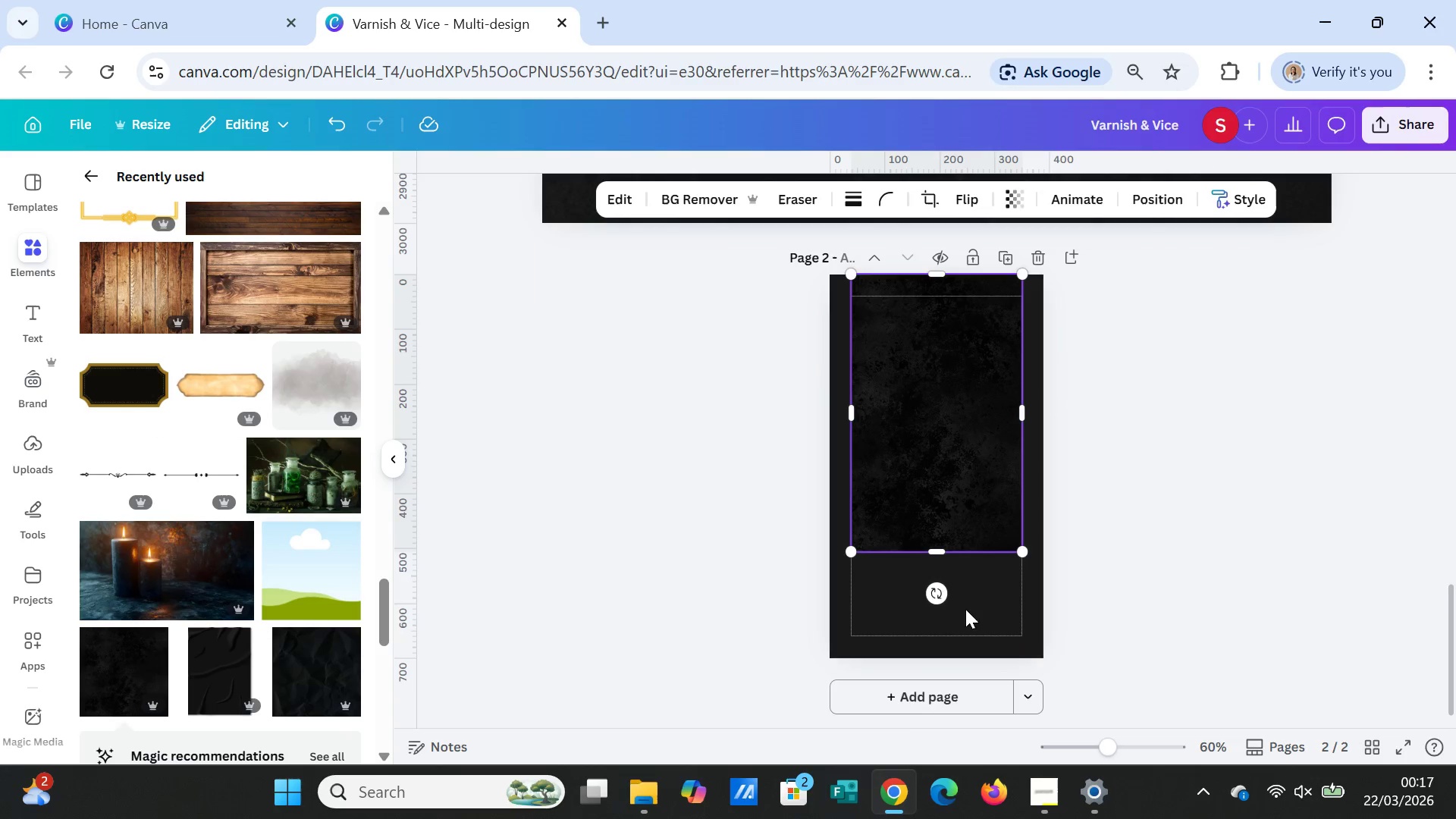 
scroll: coordinate [965, 609], scroll_direction: down, amount: 2.0
 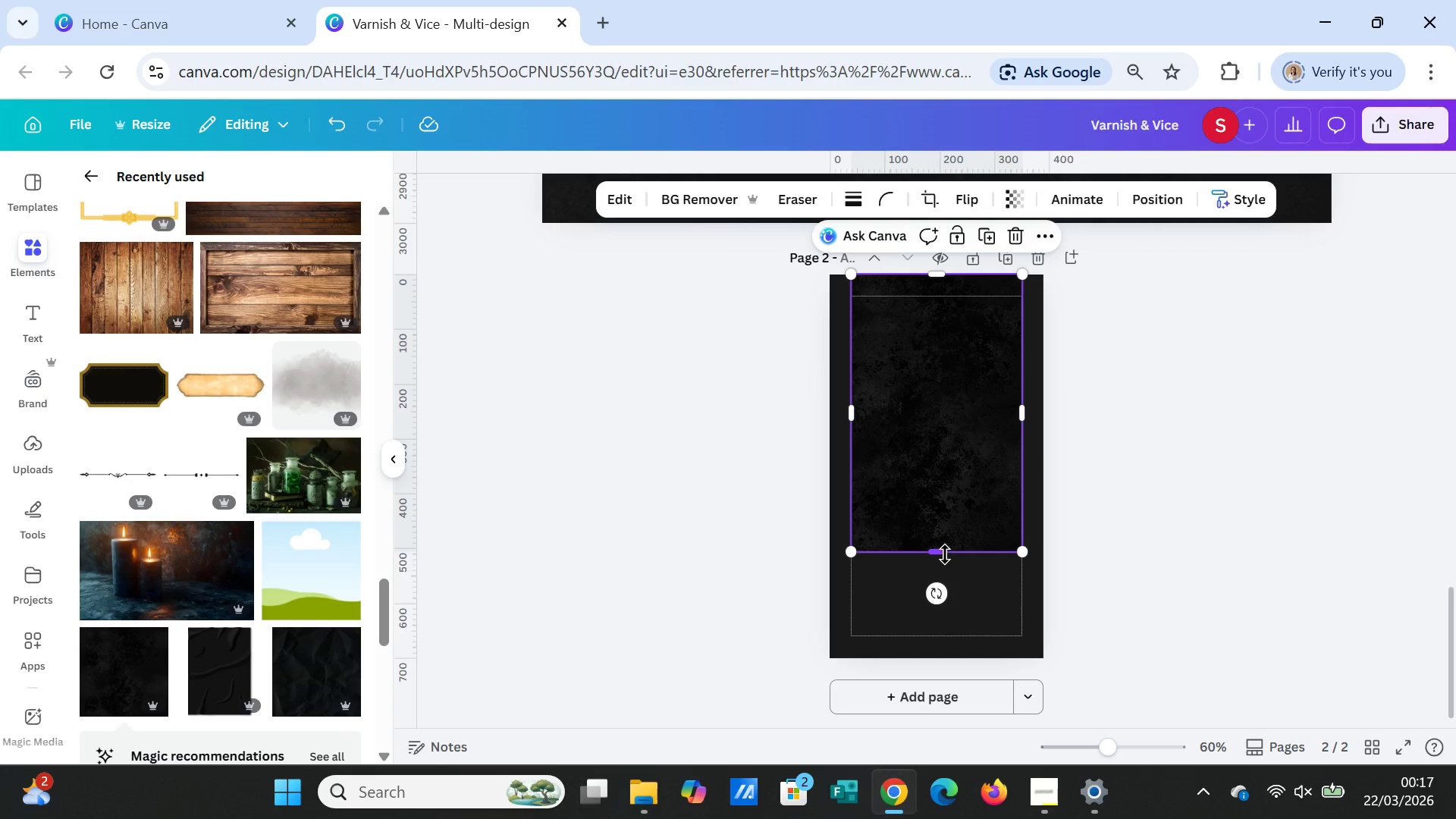 
left_click_drag(start_coordinate=[945, 554], to_coordinate=[959, 660])
 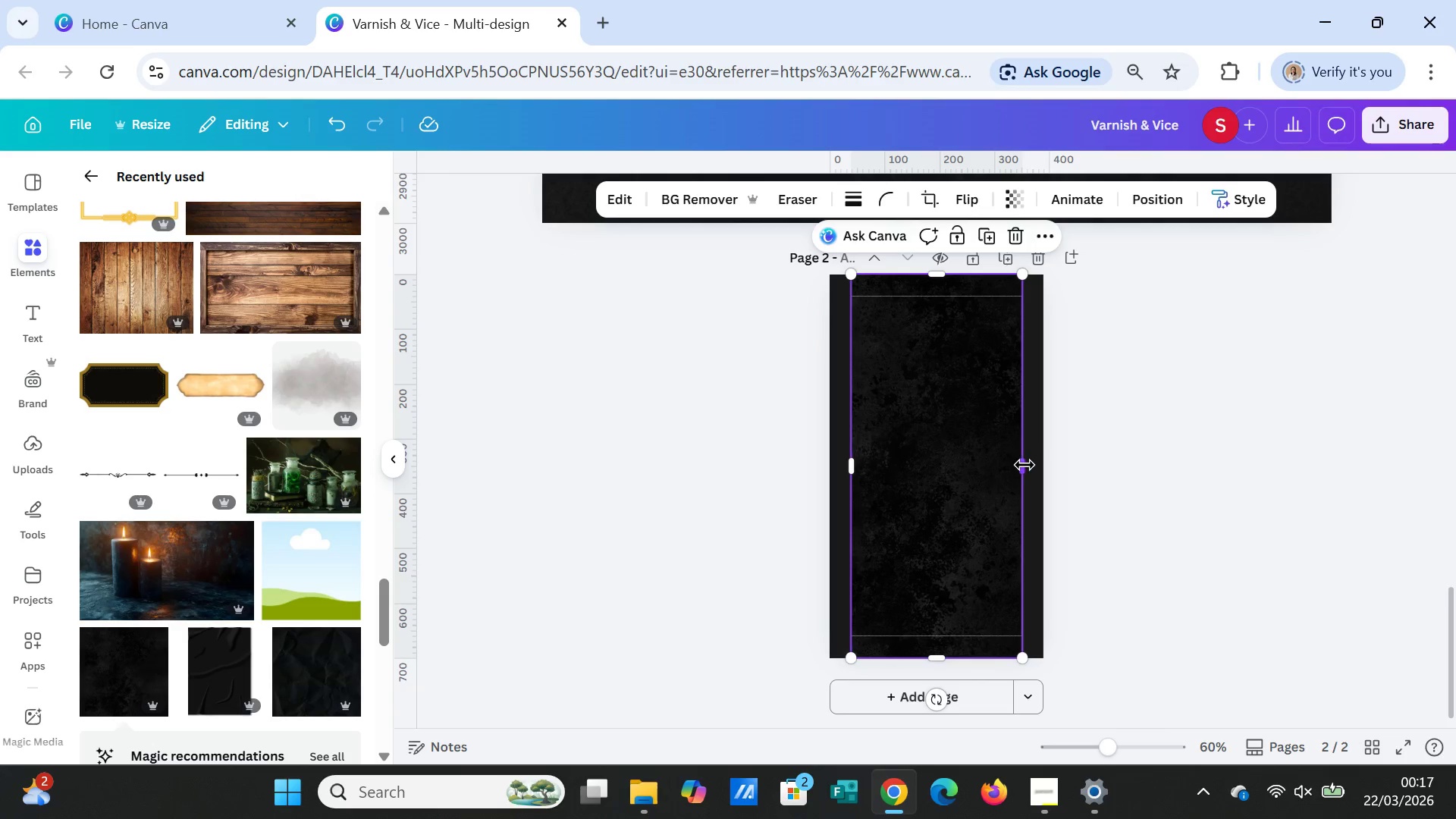 
left_click_drag(start_coordinate=[1025, 465], to_coordinate=[1042, 467])
 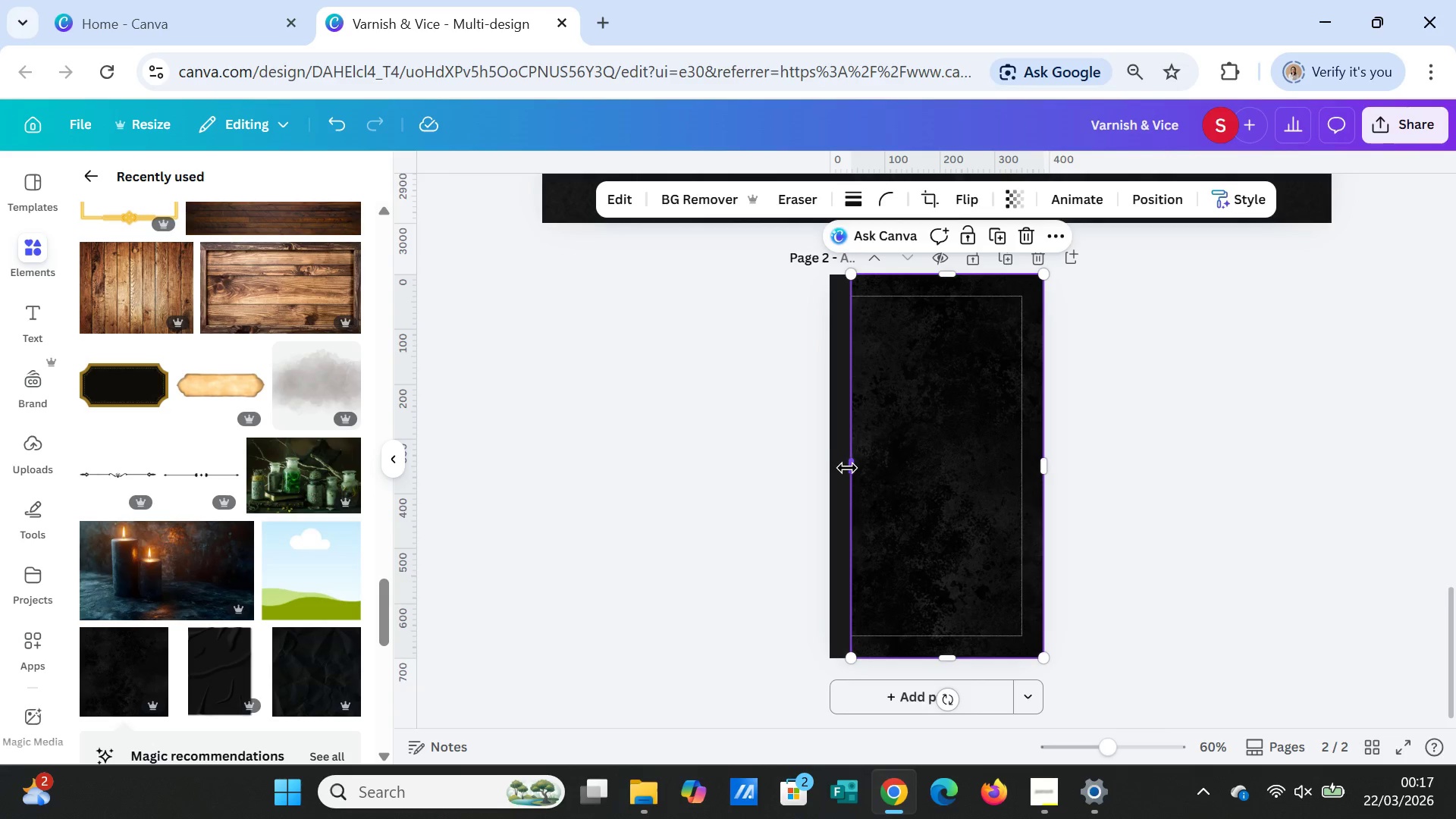 
left_click_drag(start_coordinate=[847, 468], to_coordinate=[829, 467])
 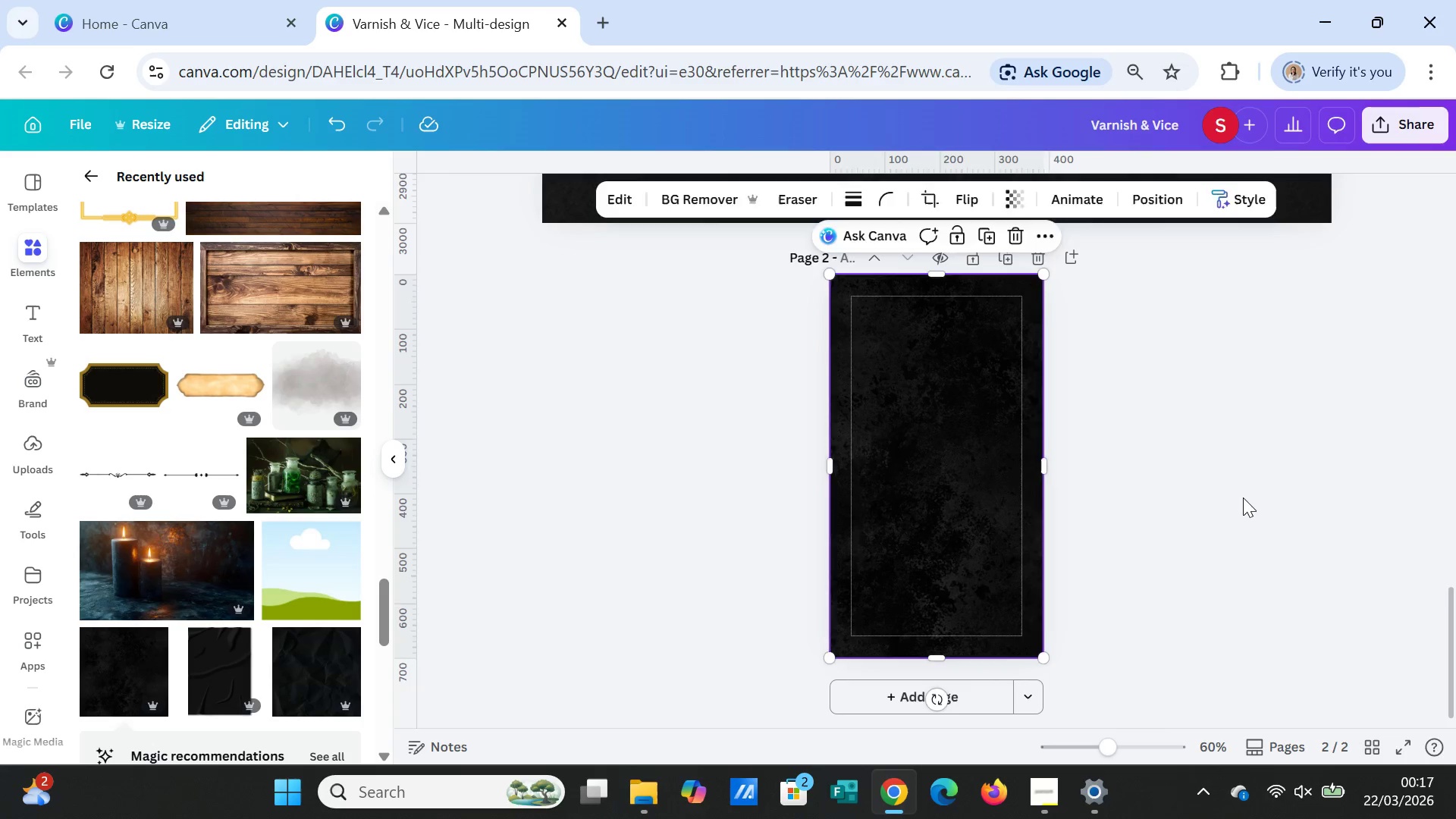 
left_click([1243, 497])
 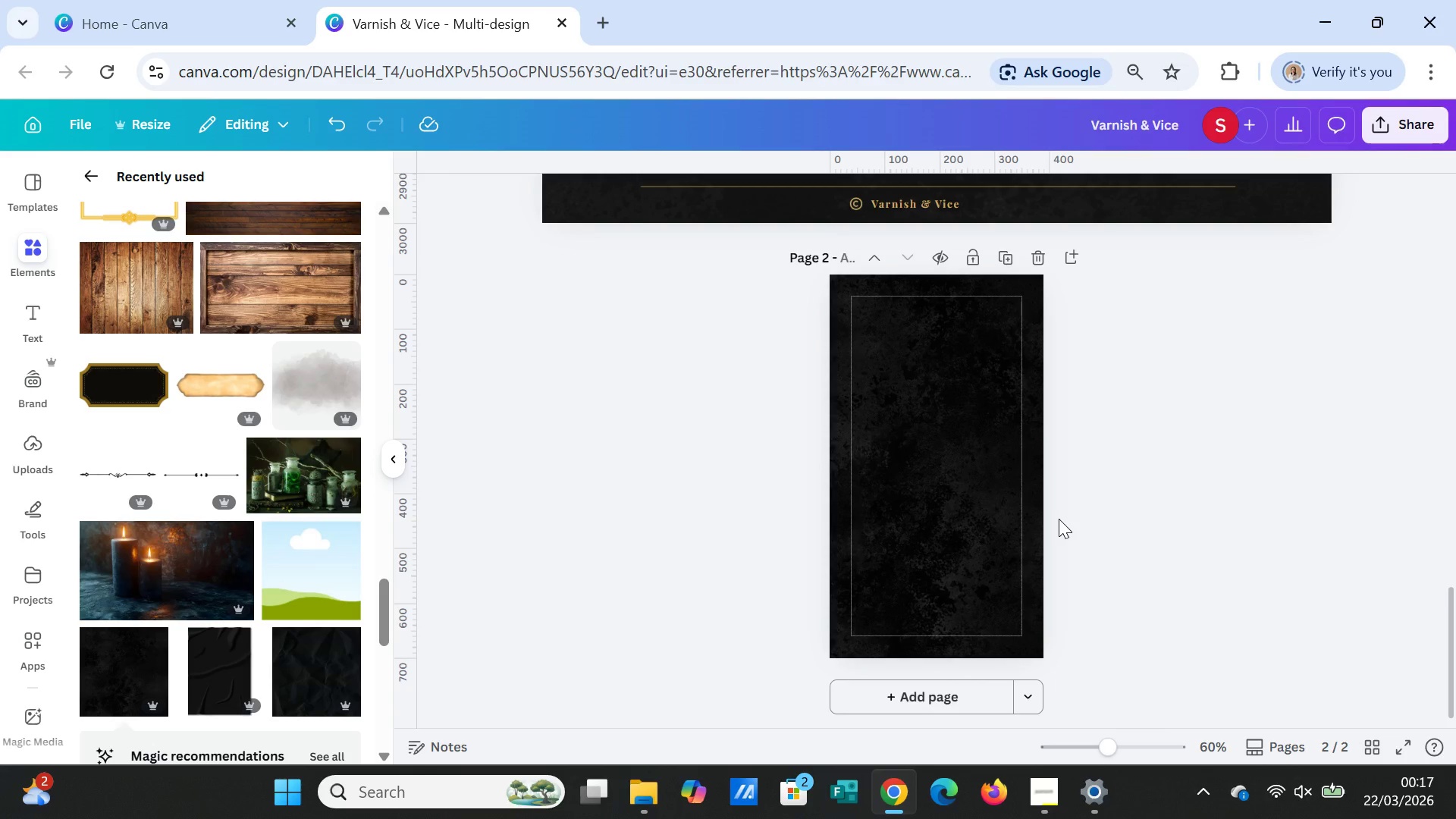 
left_click([971, 521])
 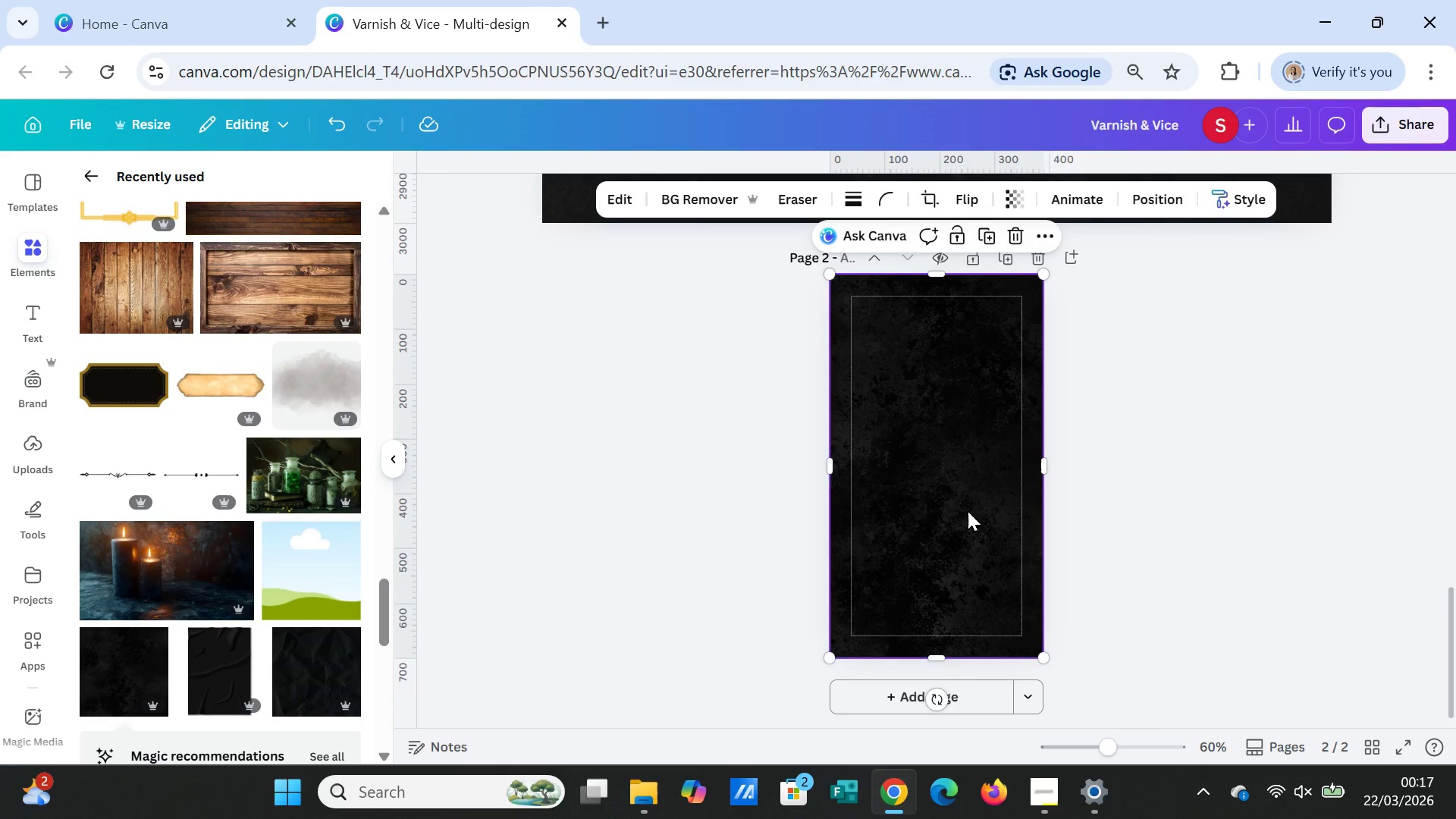 
right_click([968, 511])
 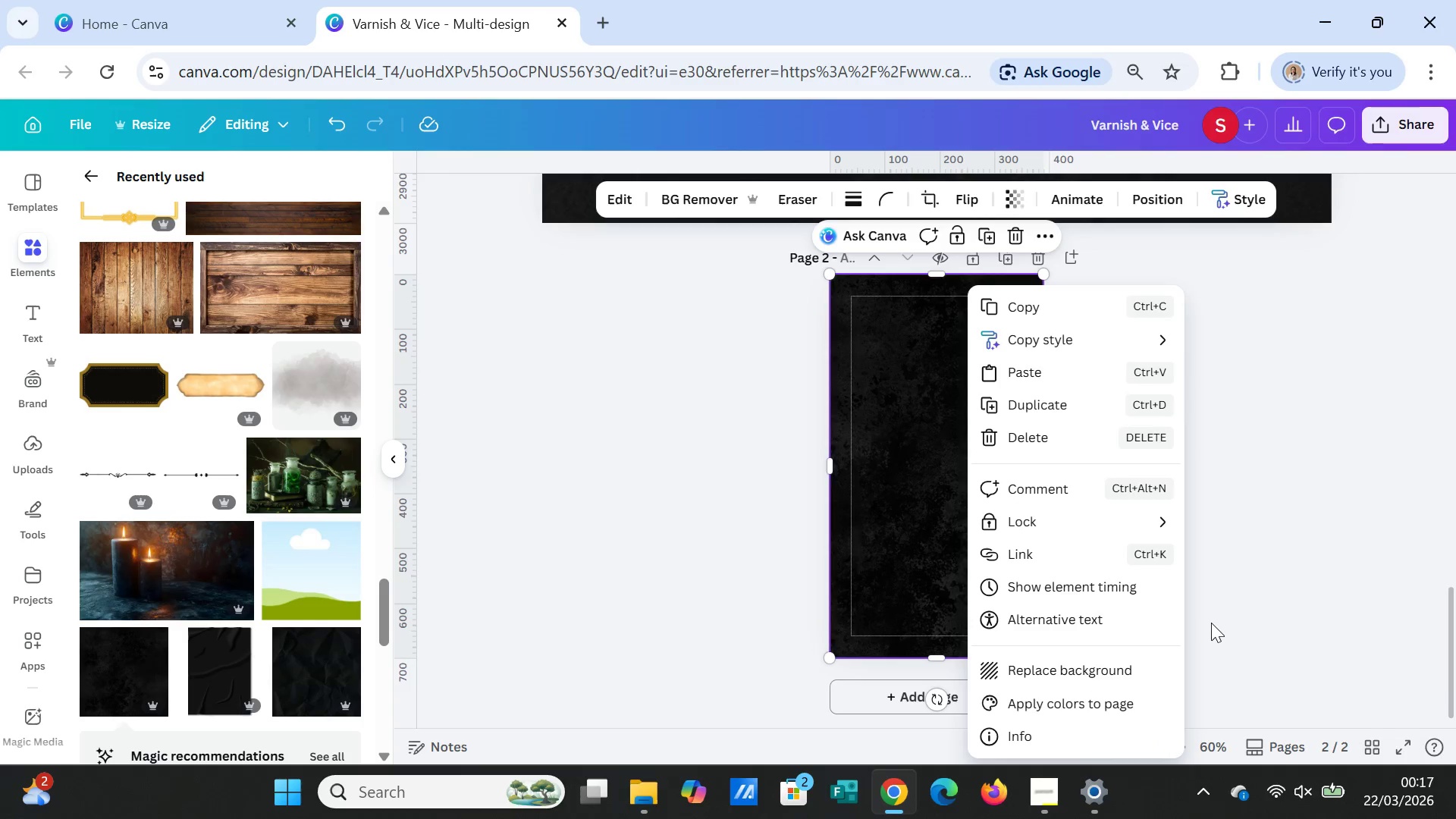 
left_click([1237, 606])
 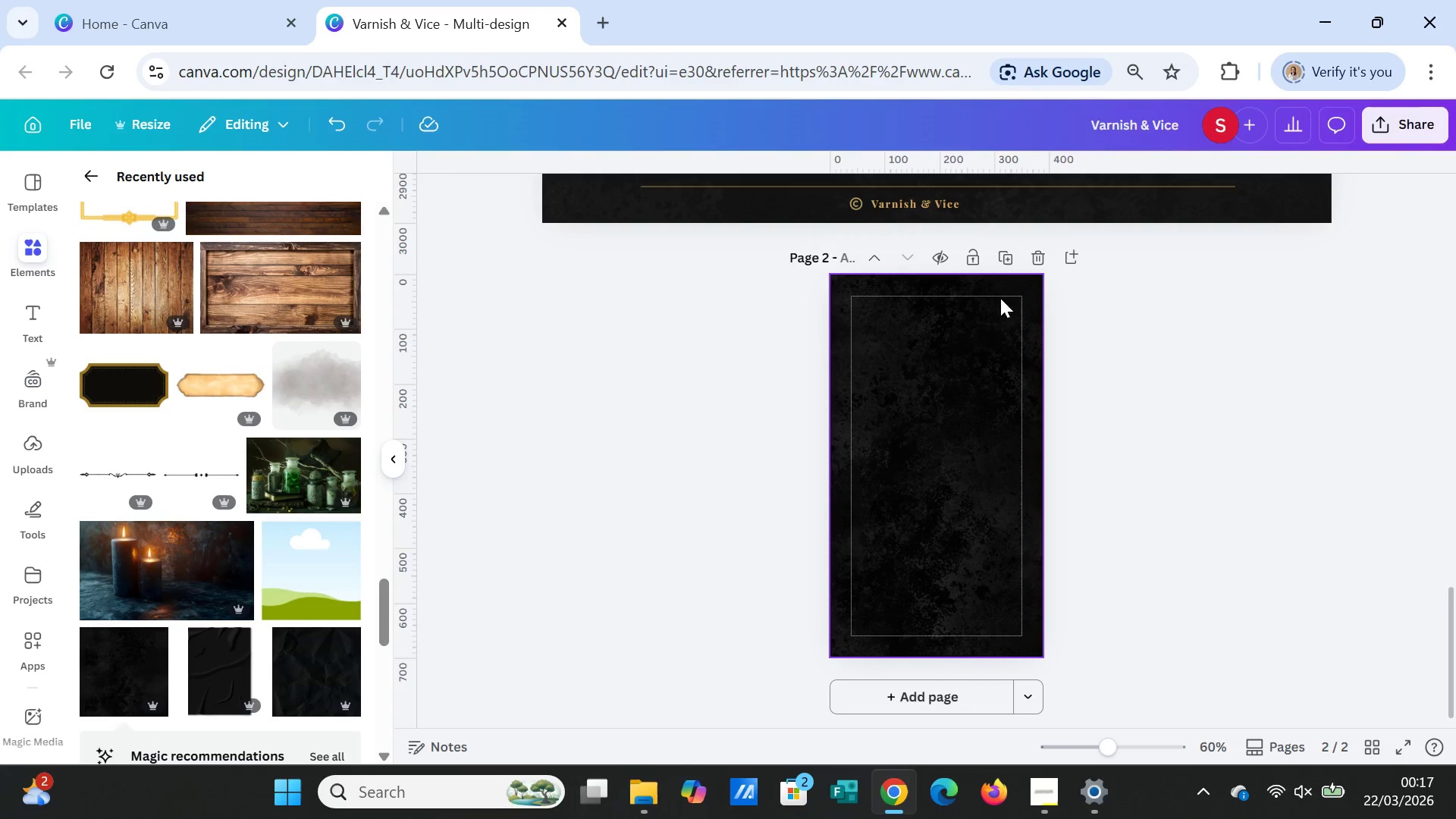 
left_click([1007, 259])
 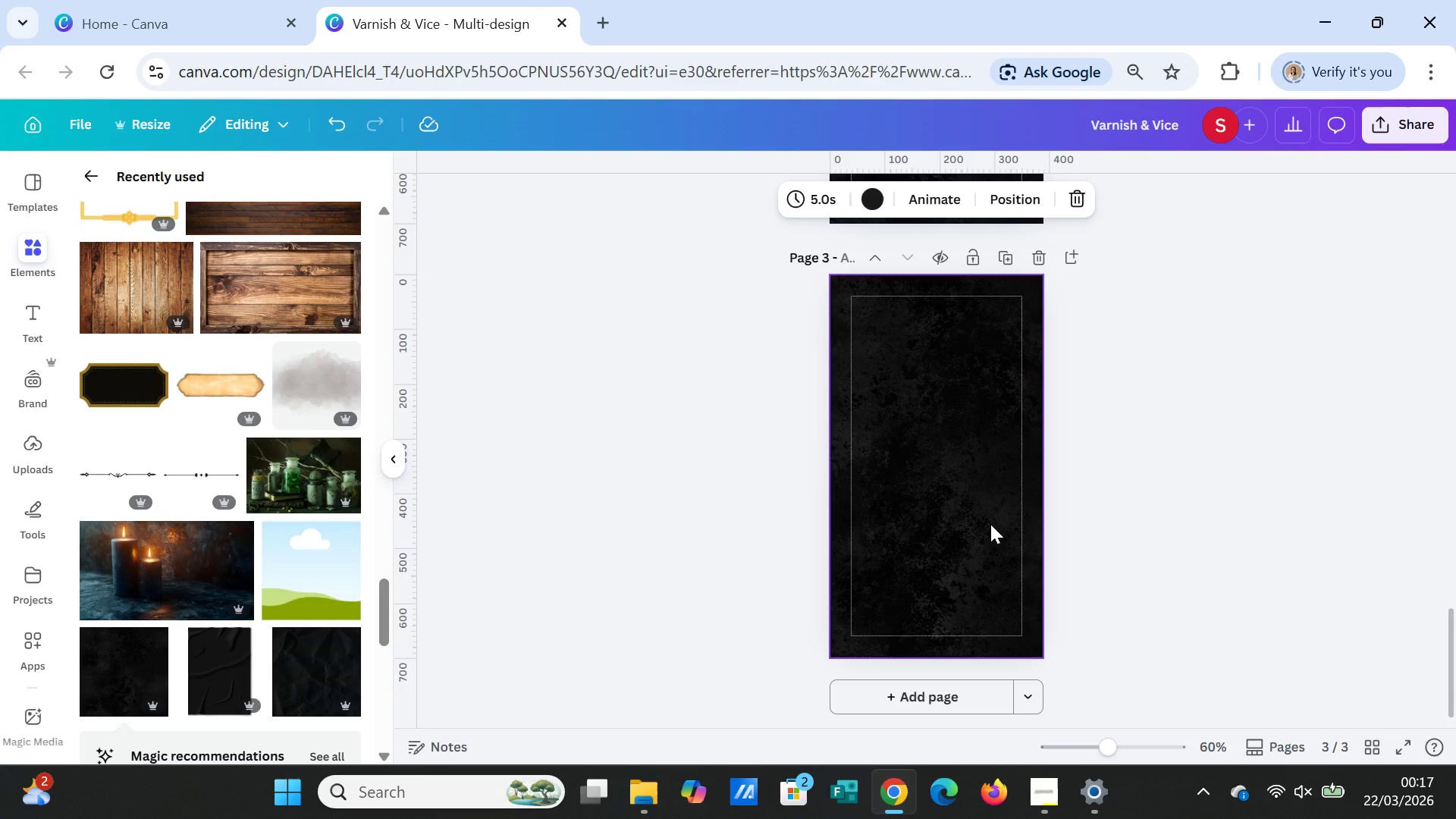 
right_click([990, 518])
 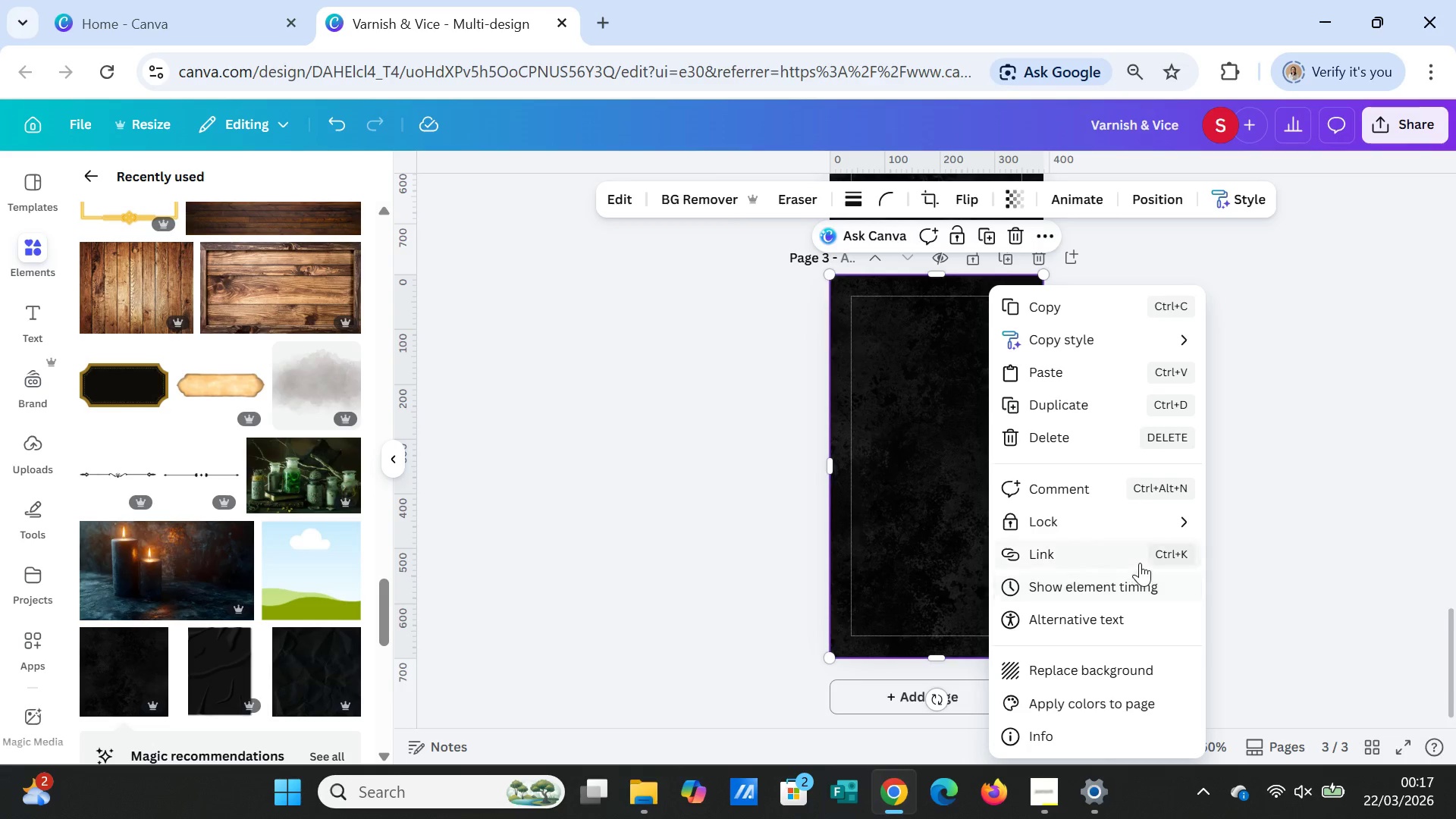 
scroll: coordinate [1121, 681], scroll_direction: down, amount: 2.0
 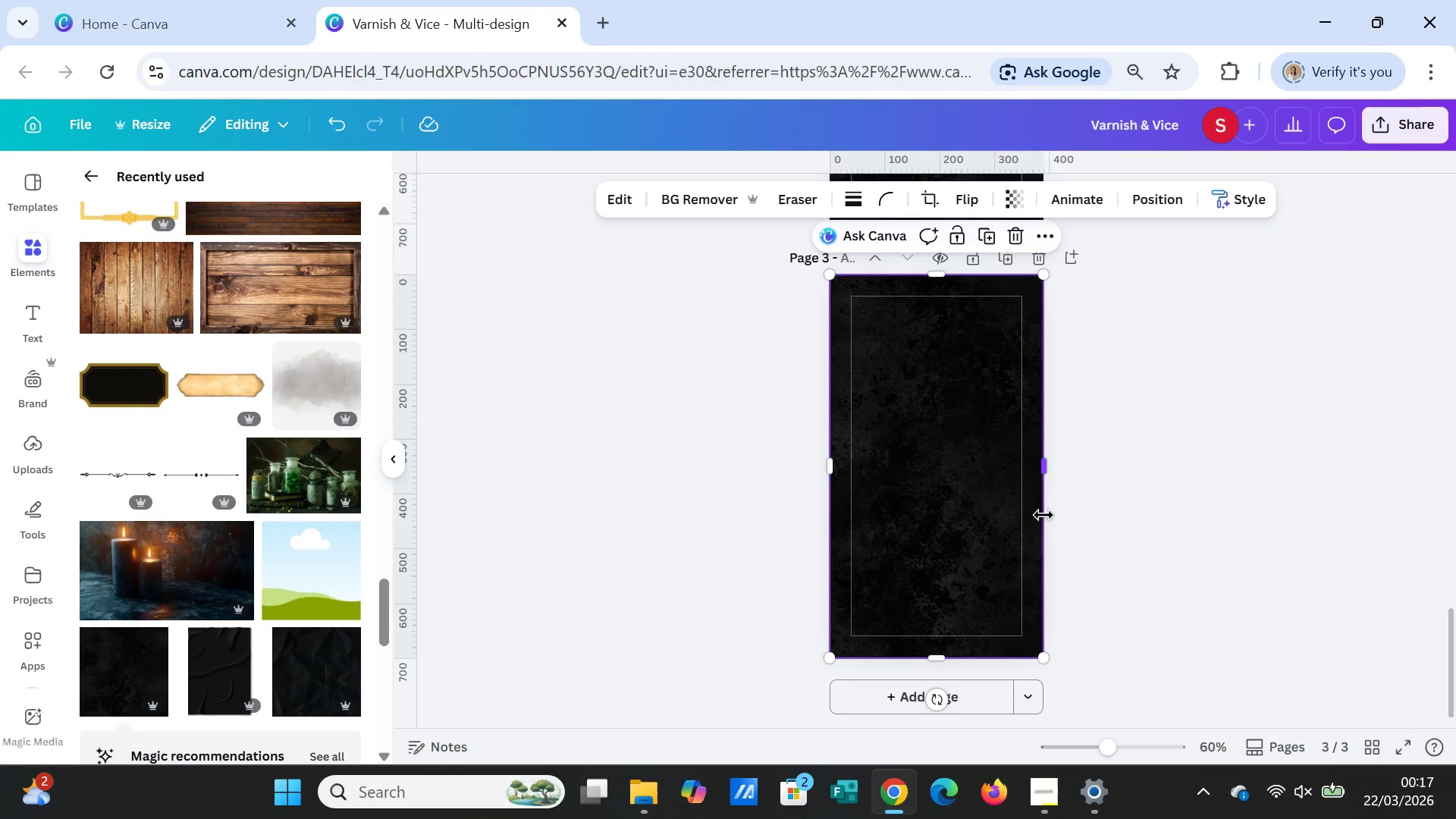 
left_click([1203, 489])
 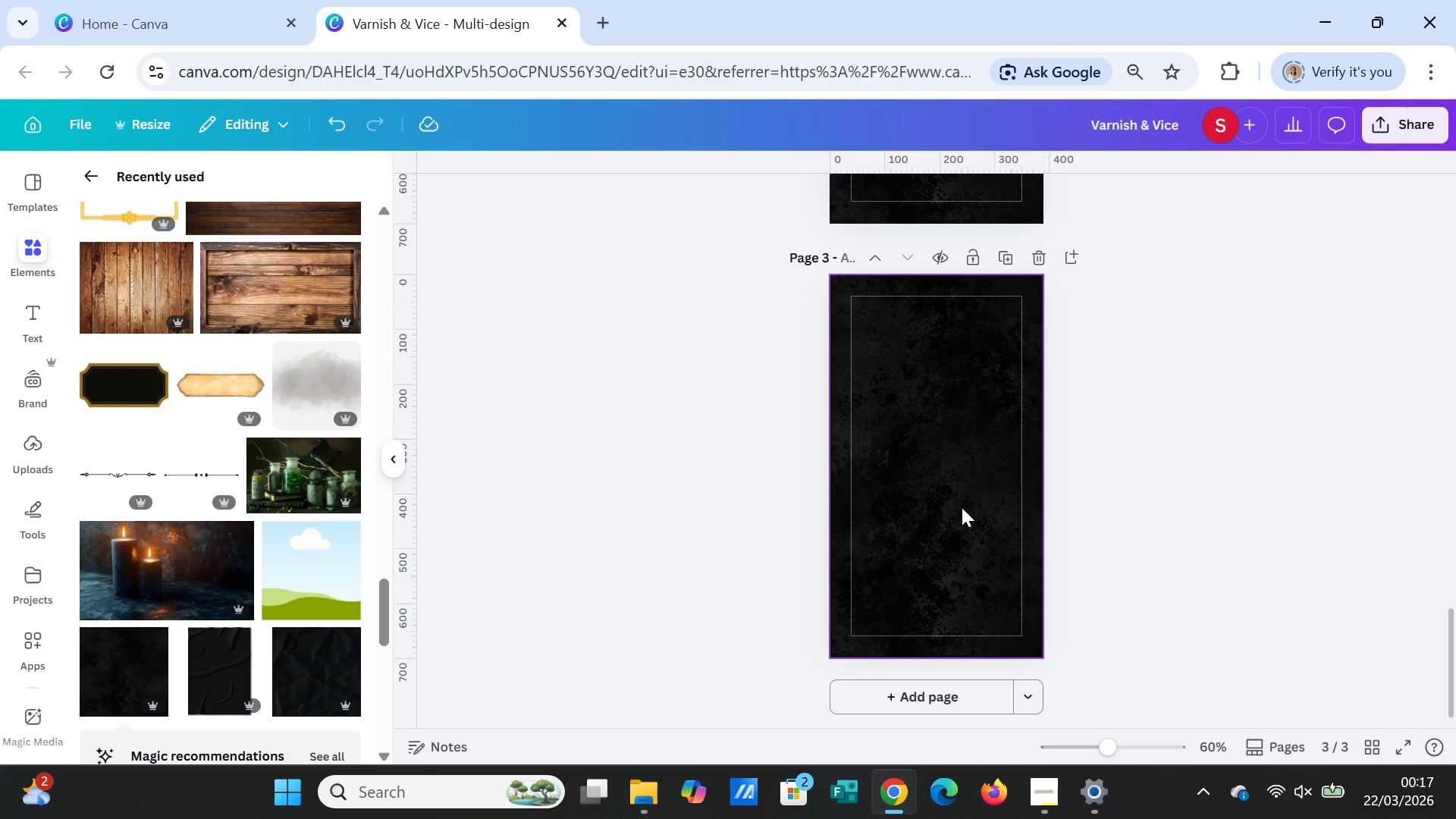 
left_click([962, 507])
 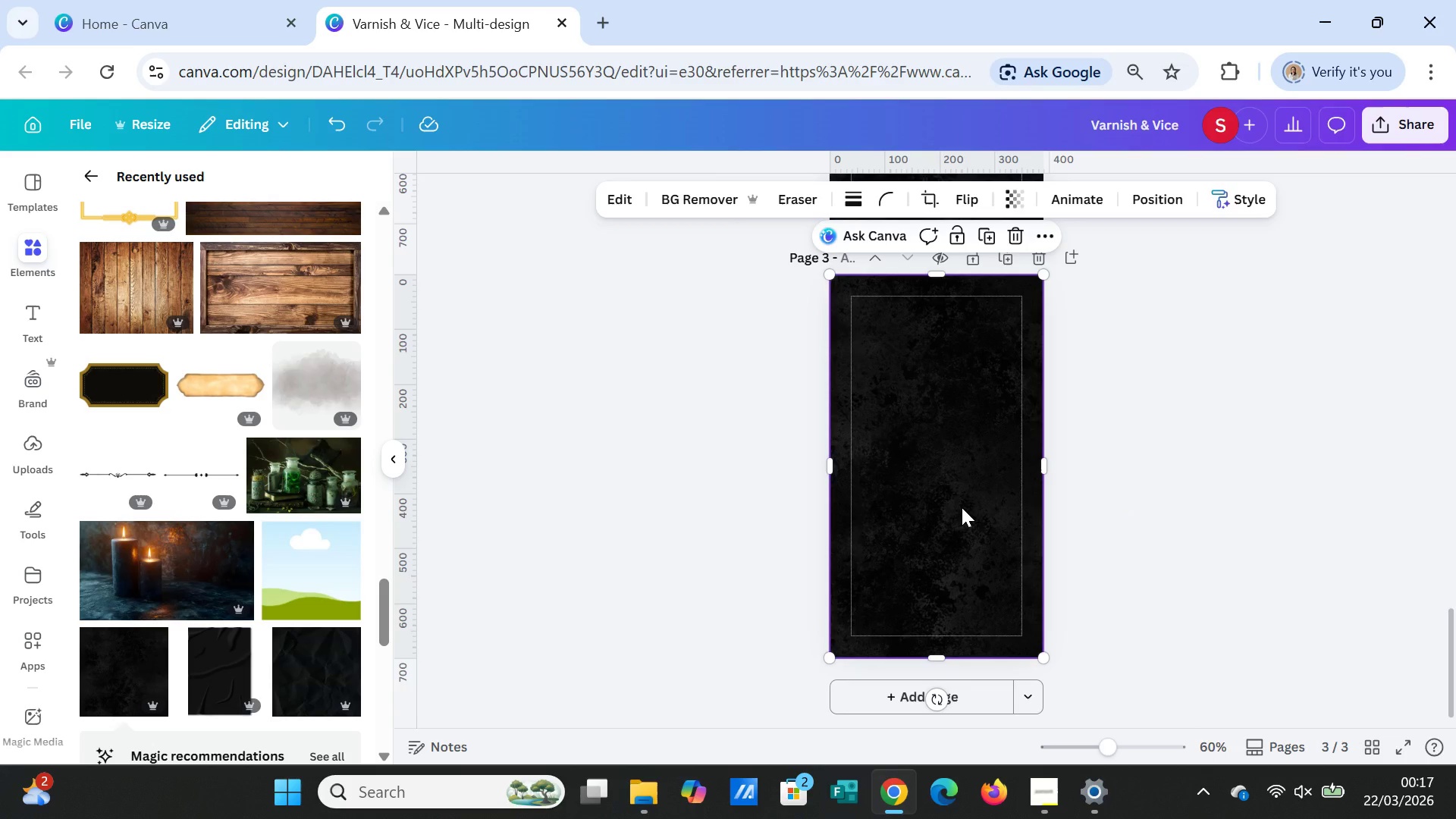 
right_click([962, 507])
 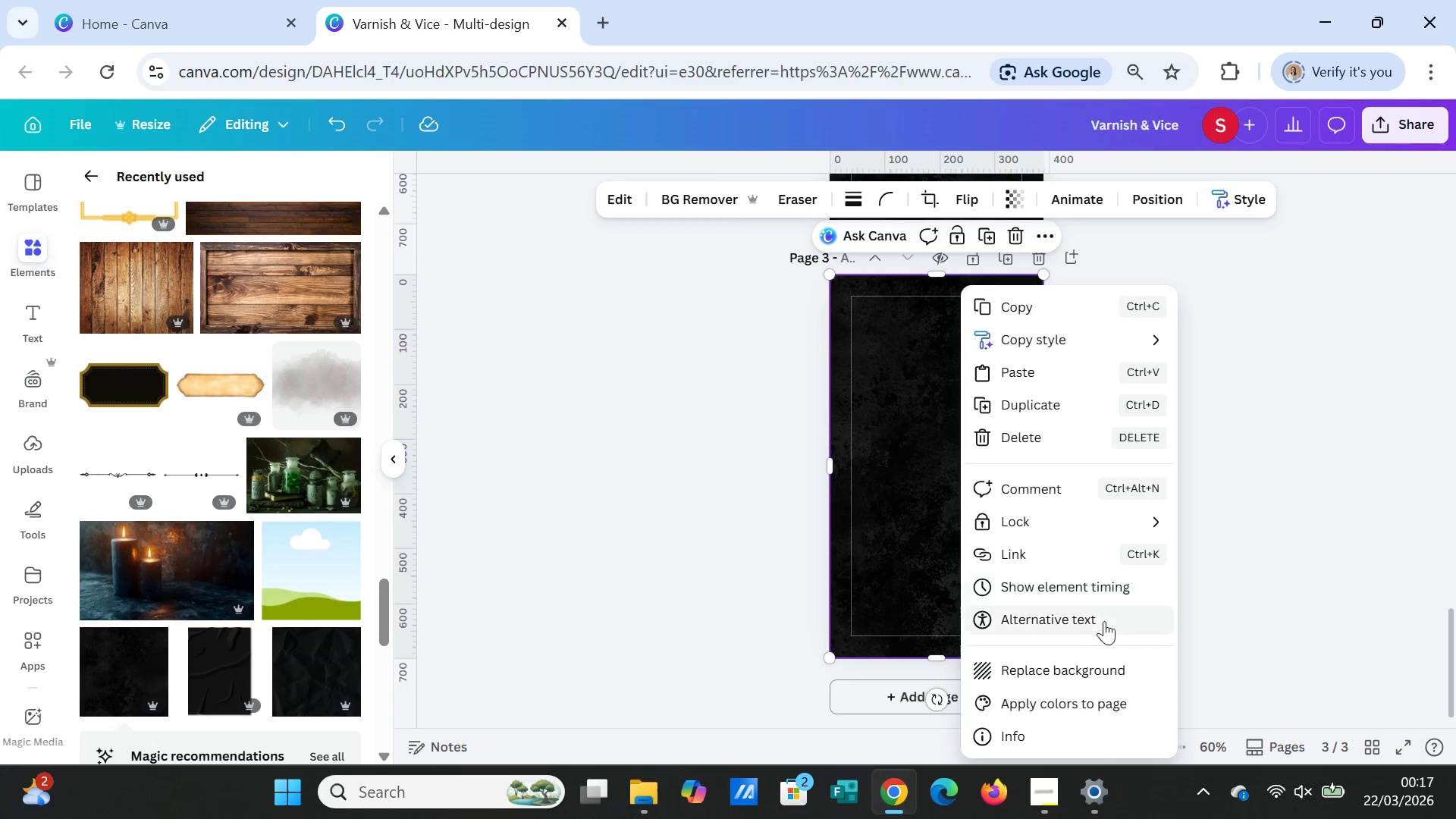 
scroll: coordinate [1106, 632], scroll_direction: down, amount: 2.0
 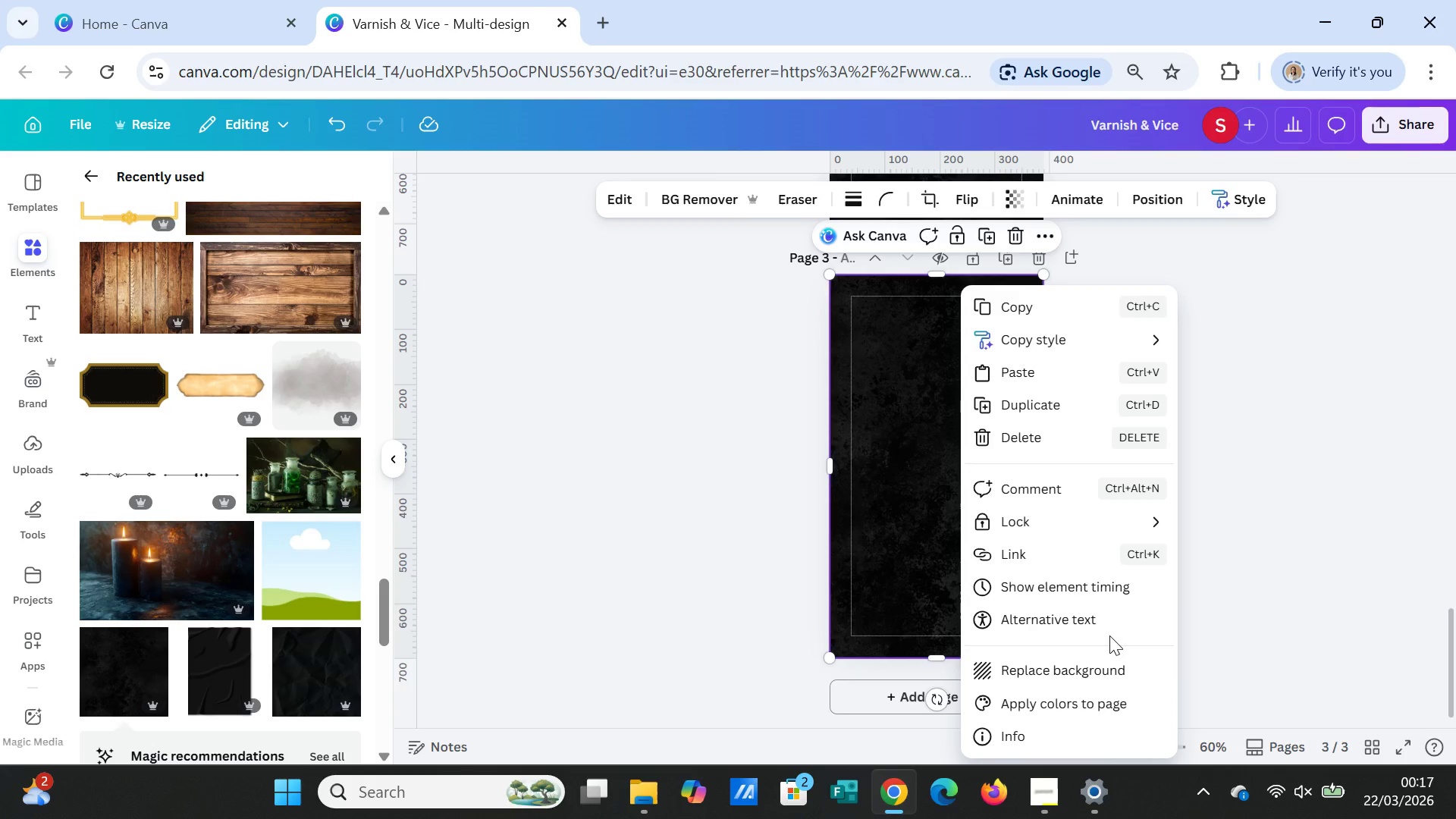 
scroll: coordinate [1109, 635], scroll_direction: up, amount: 2.0
 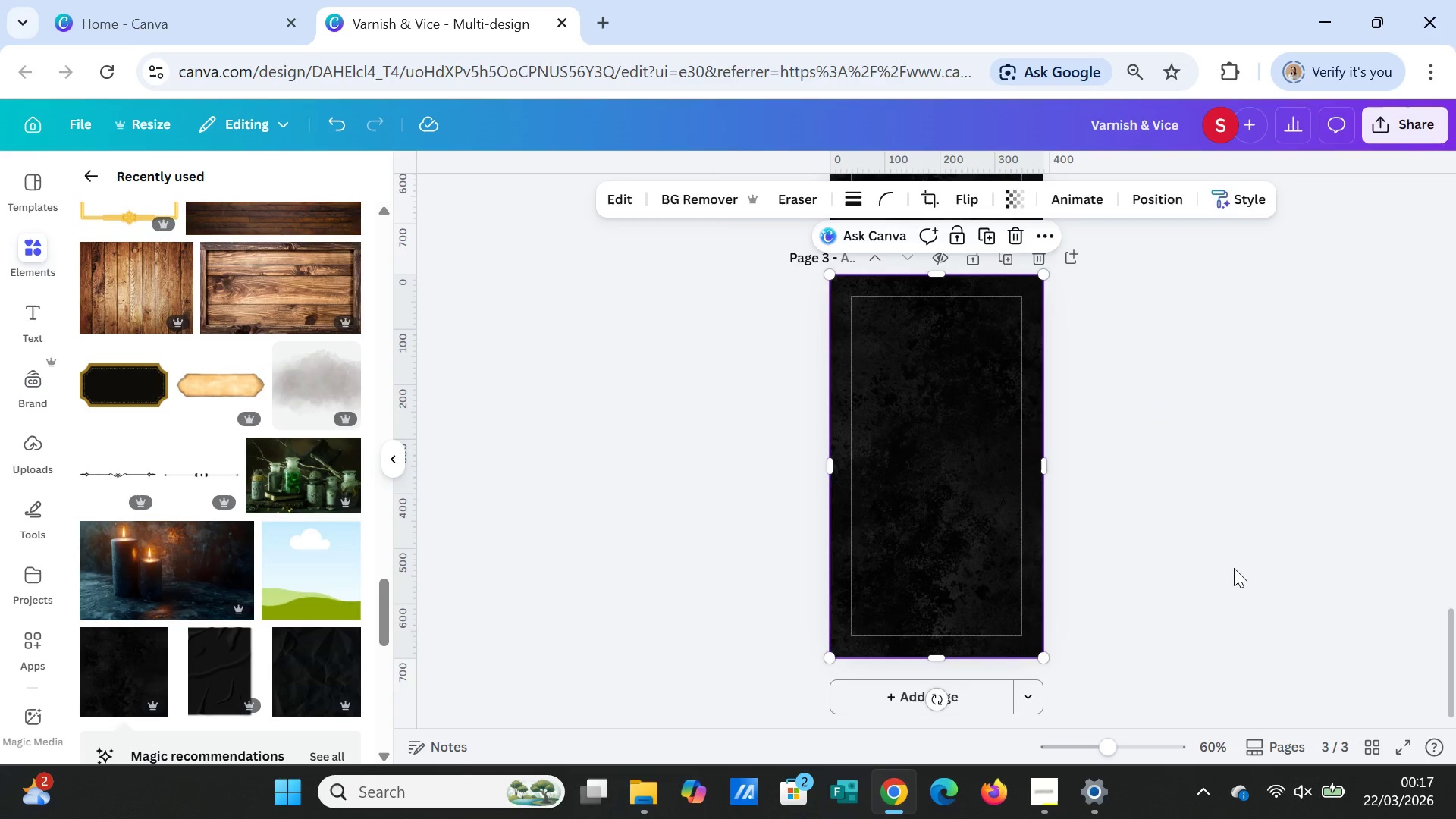 
left_click([1234, 568])
 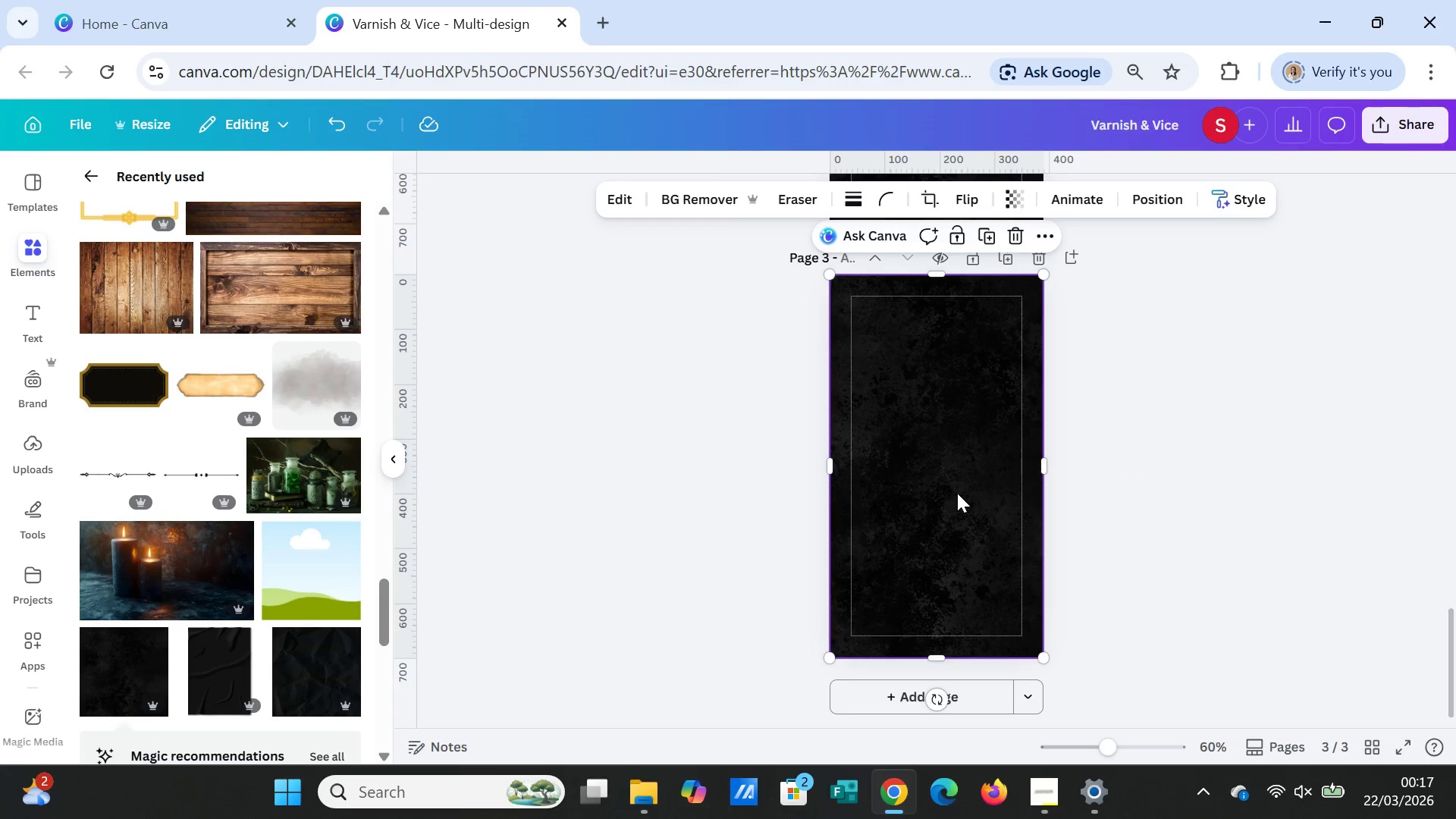 
left_click([962, 433])
 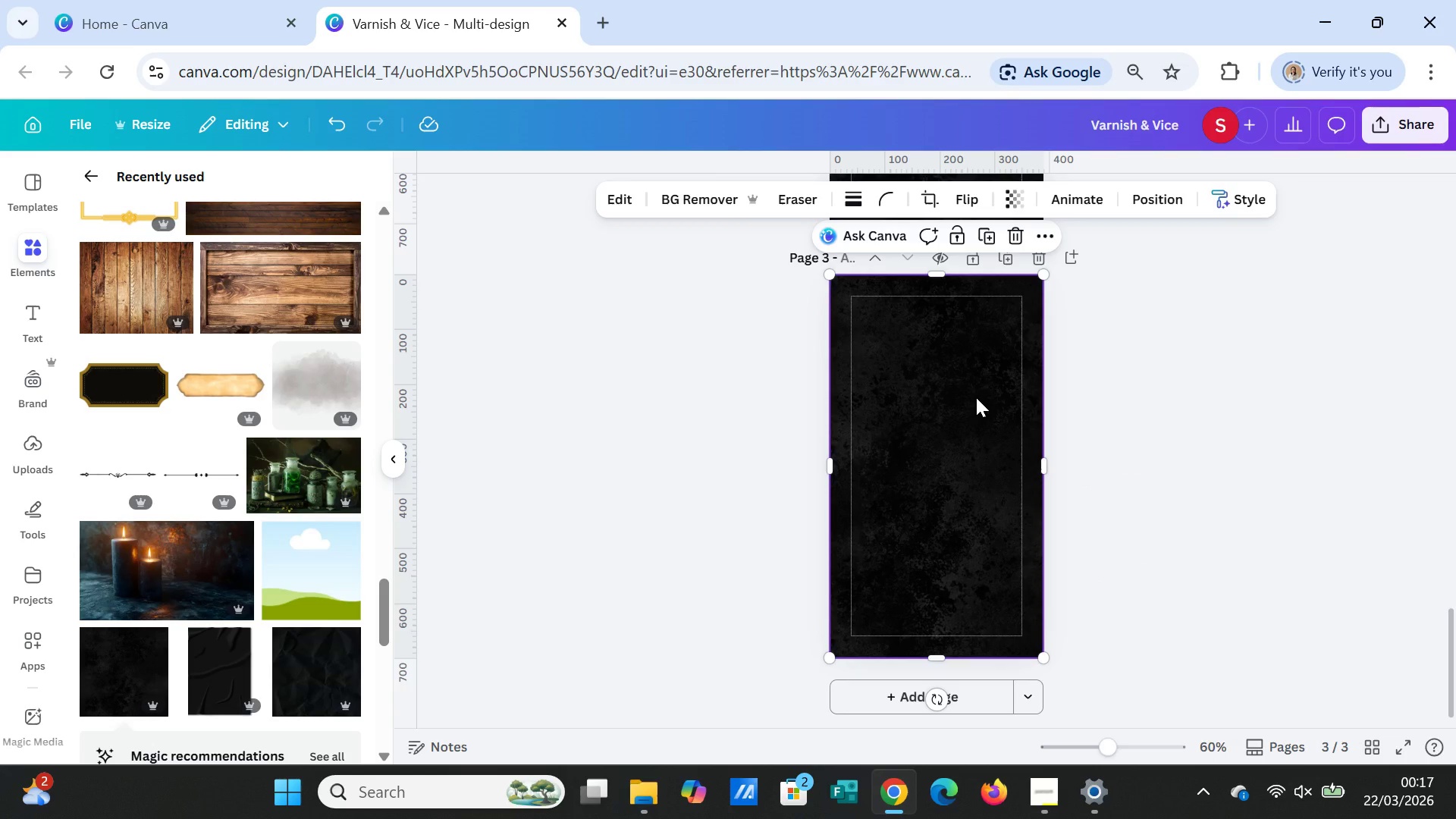 
right_click([976, 397])
 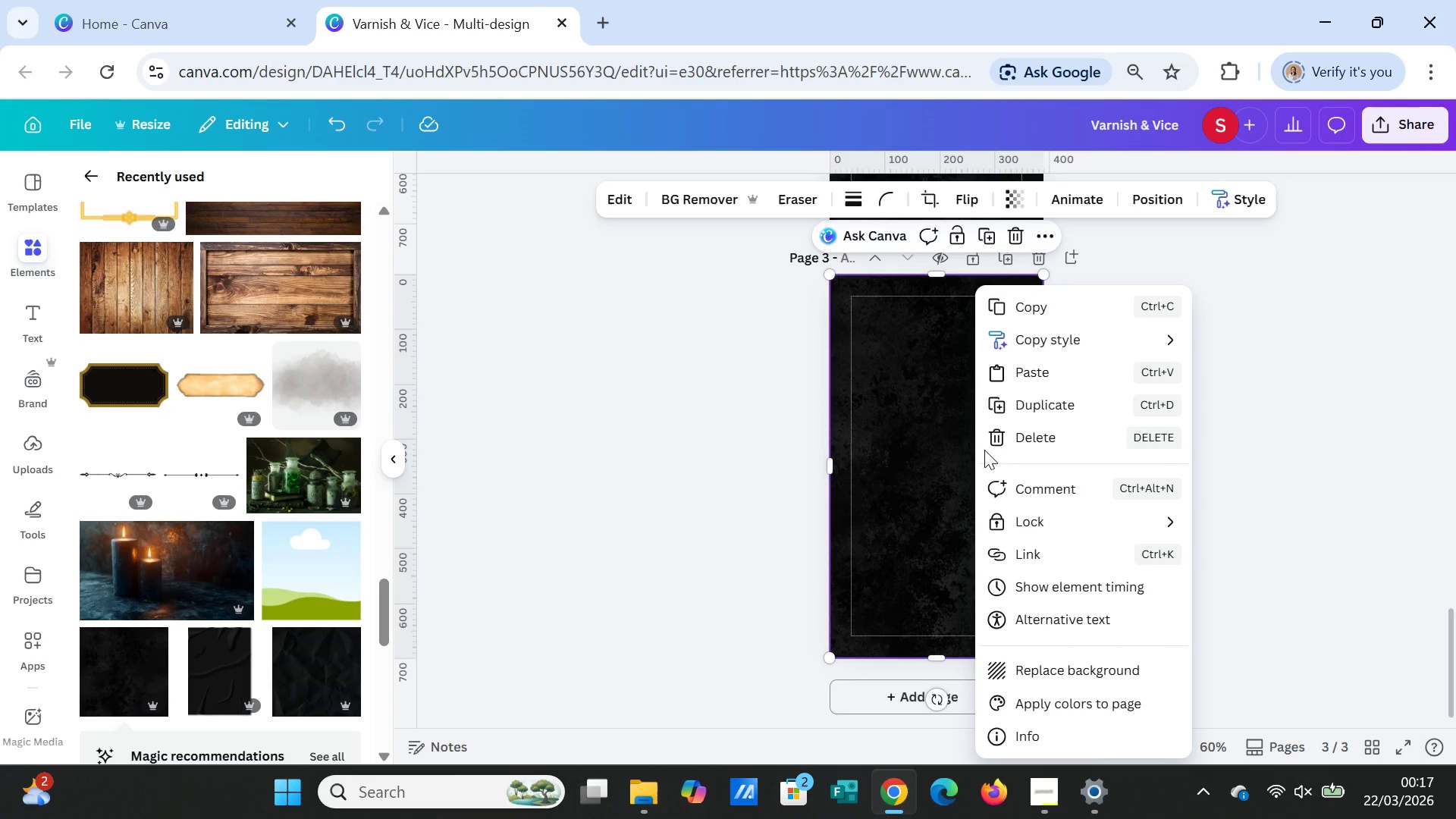 
left_click([1257, 505])
 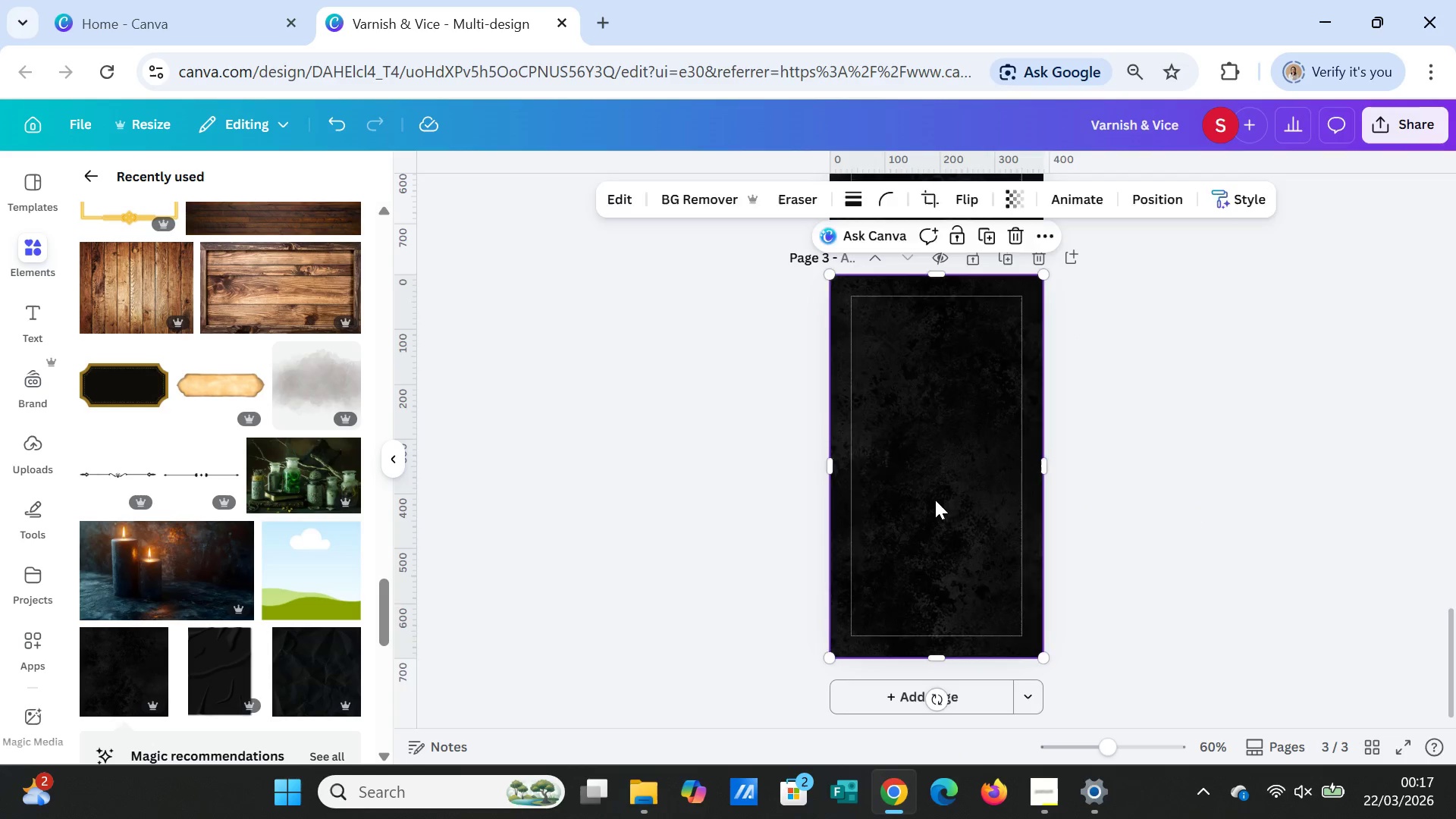 
key(Delete)
 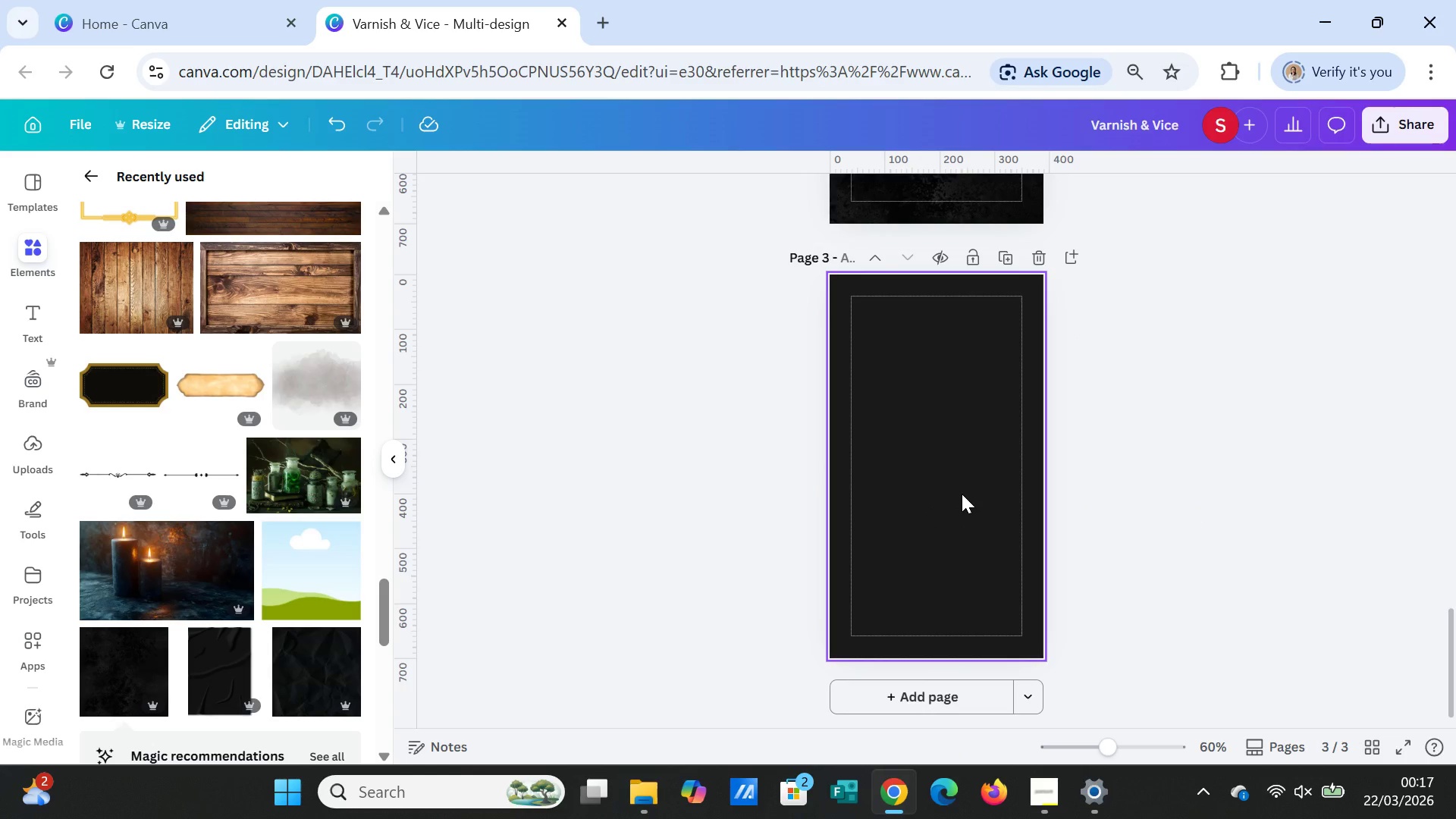 
left_click([962, 494])
 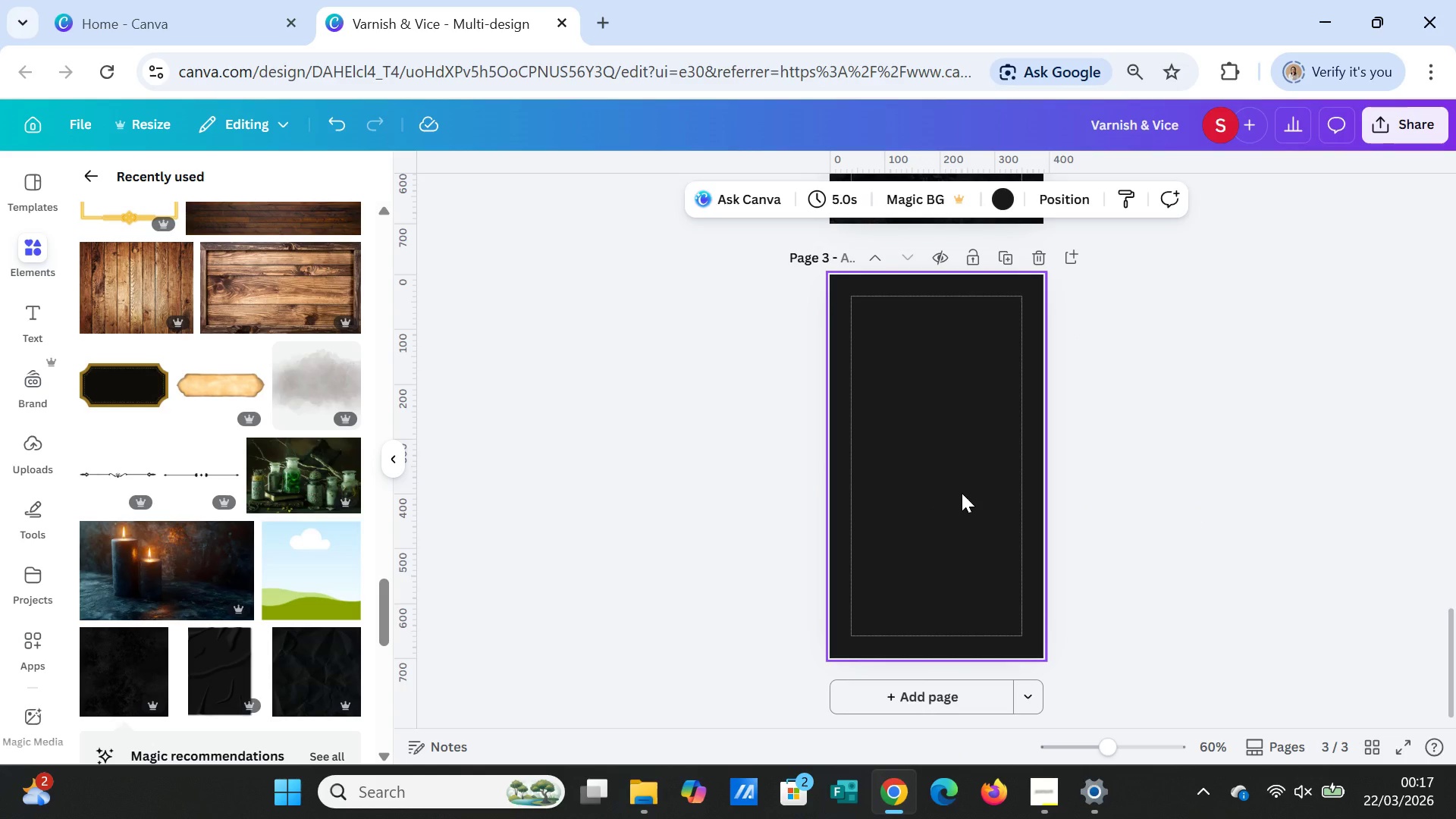 
right_click([962, 493])
 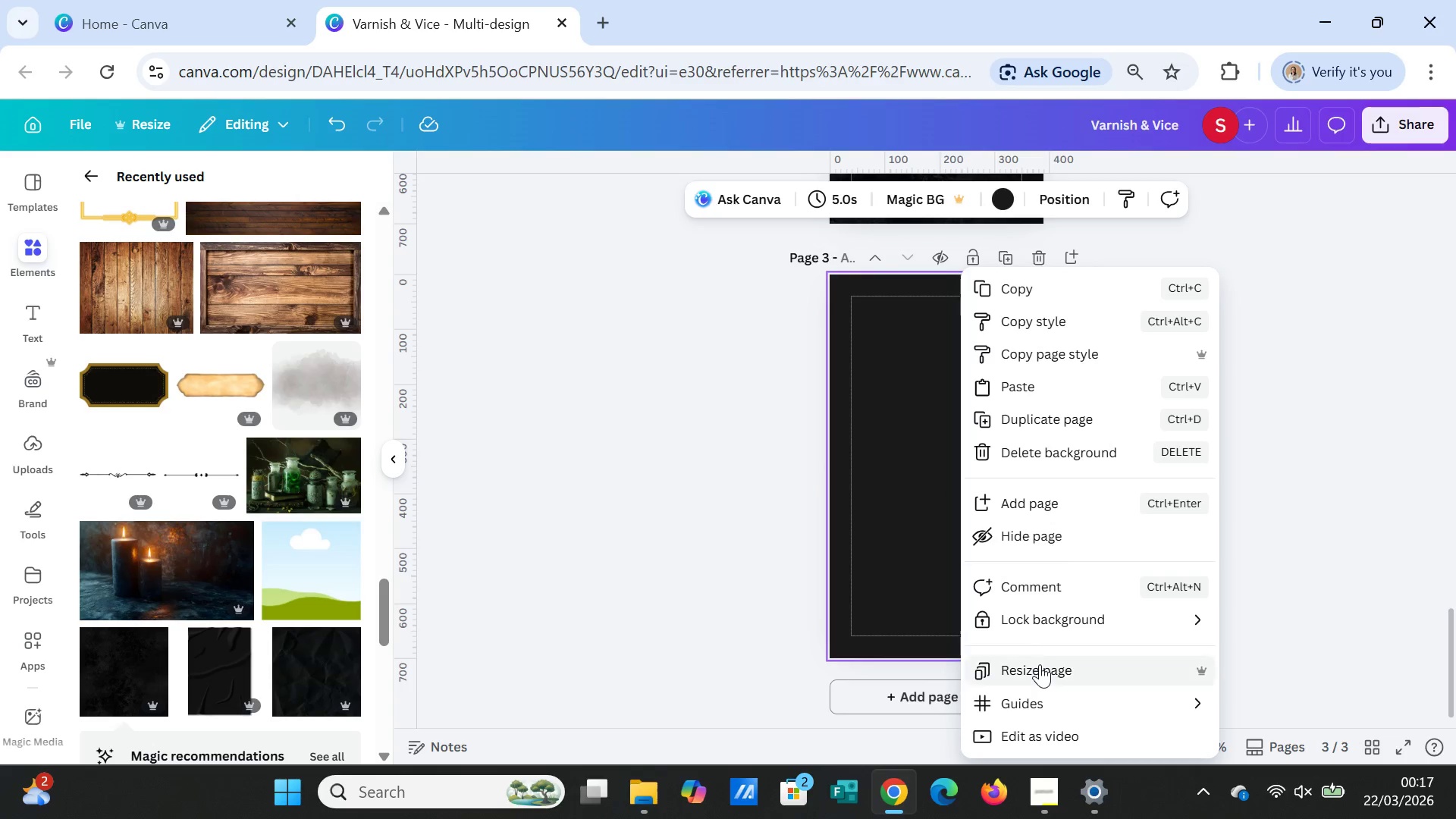 
left_click([1040, 665])
 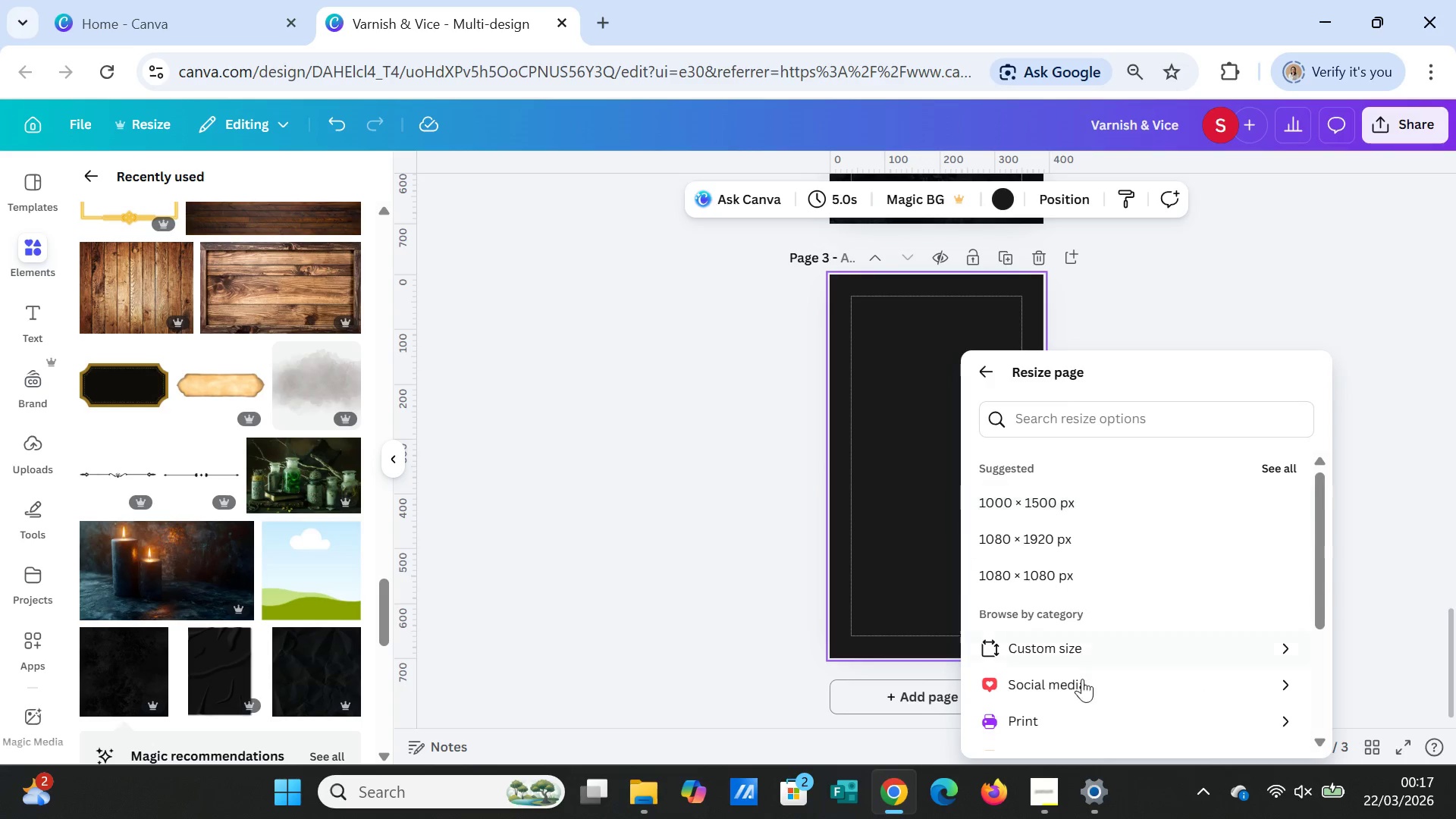 
left_click([1084, 640])
 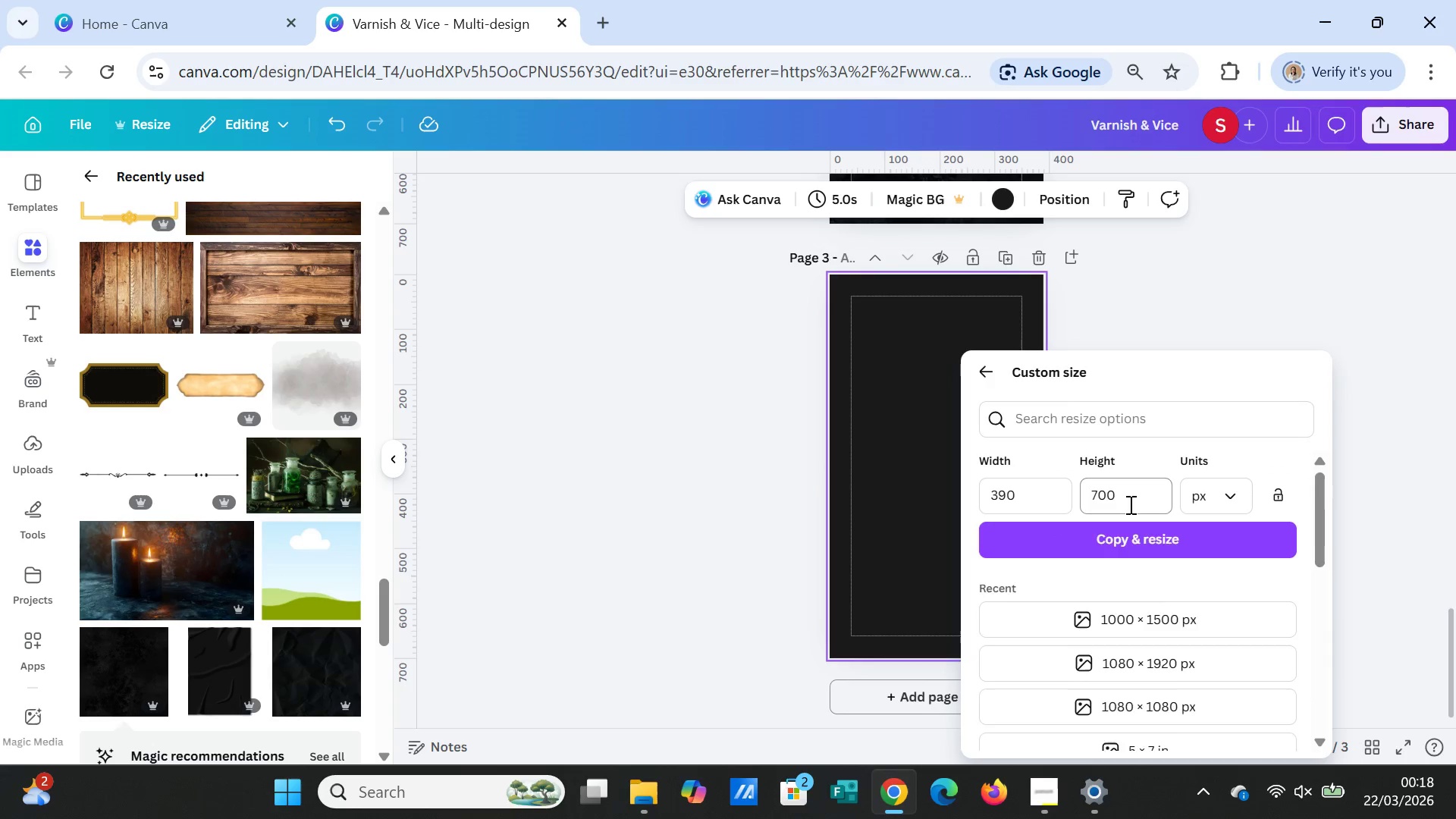 
left_click_drag(start_coordinate=[1131, 500], to_coordinate=[1078, 500])
 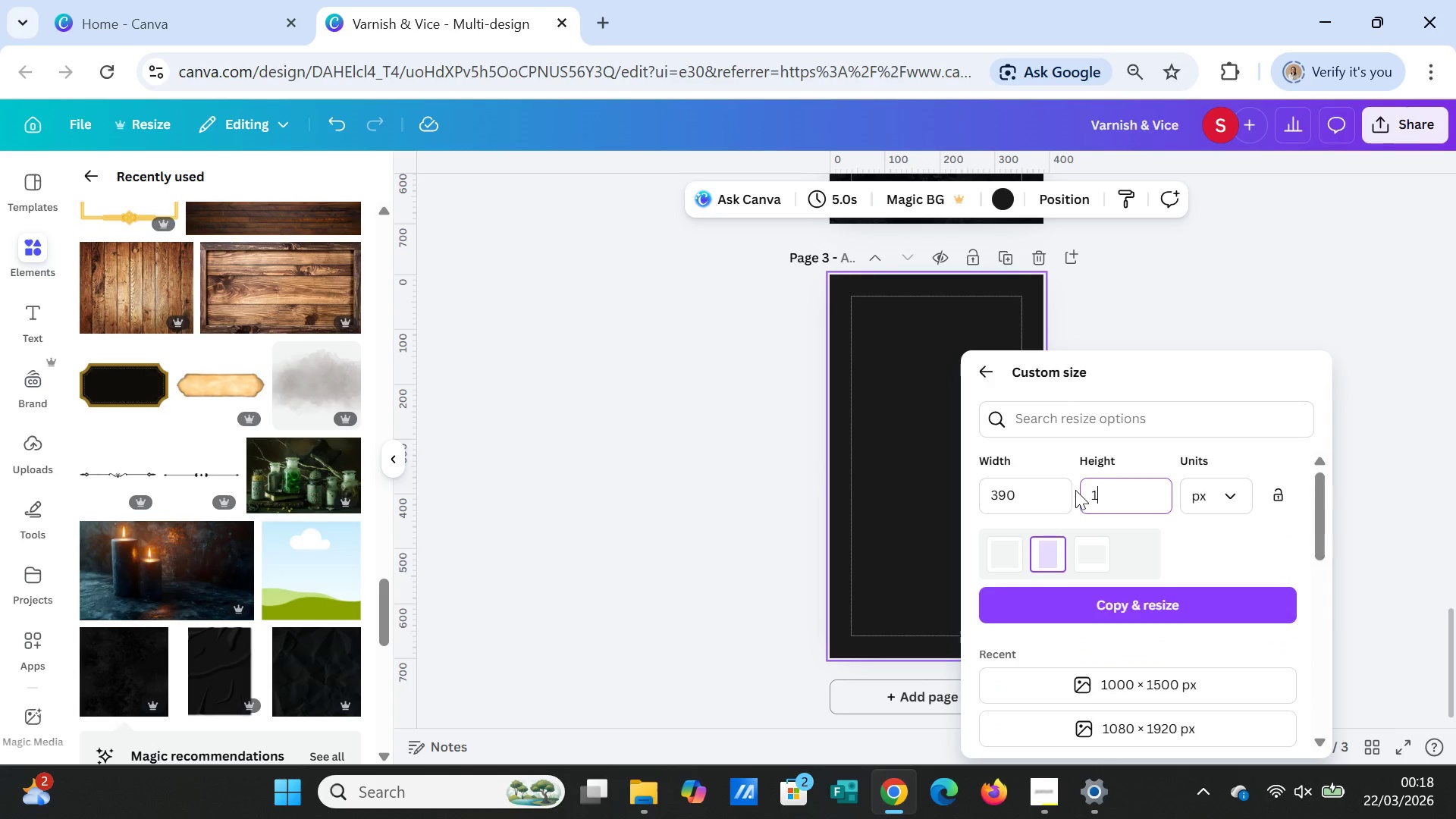 
type(1000)
 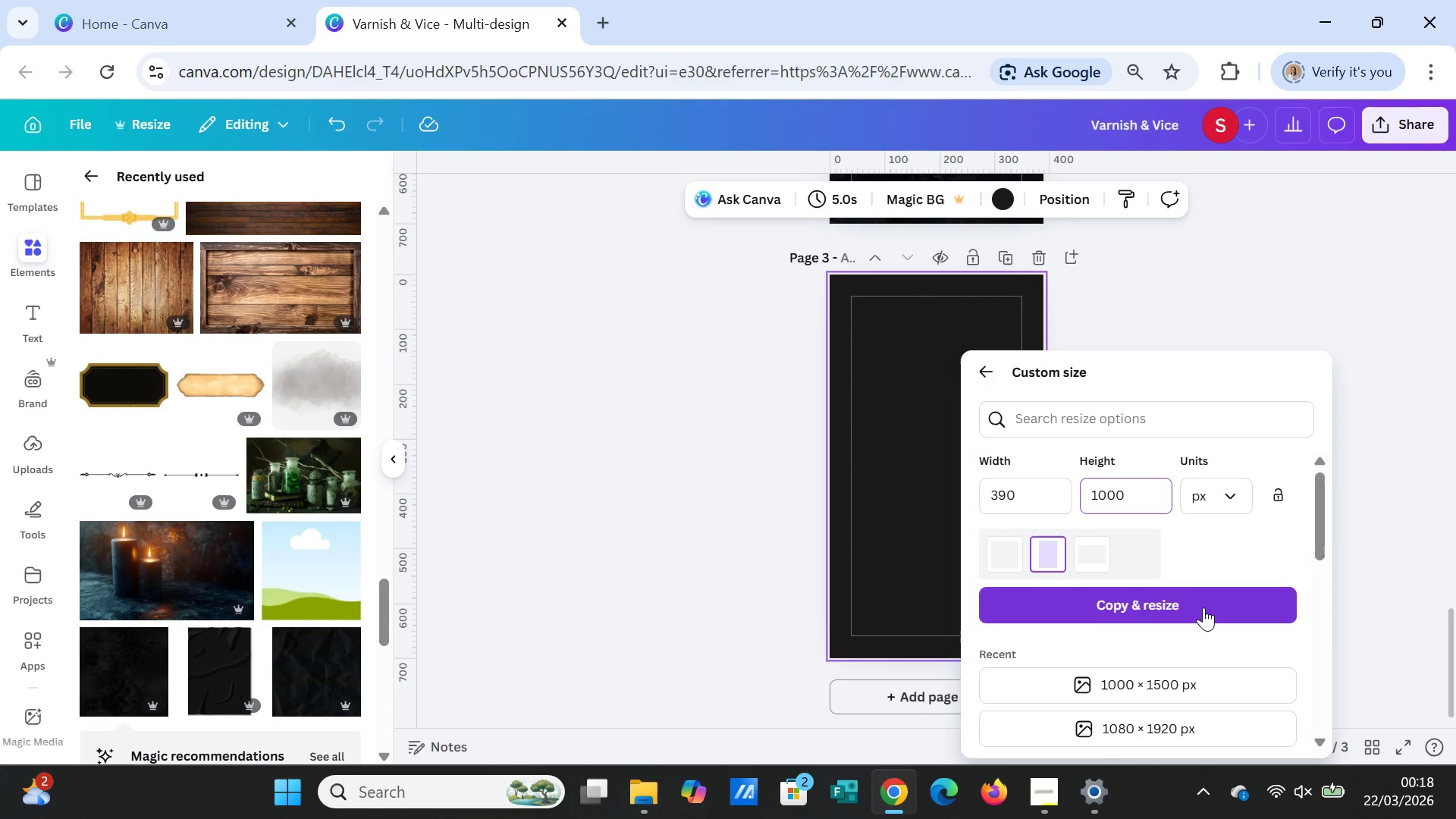 
left_click([1203, 607])
 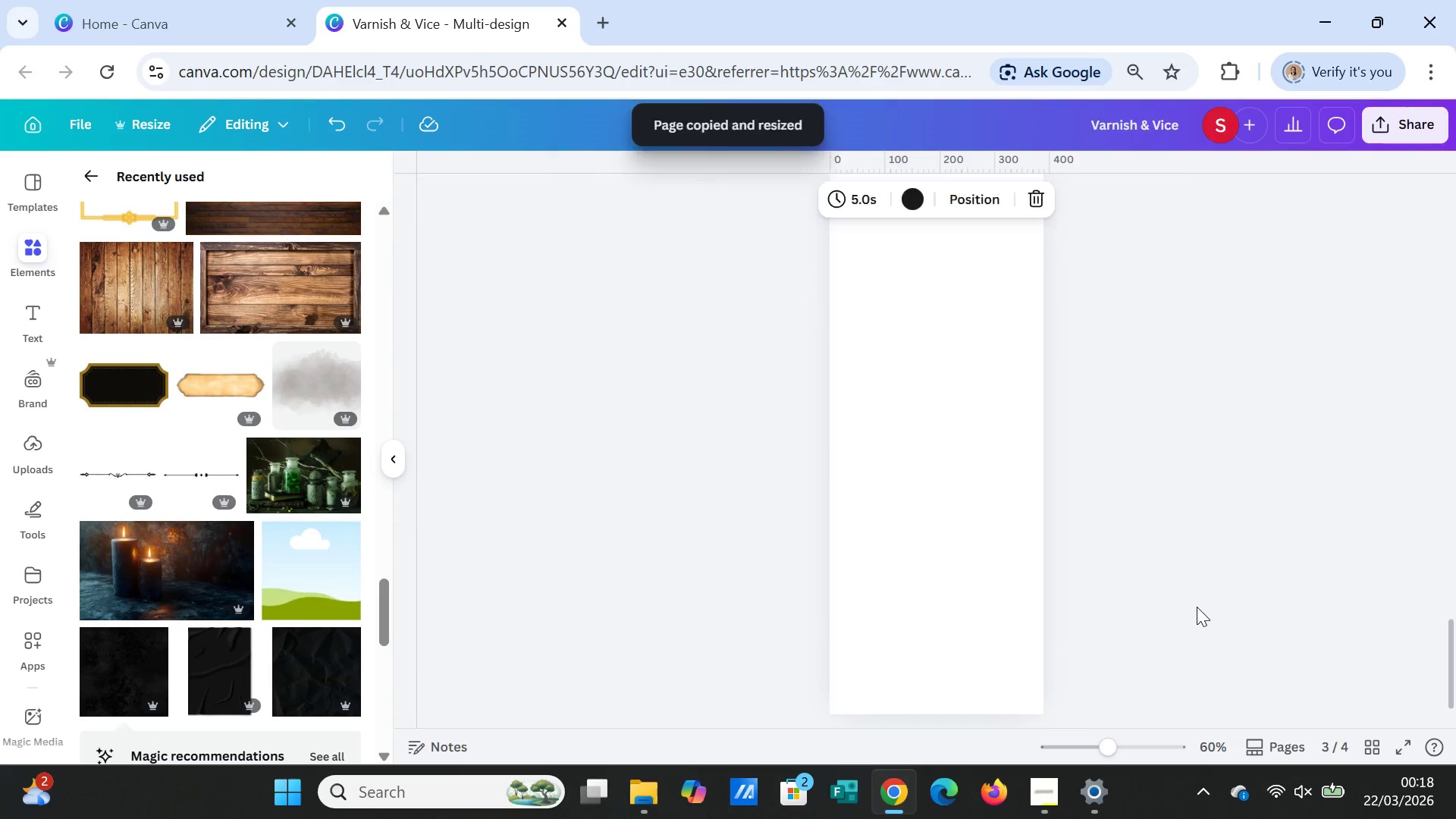 
scroll: coordinate [1178, 602], scroll_direction: up, amount: 5.0
 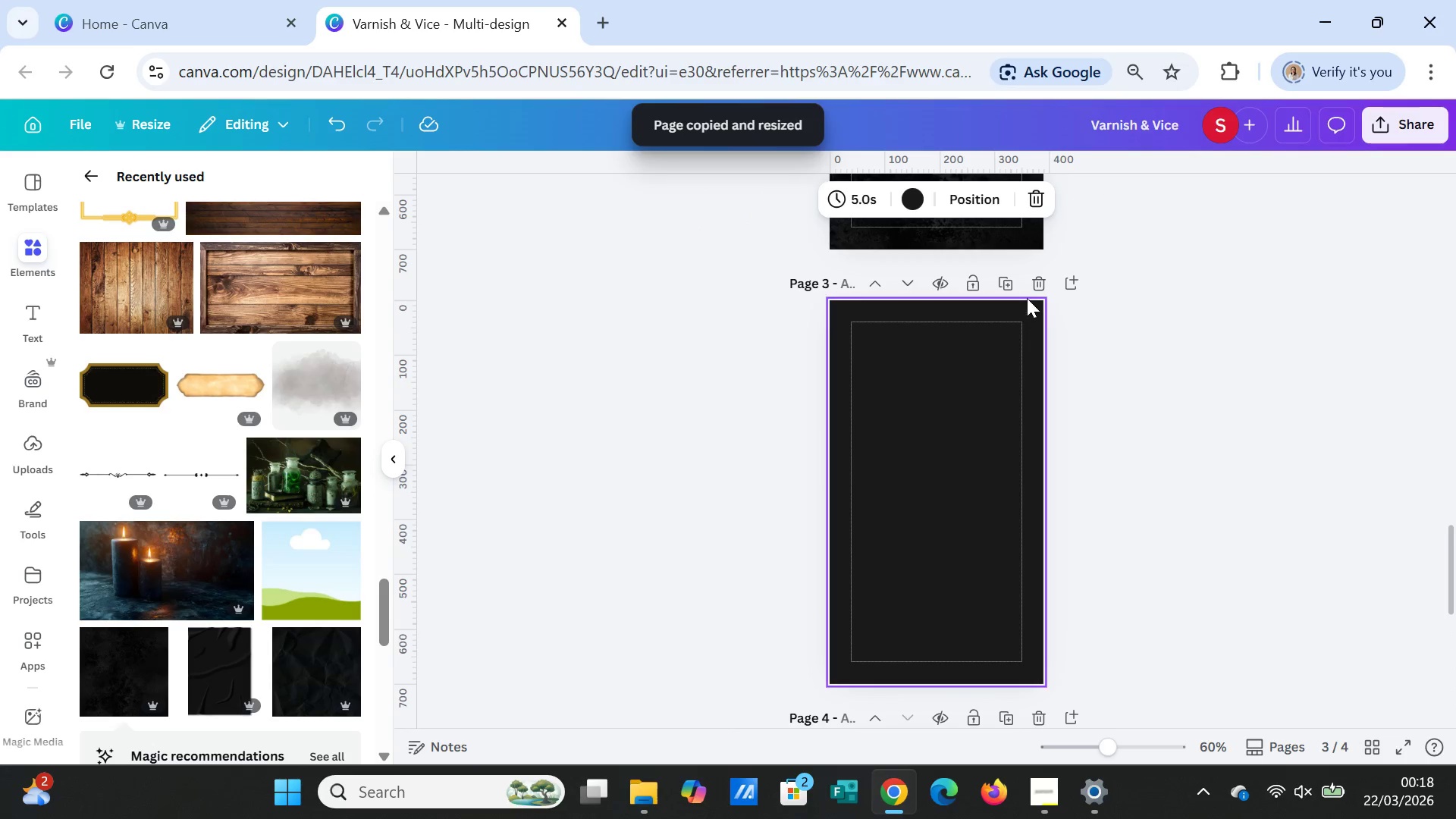 
left_click([1033, 290])
 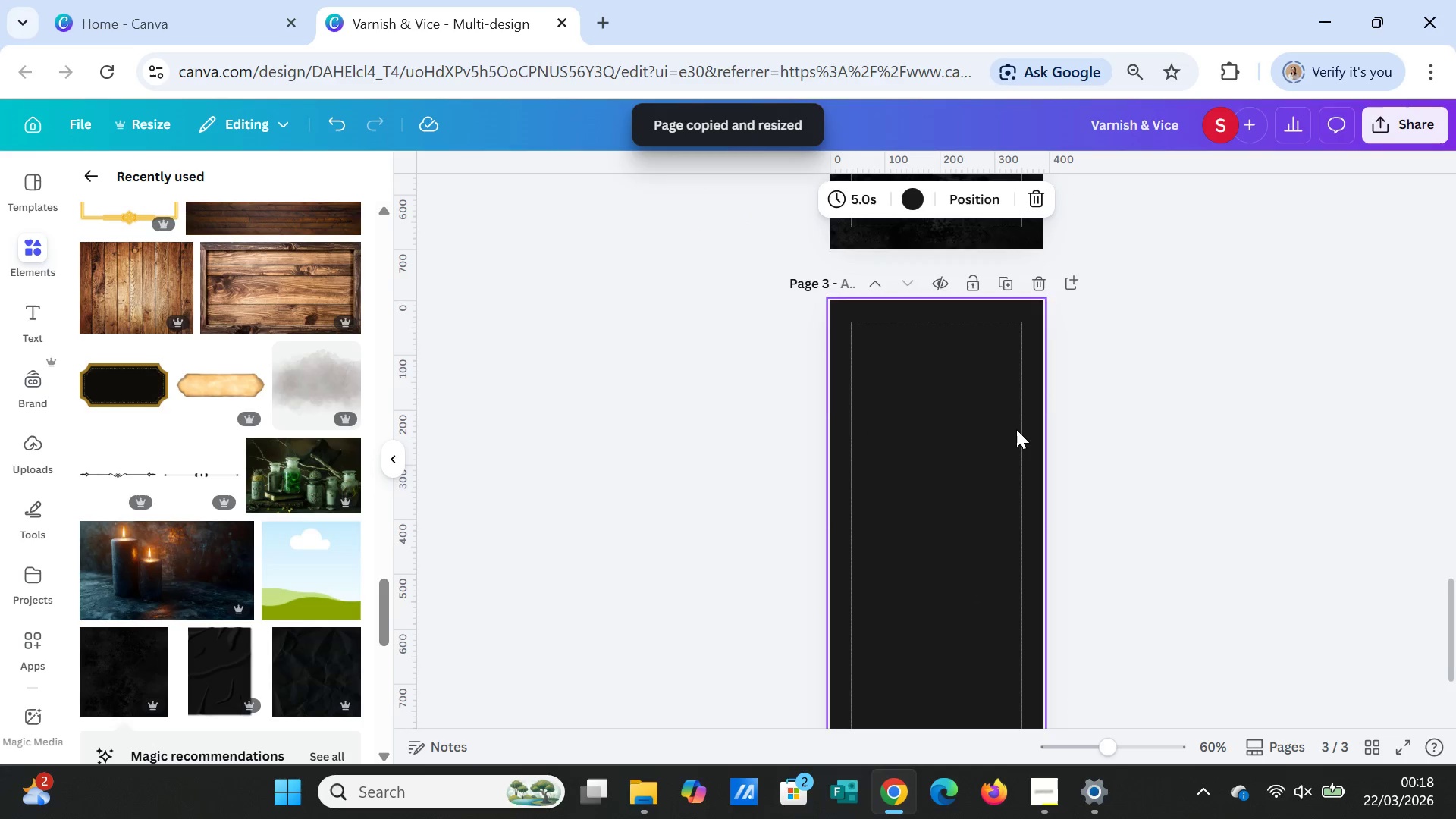 
scroll: coordinate [1016, 435], scroll_direction: up, amount: 2.0
 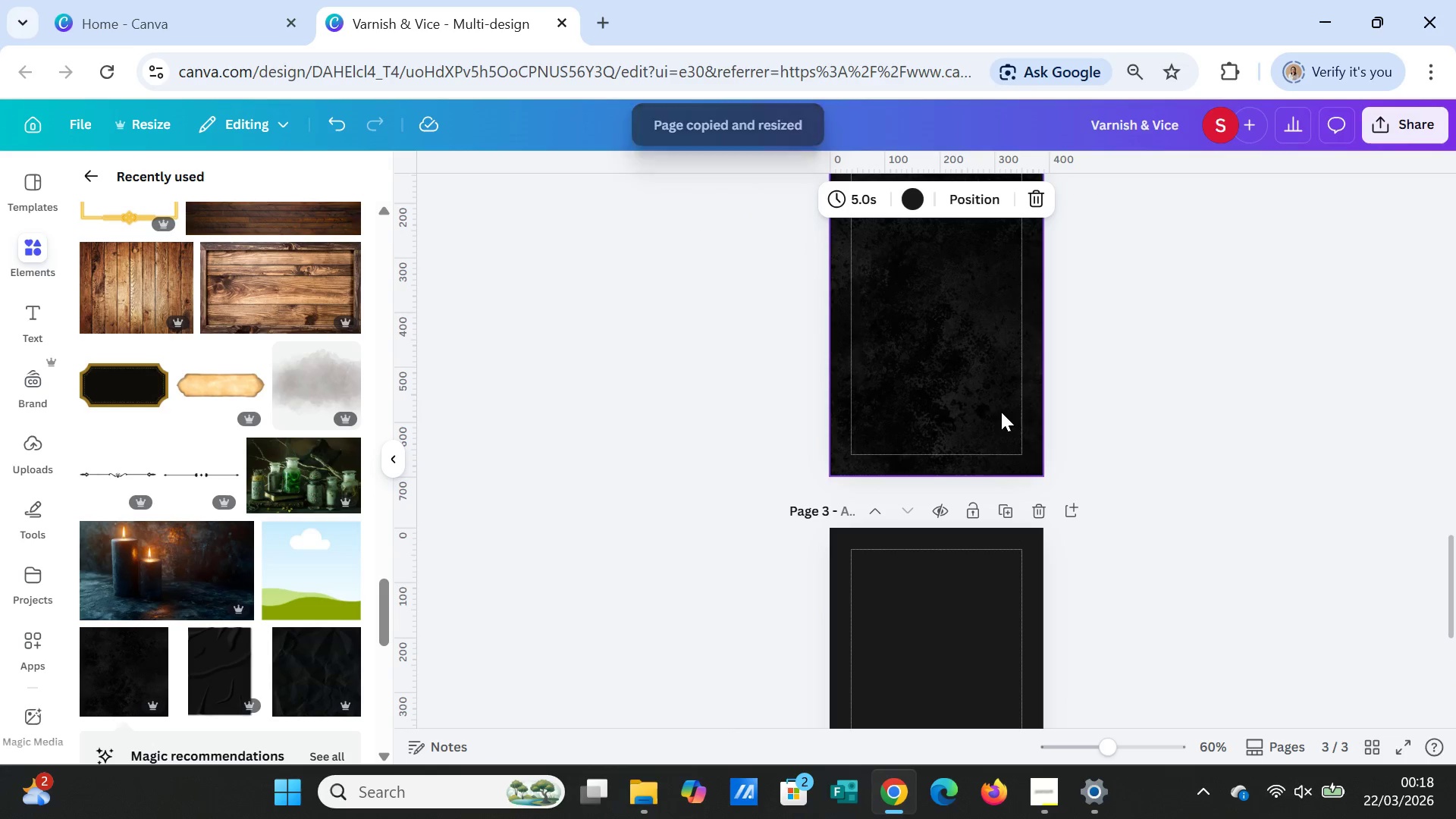 
left_click([1001, 412])
 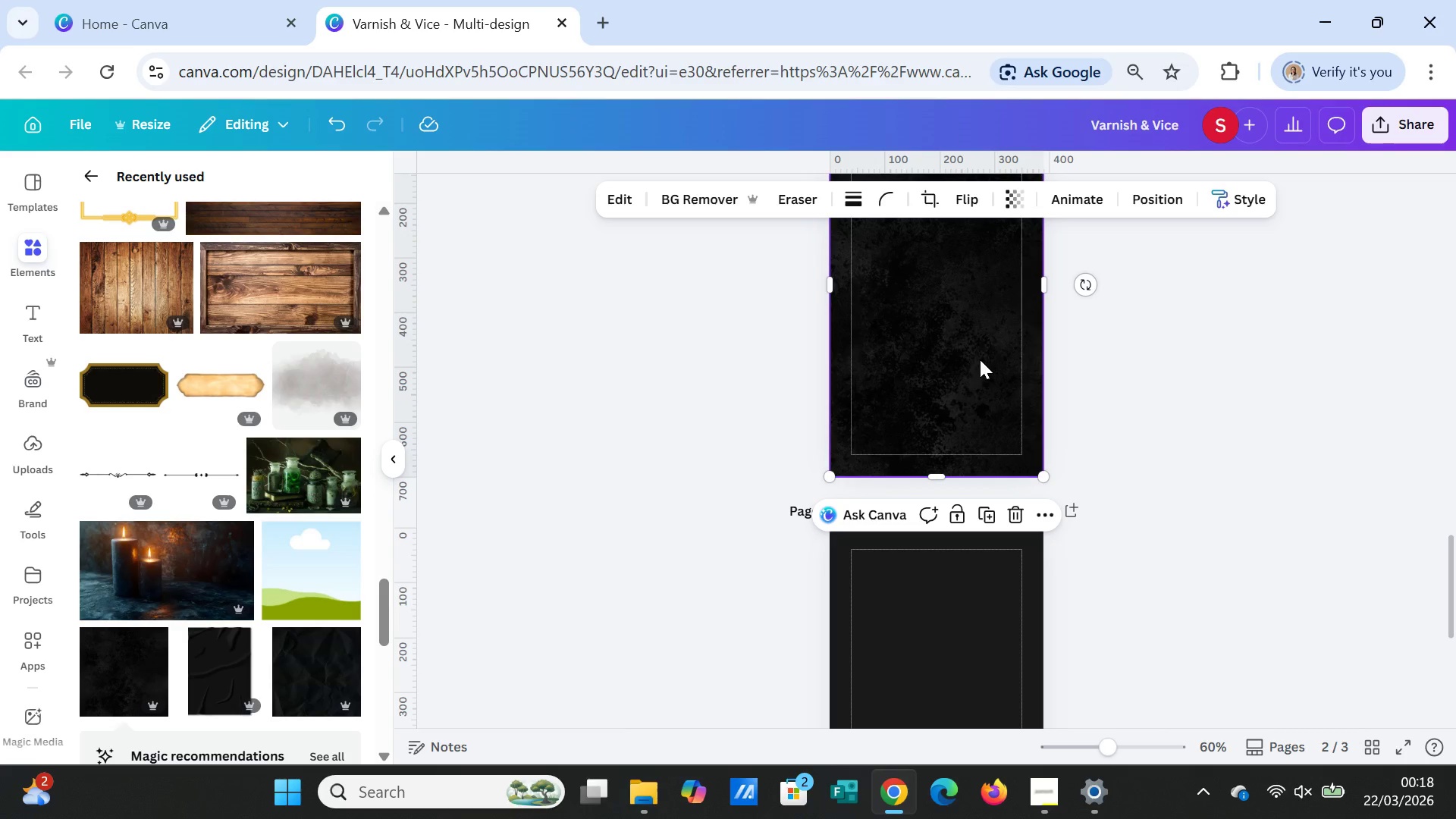 
left_click_drag(start_coordinate=[980, 359], to_coordinate=[984, 796])
 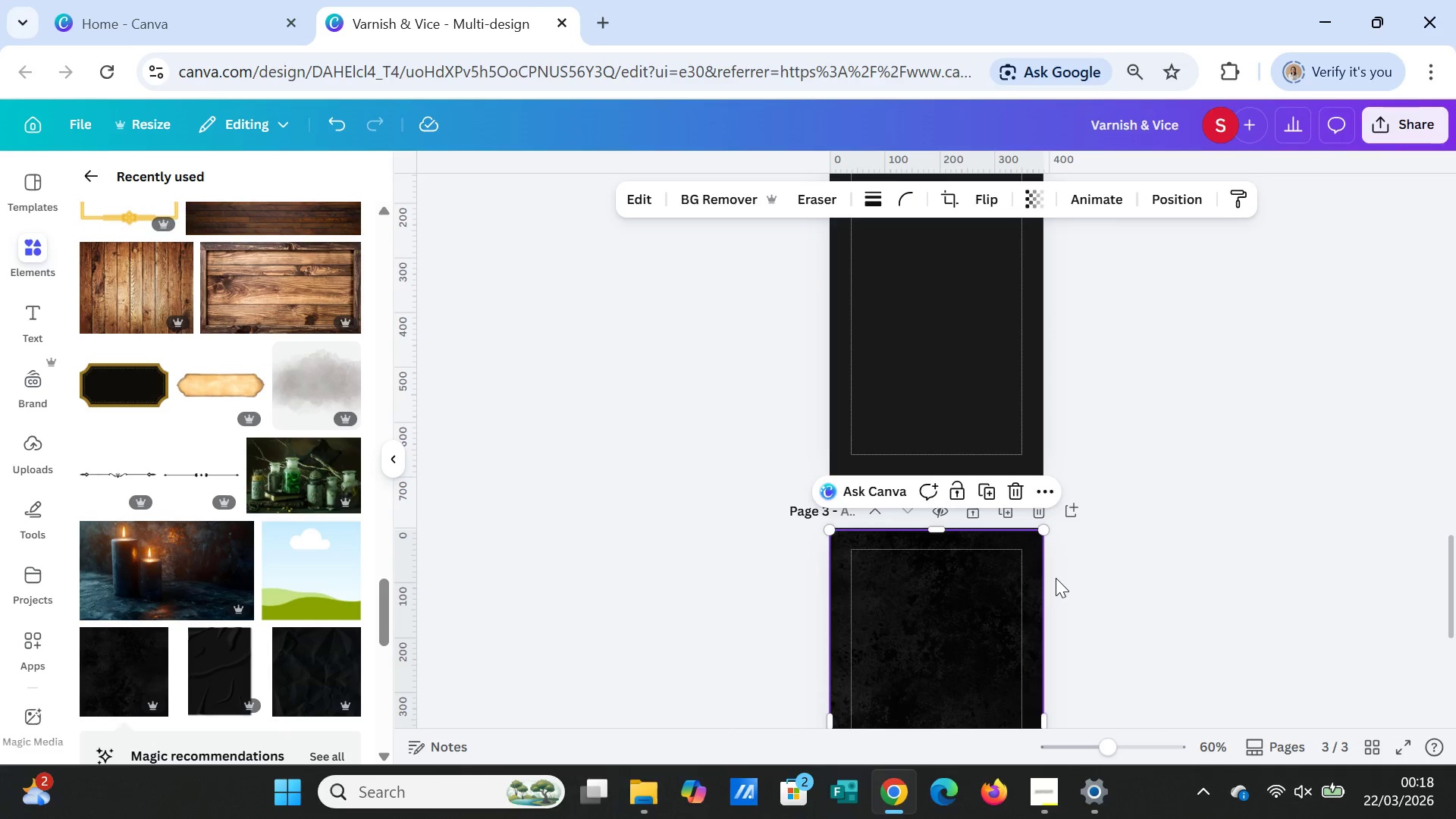 
scroll: coordinate [1056, 578], scroll_direction: up, amount: 3.0
 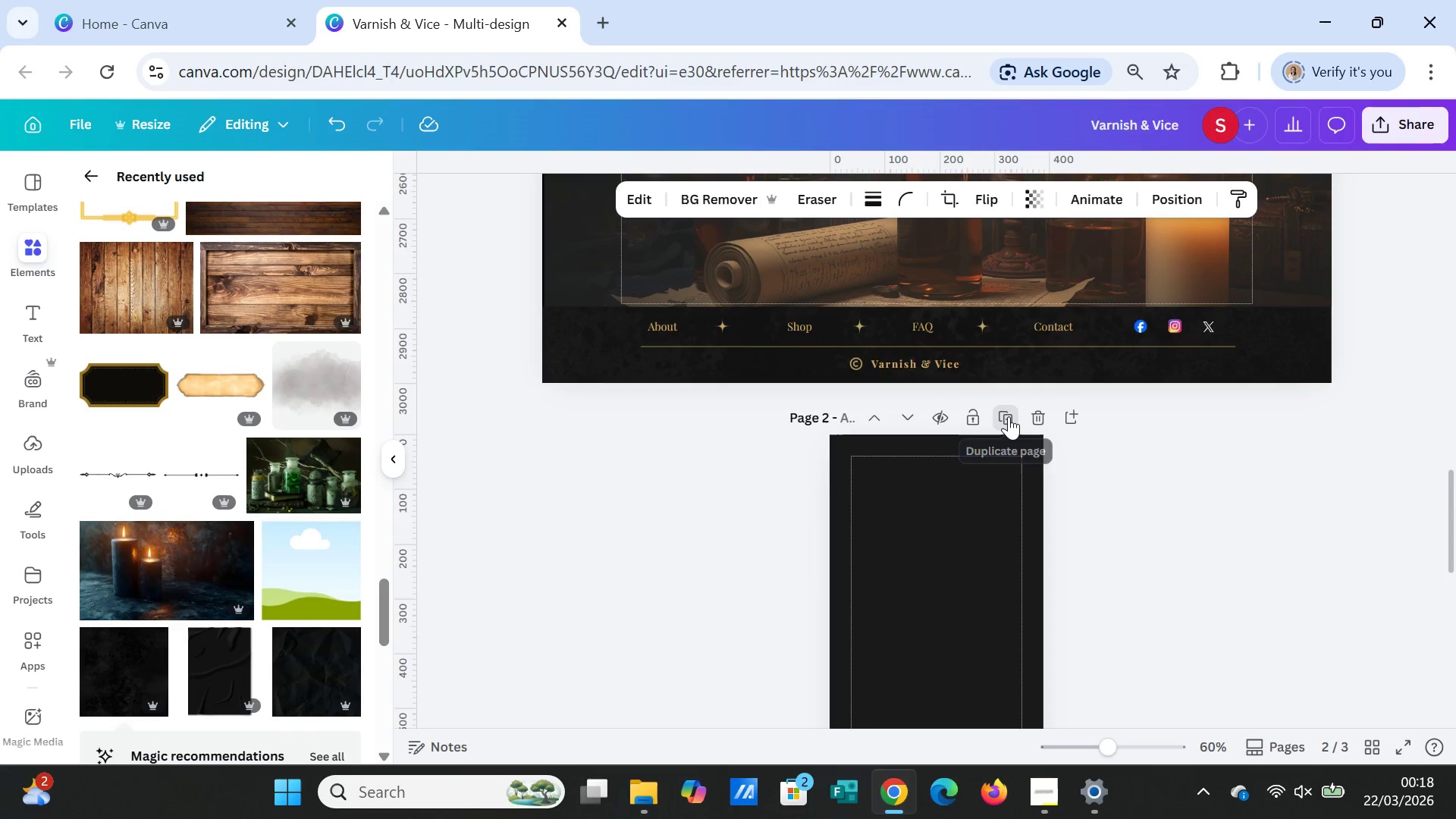 
left_click([1009, 416])
 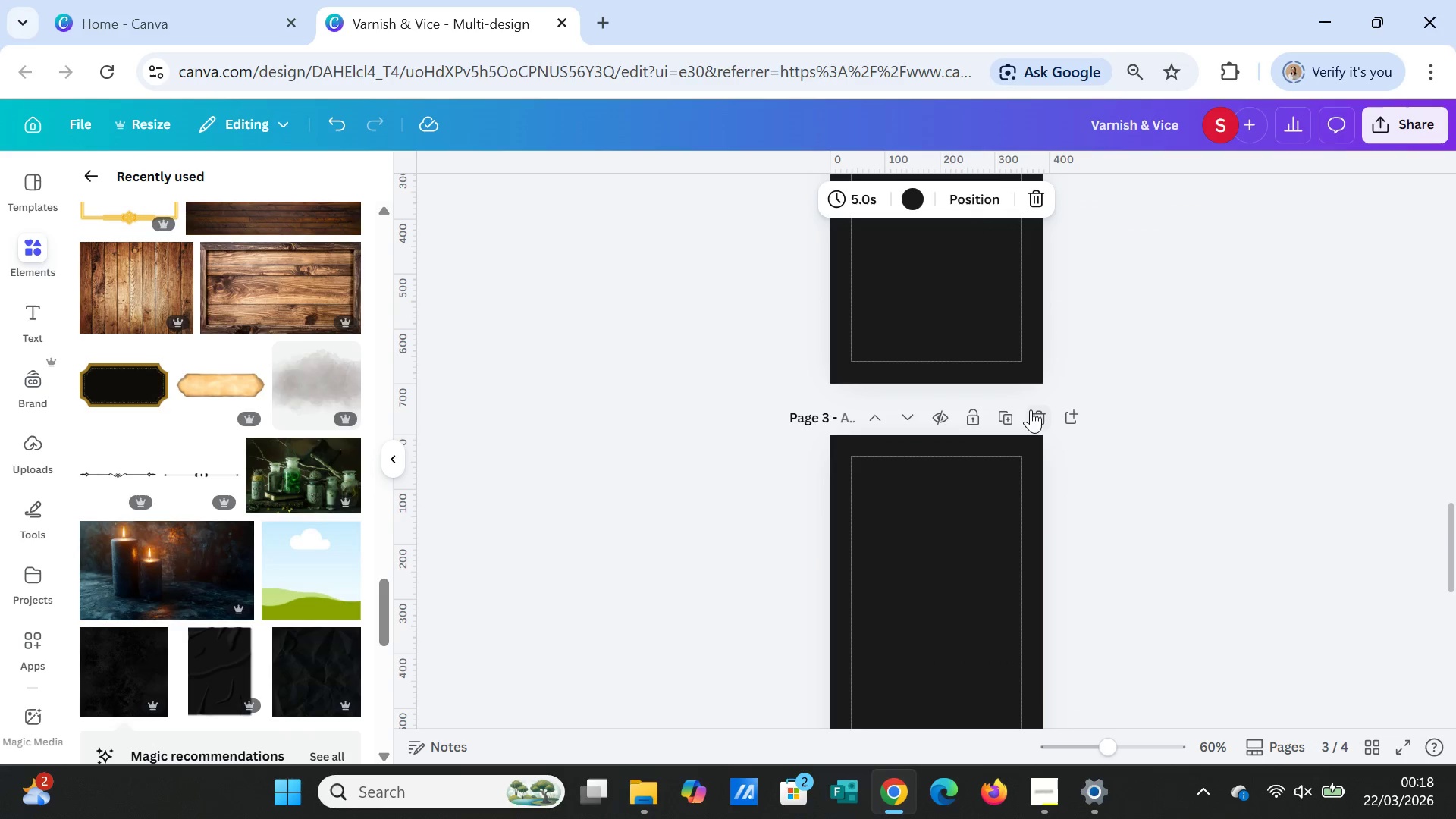 
left_click([1031, 409])
 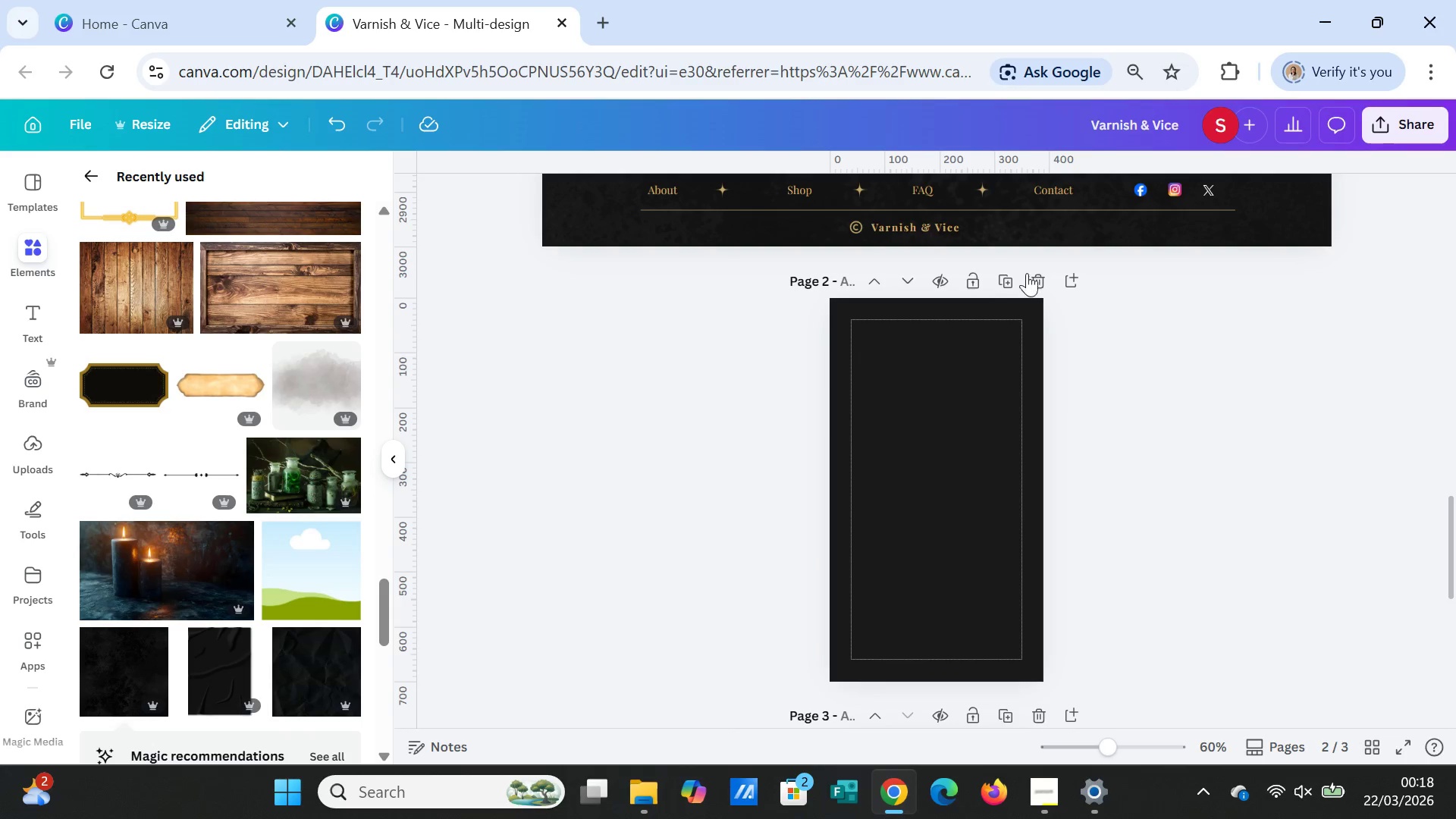 
left_click([1037, 275])
 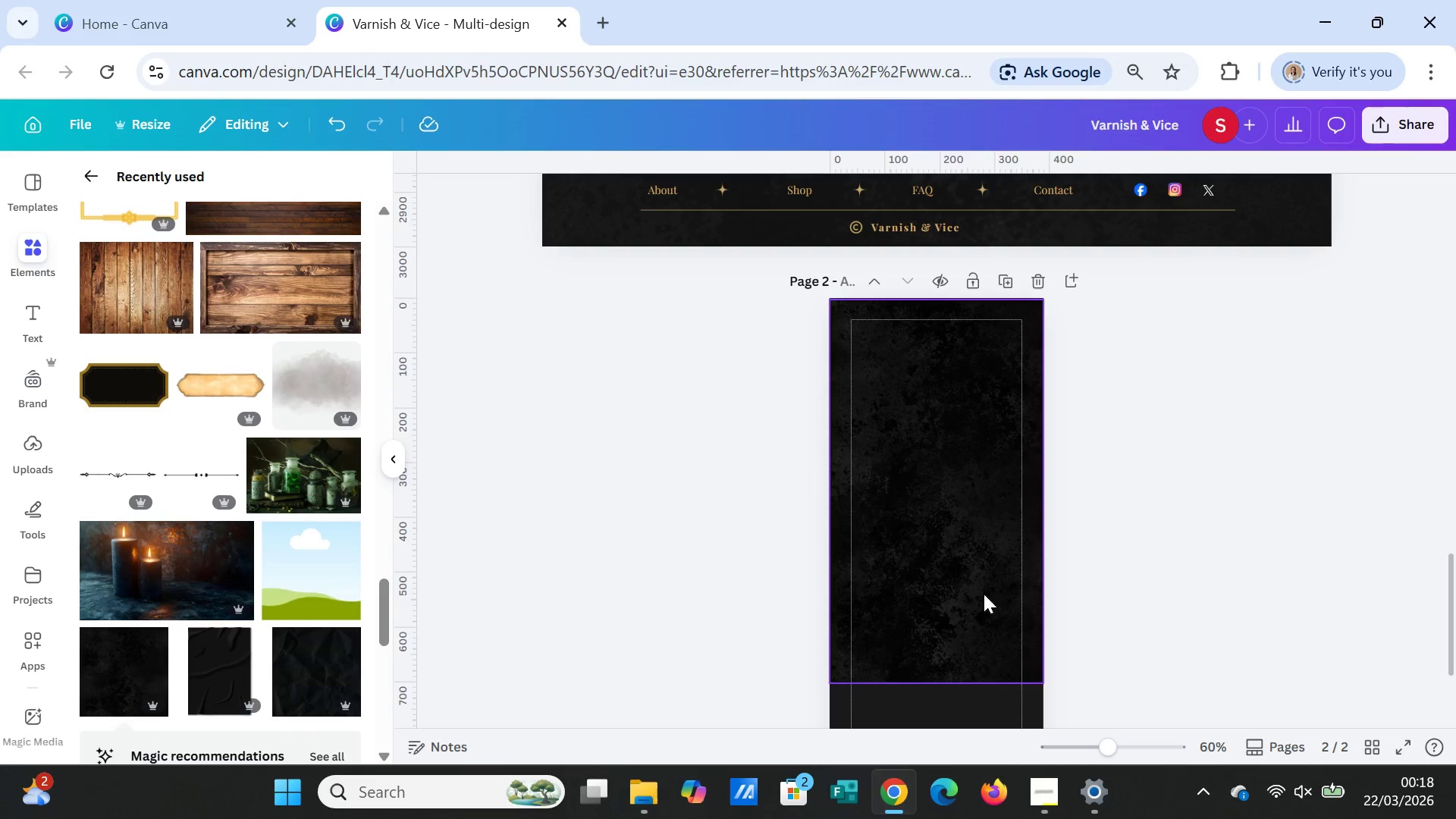 
scroll: coordinate [978, 623], scroll_direction: down, amount: 2.0
 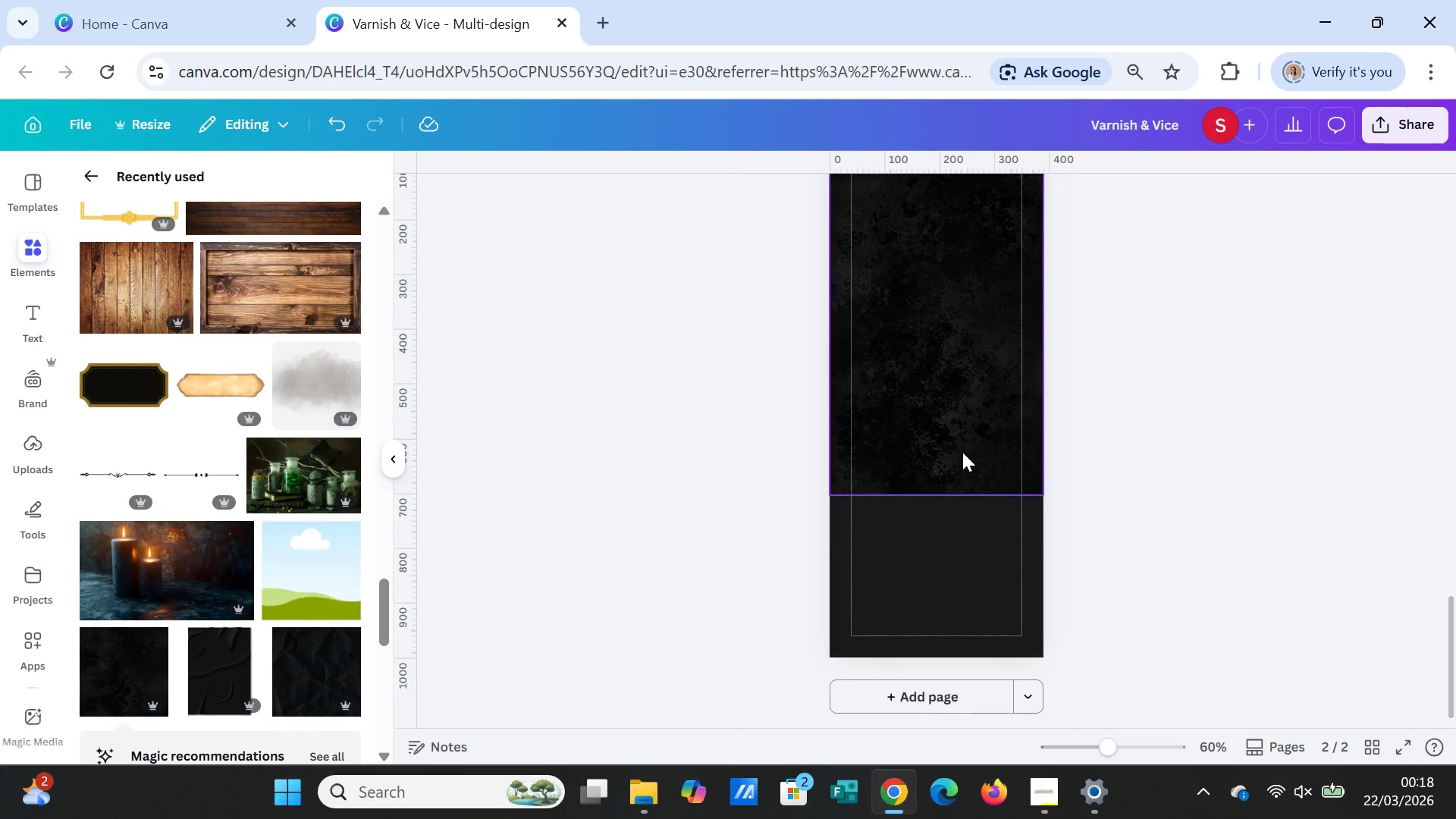 
left_click([962, 452])
 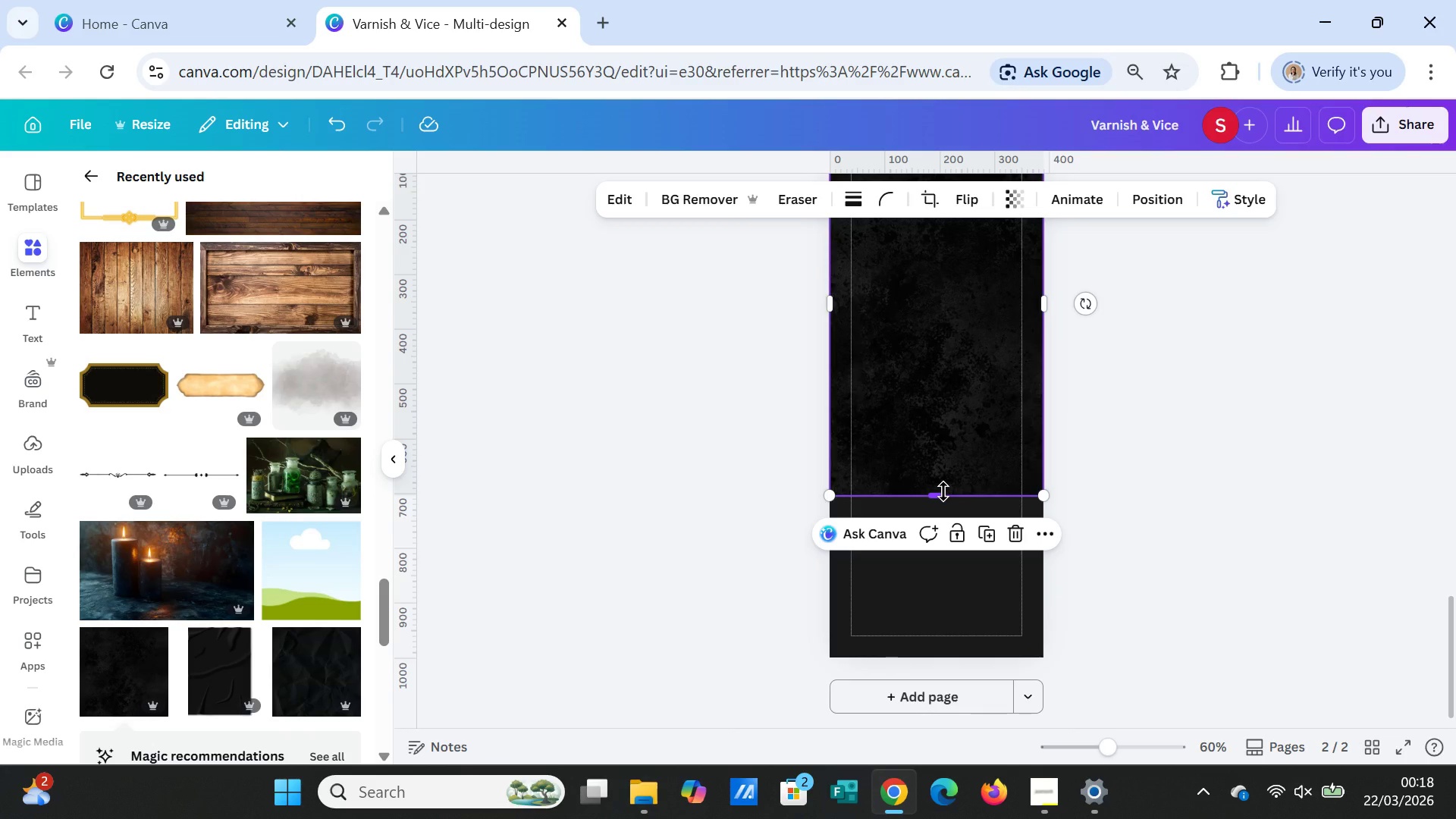 
left_click_drag(start_coordinate=[943, 491], to_coordinate=[944, 650])
 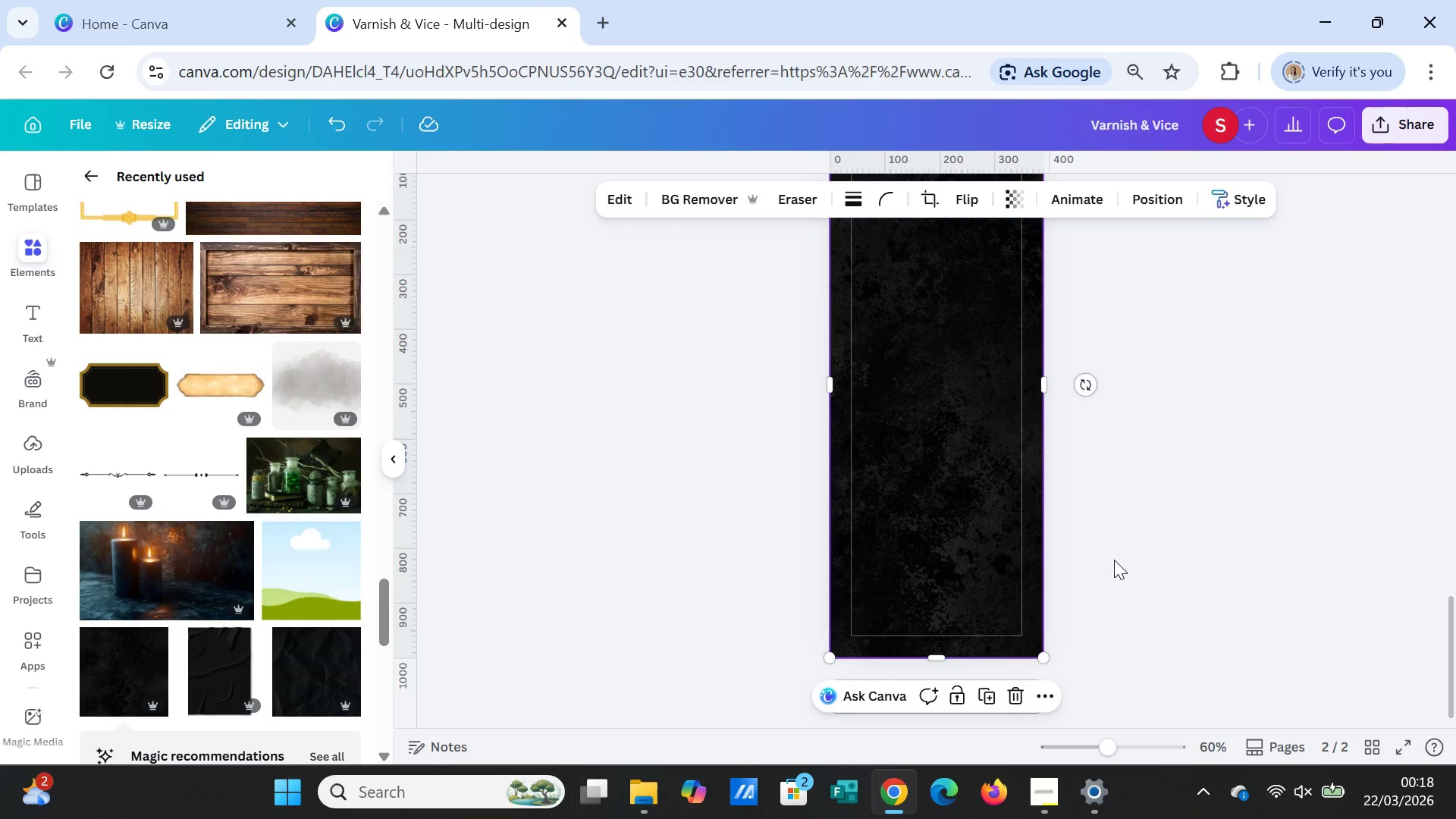 
left_click([1114, 560])
 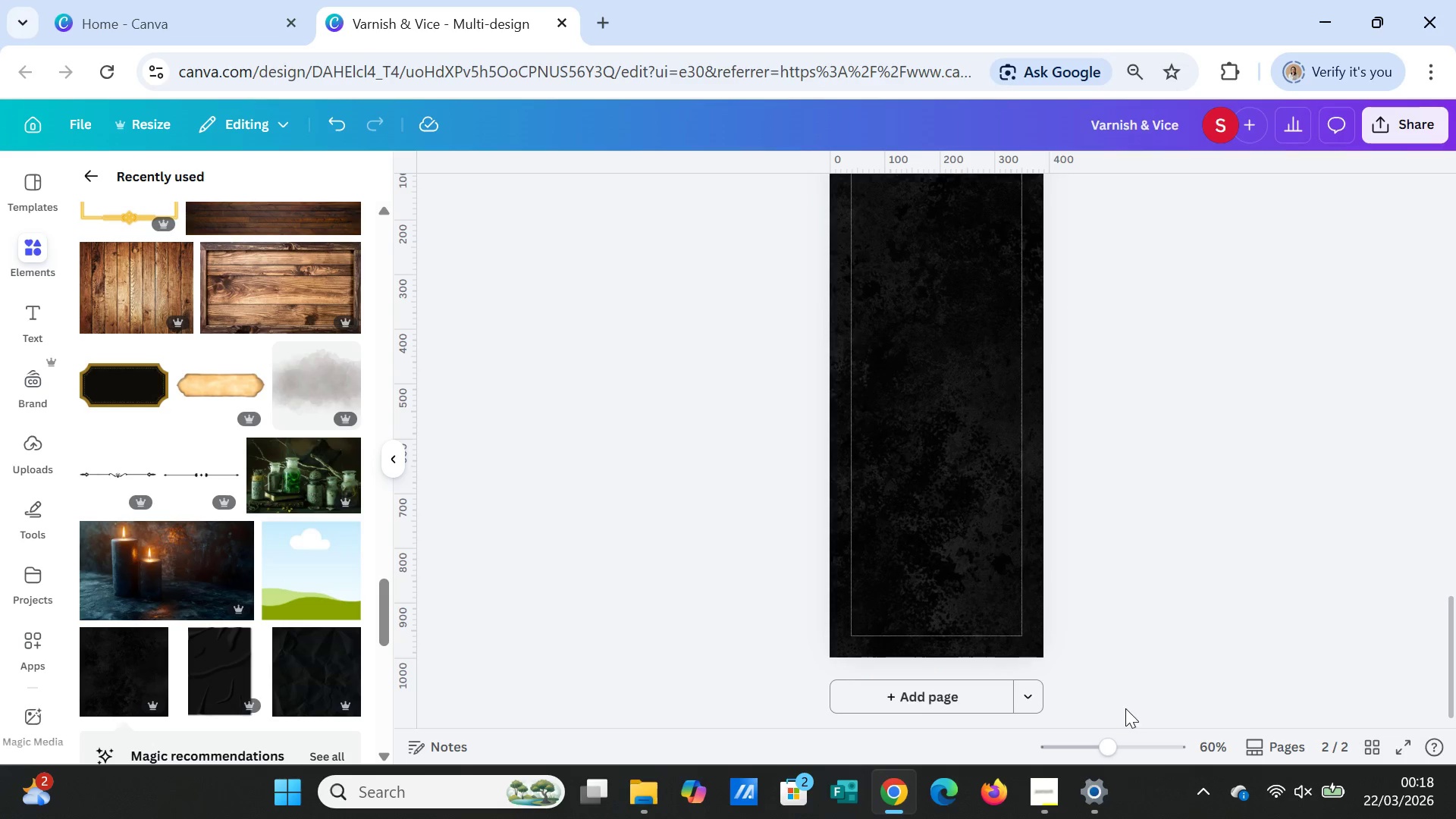 
scroll: coordinate [1129, 698], scroll_direction: up, amount: 23.0
 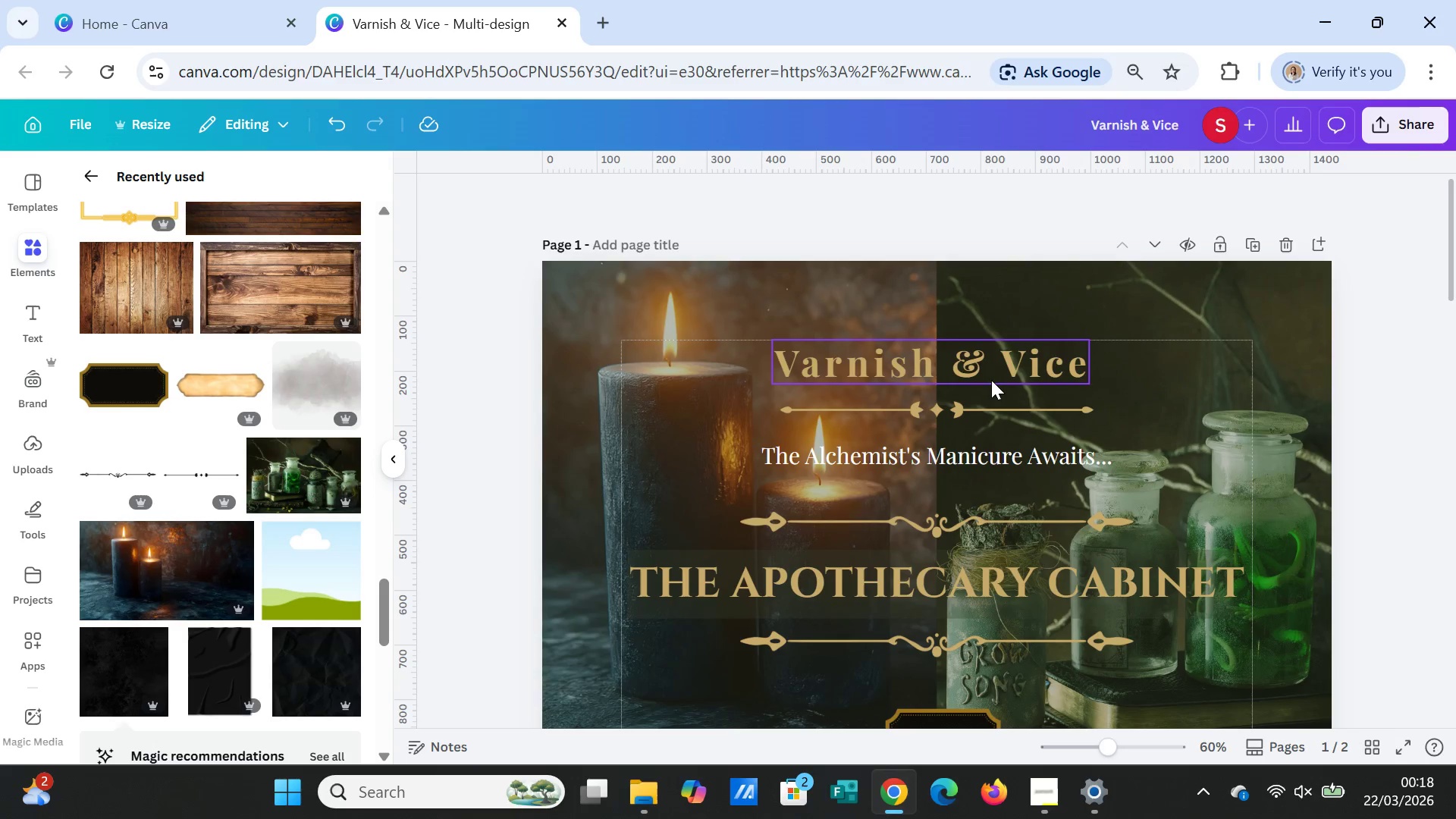 
left_click([991, 372])
 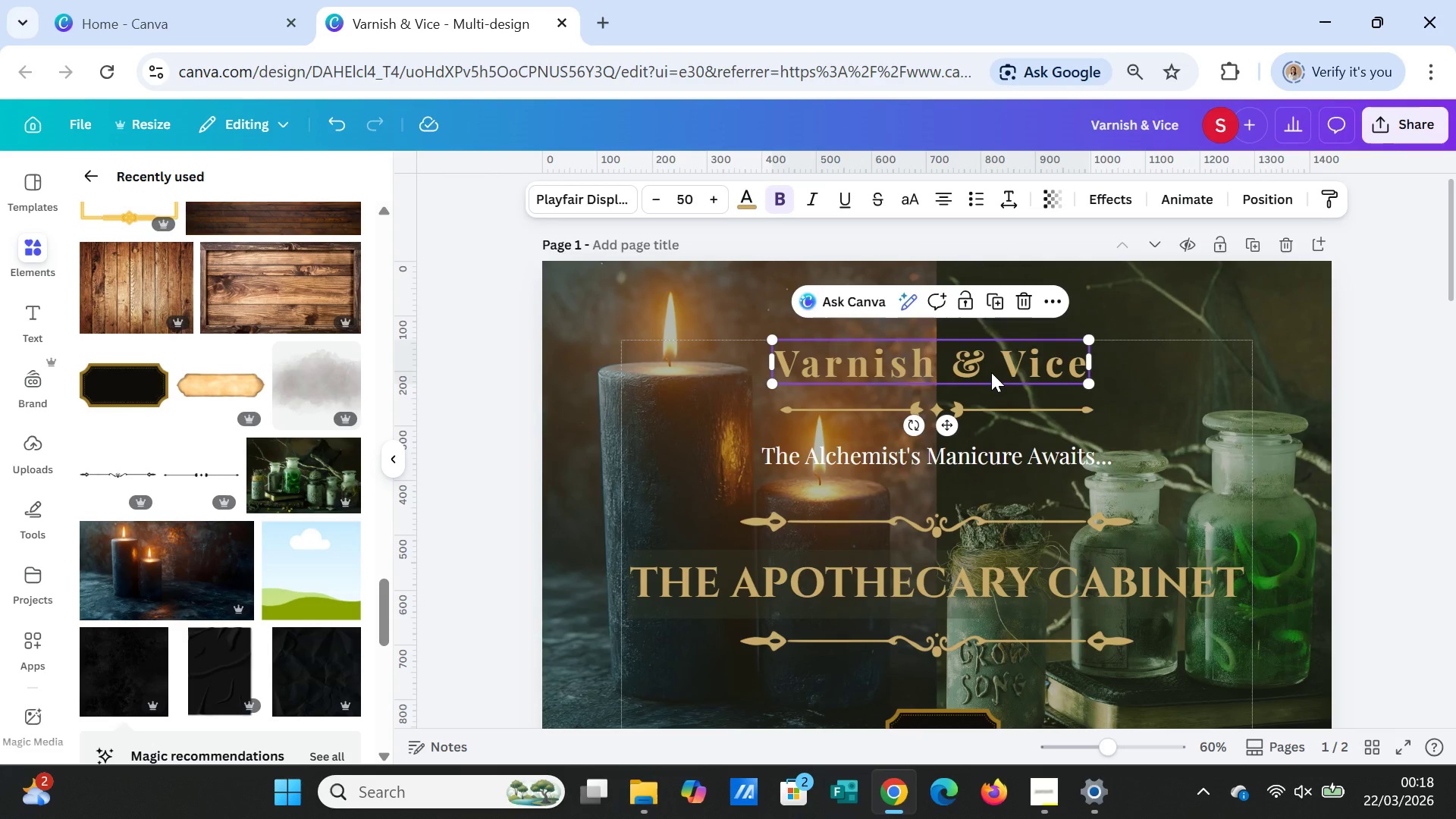 
key(Control+C)
 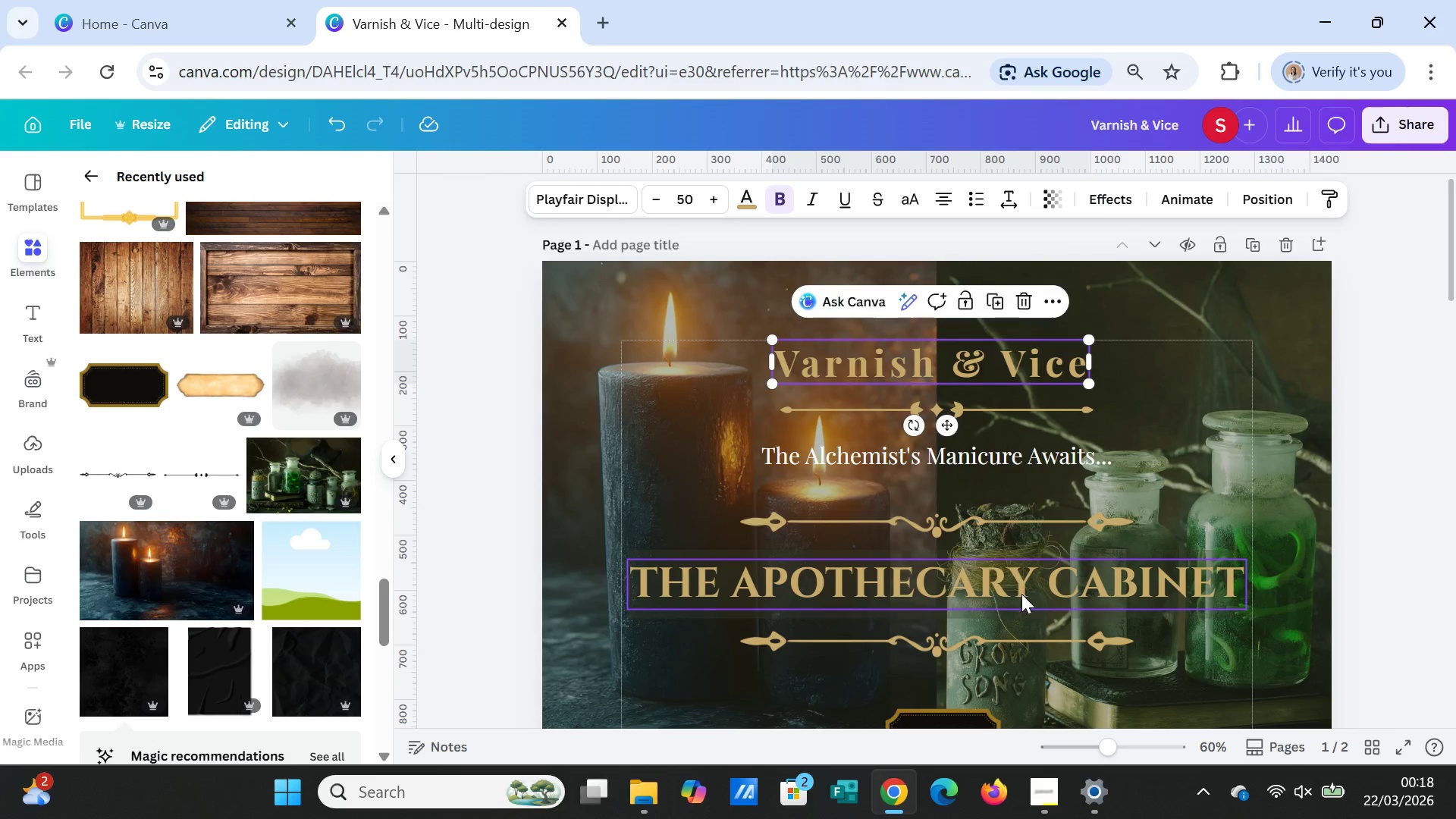 
scroll: coordinate [1039, 623], scroll_direction: down, amount: 17.0
 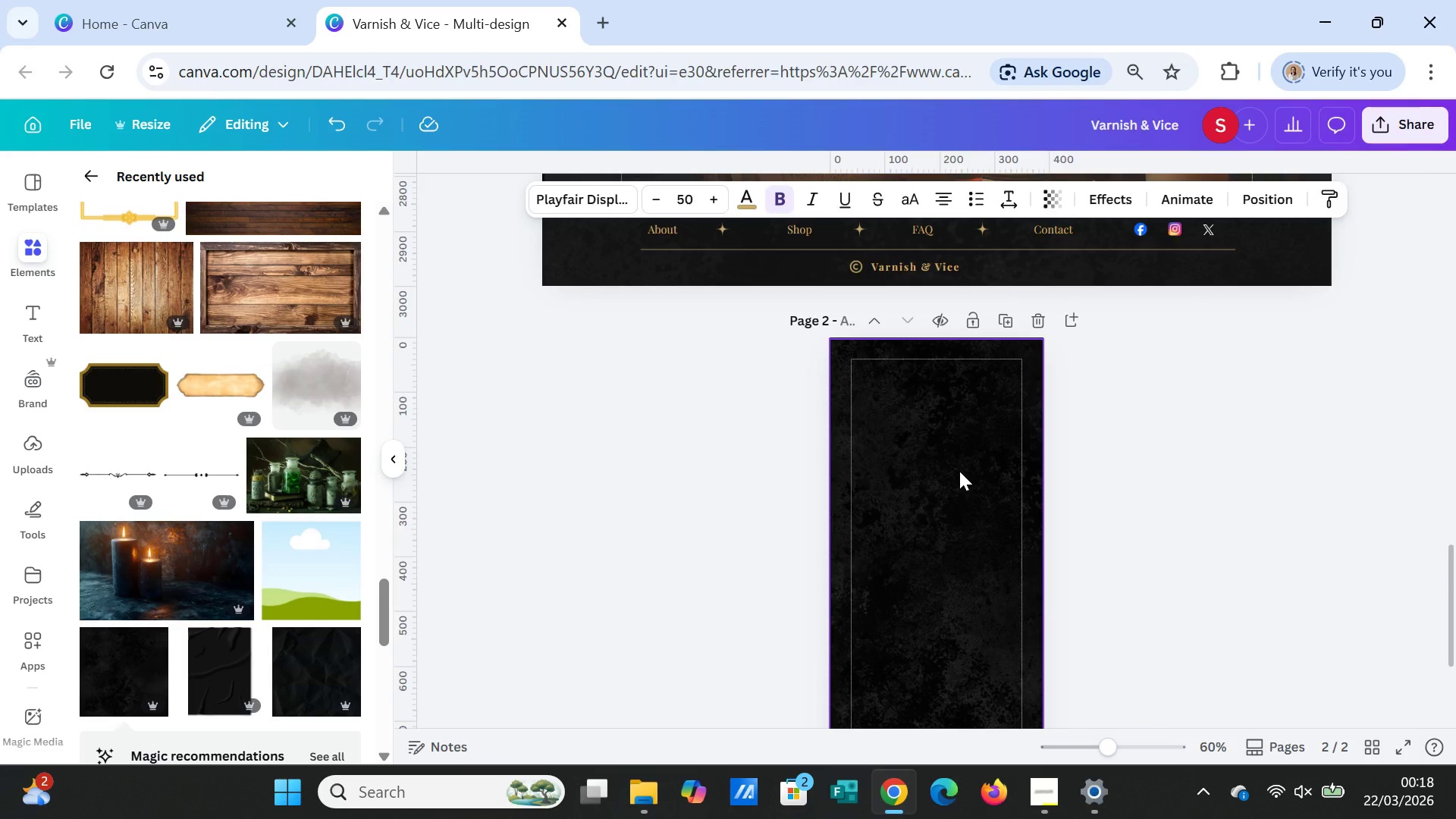 
left_click([959, 471])
 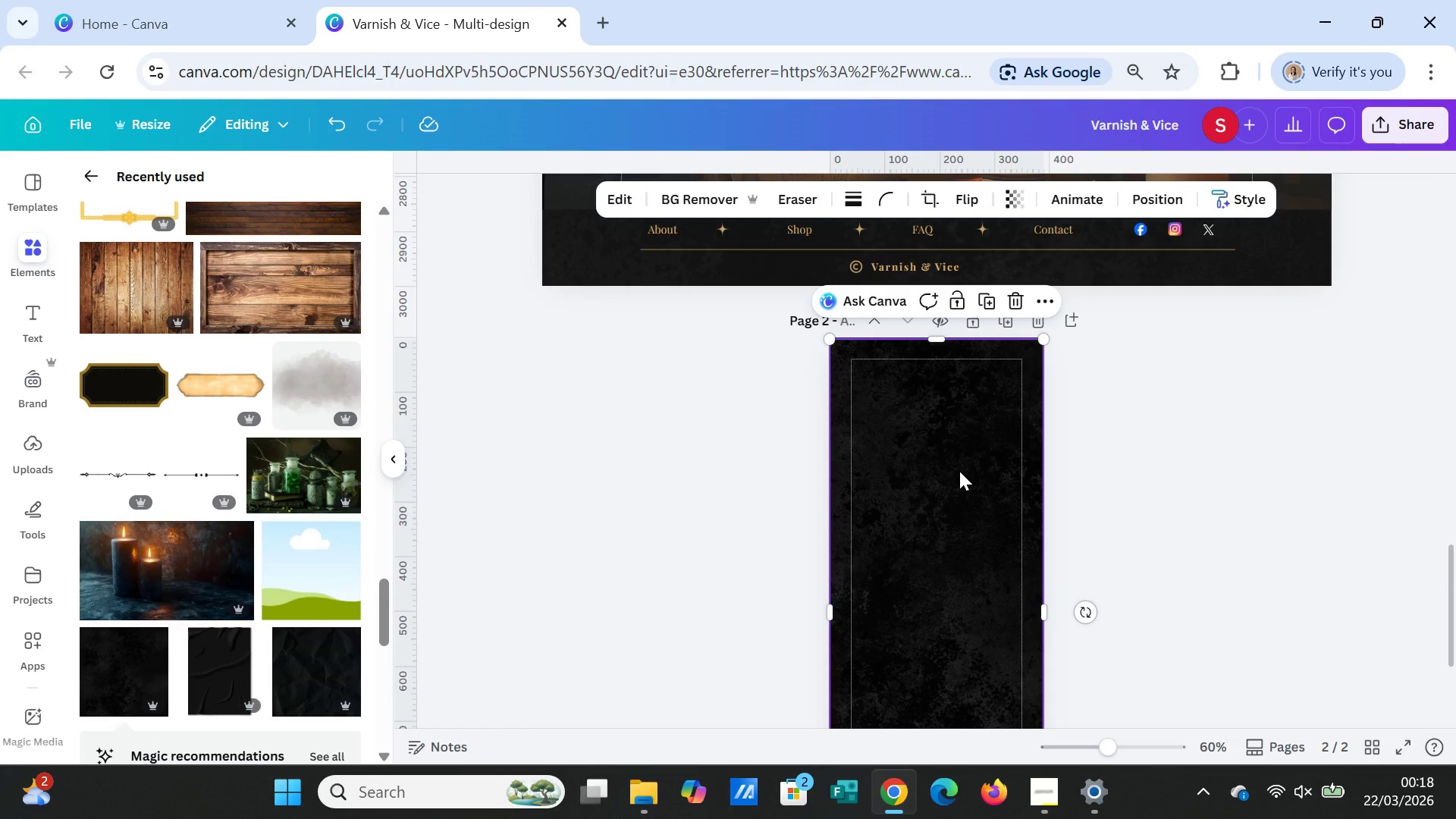 
key(Control+V)
 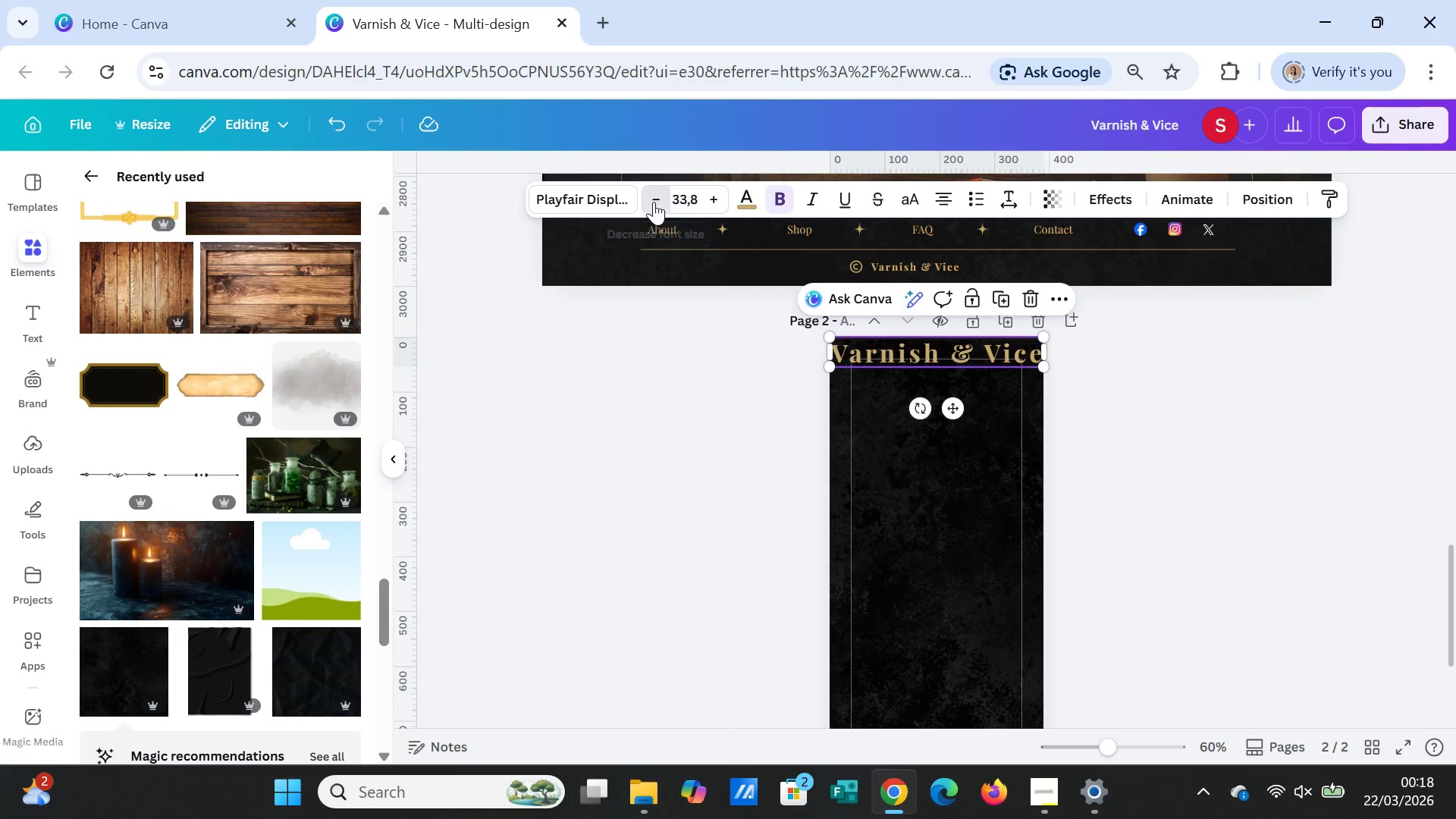 
wait(5.11)
 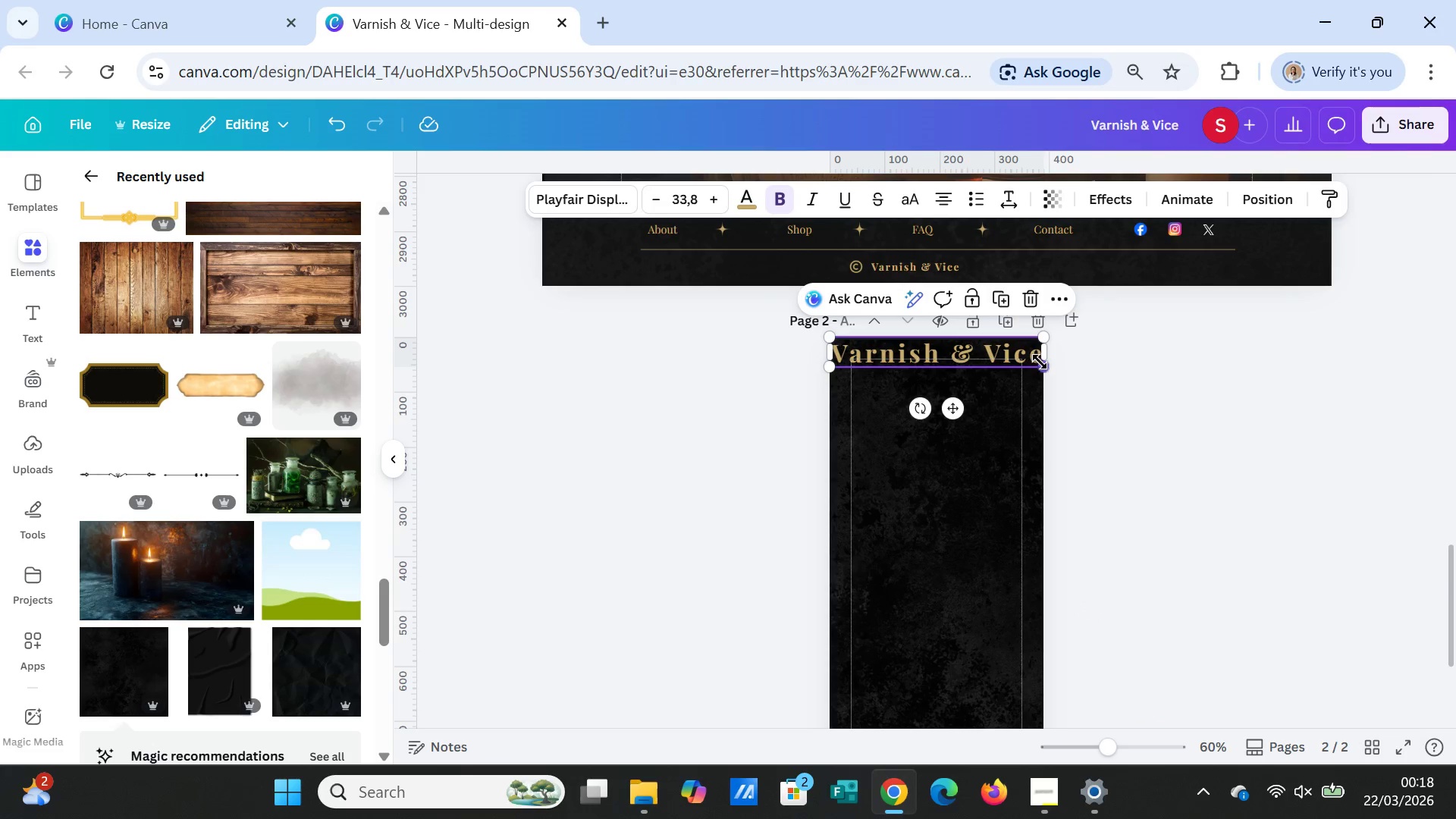 
left_click([654, 202])
 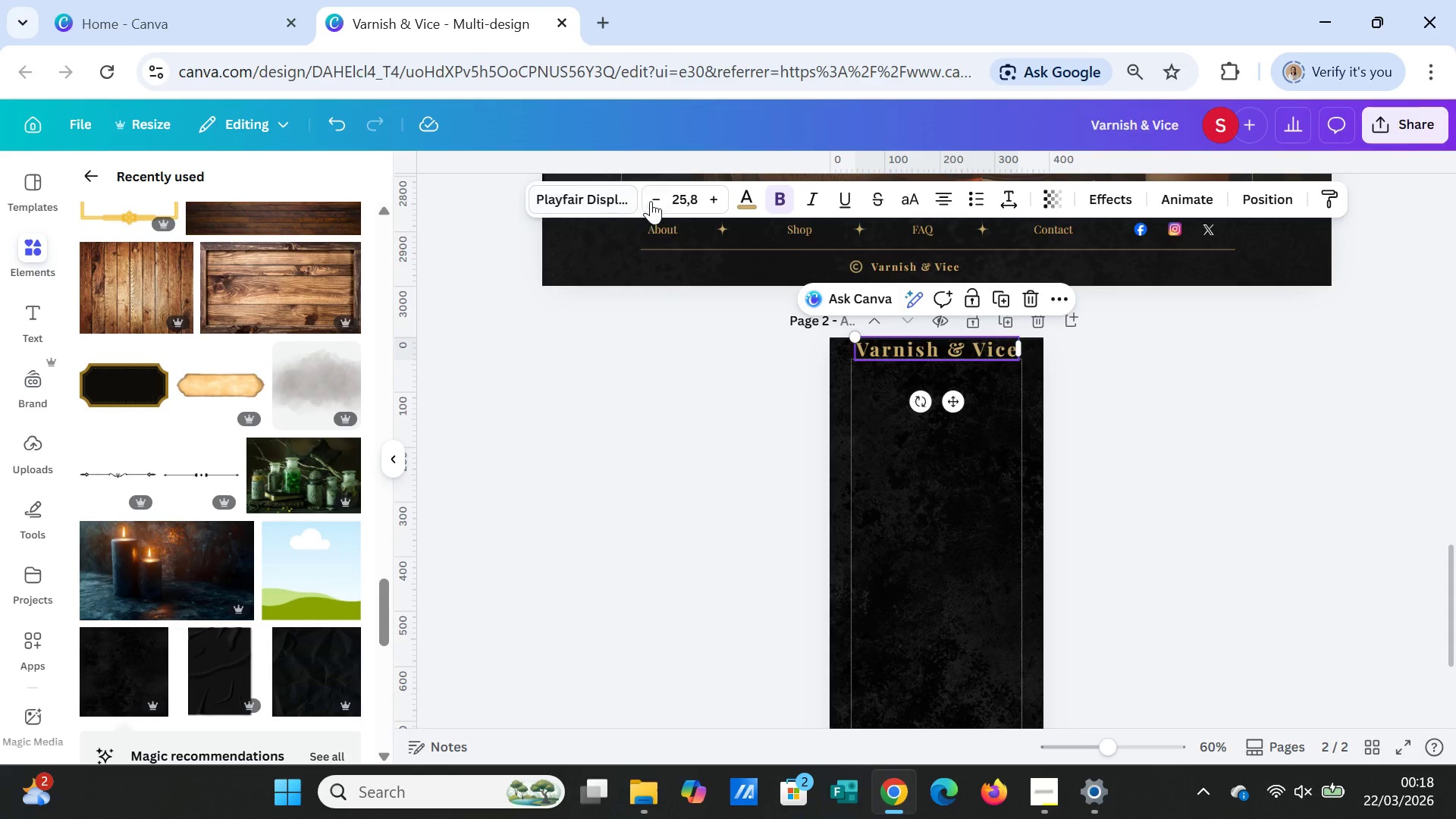 
double_click([653, 199])
 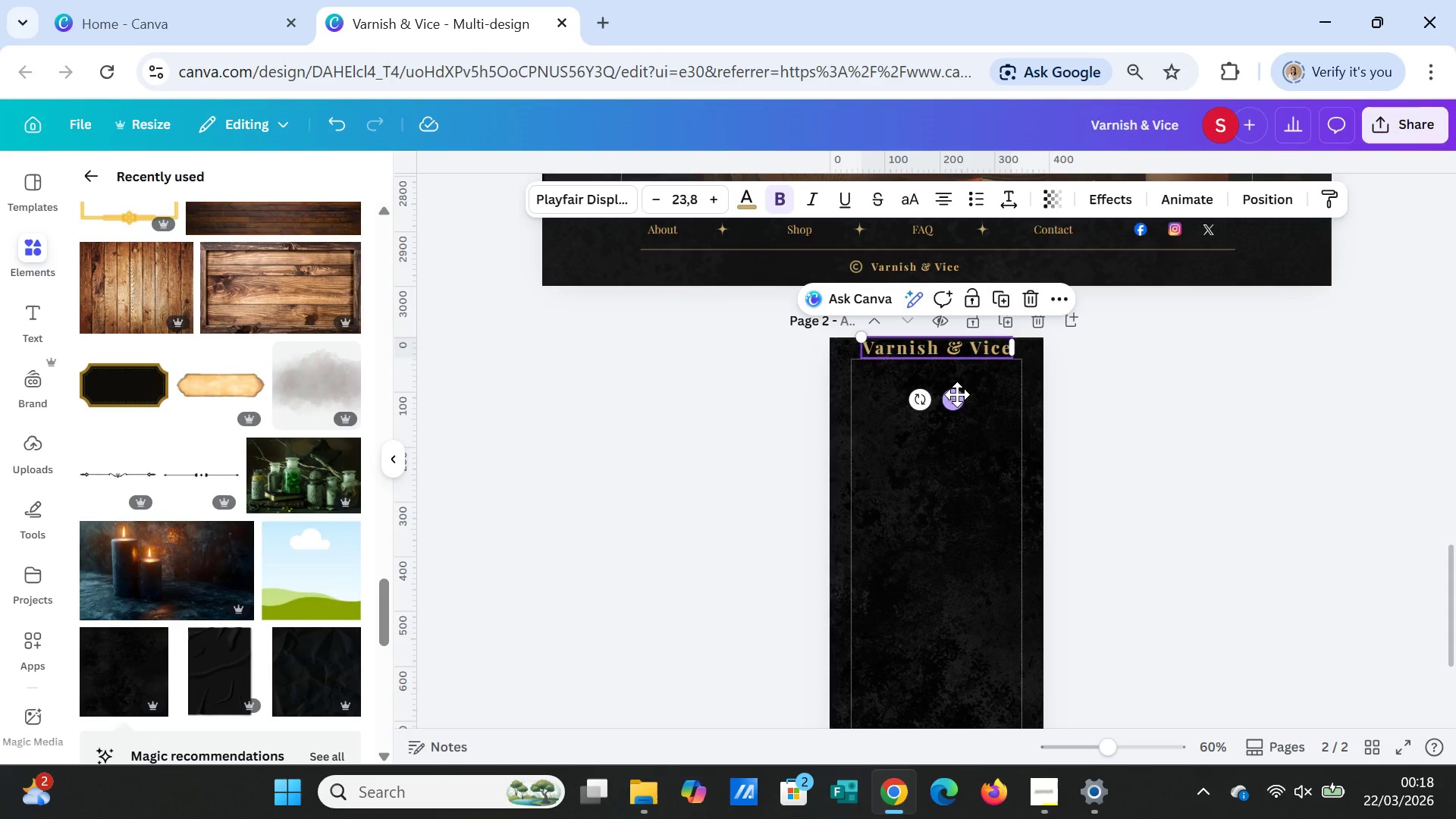 
left_click_drag(start_coordinate=[956, 394], to_coordinate=[959, 421])
 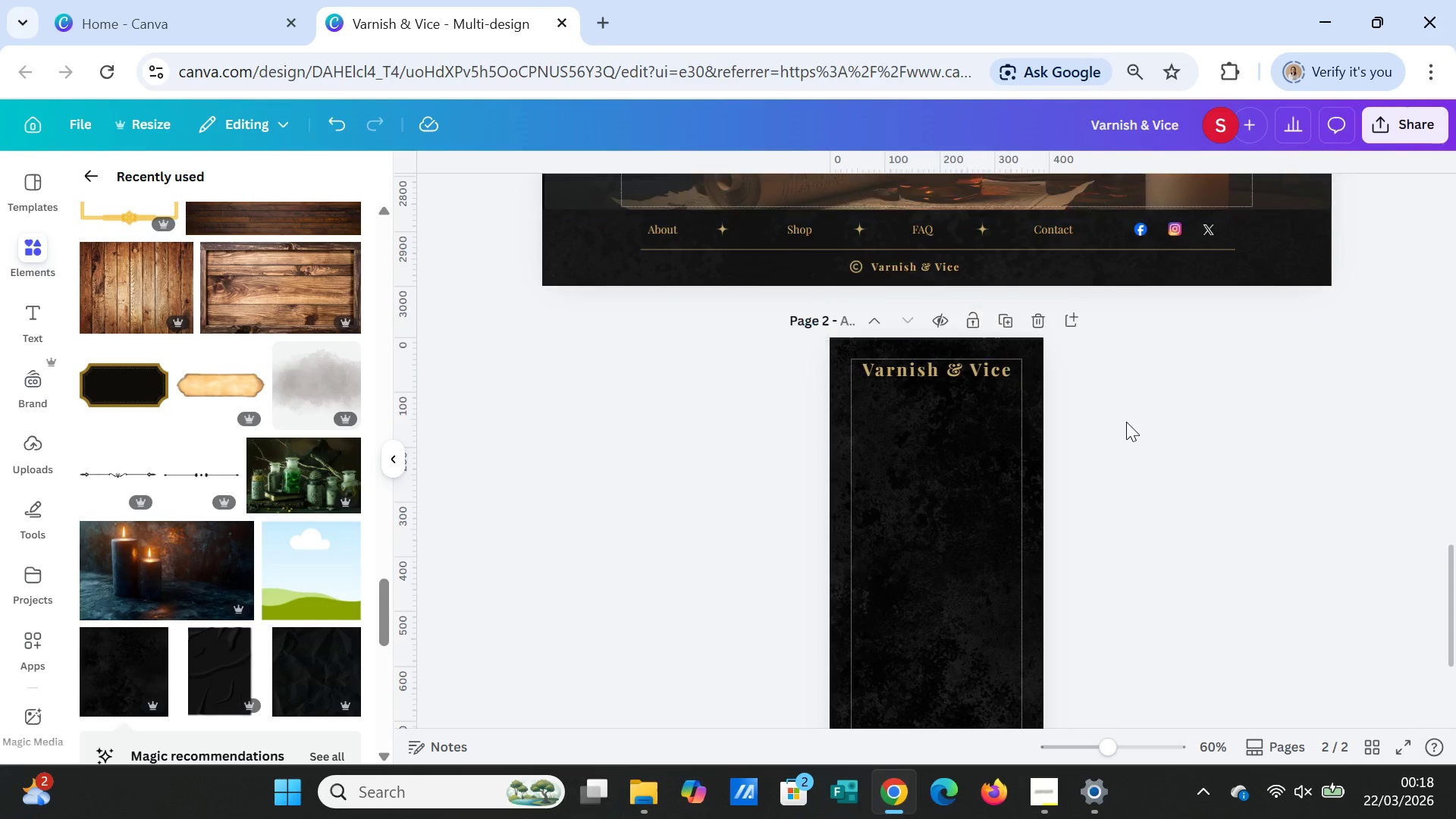 
left_click([1126, 422])
 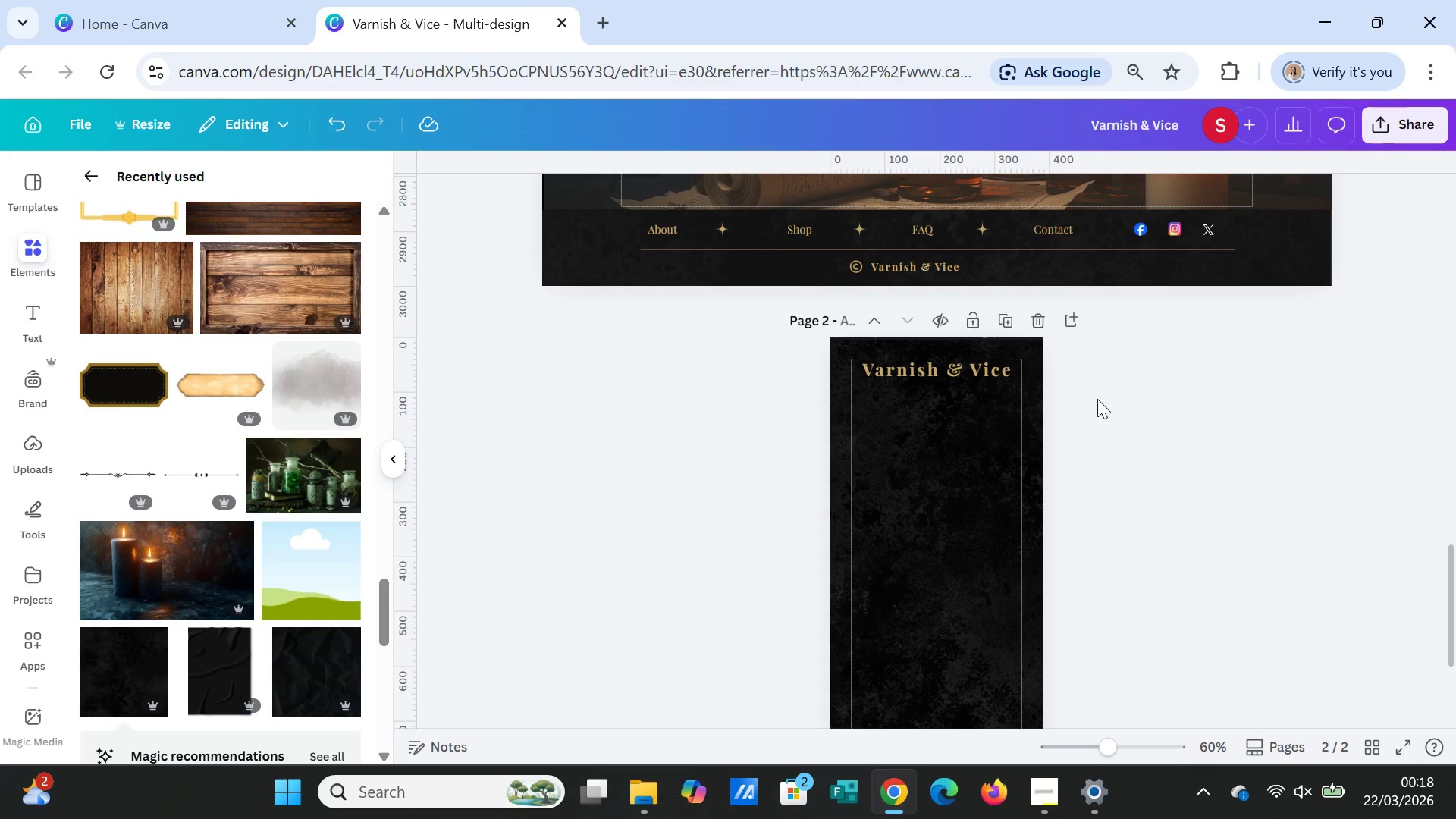 
left_click([1003, 371])
 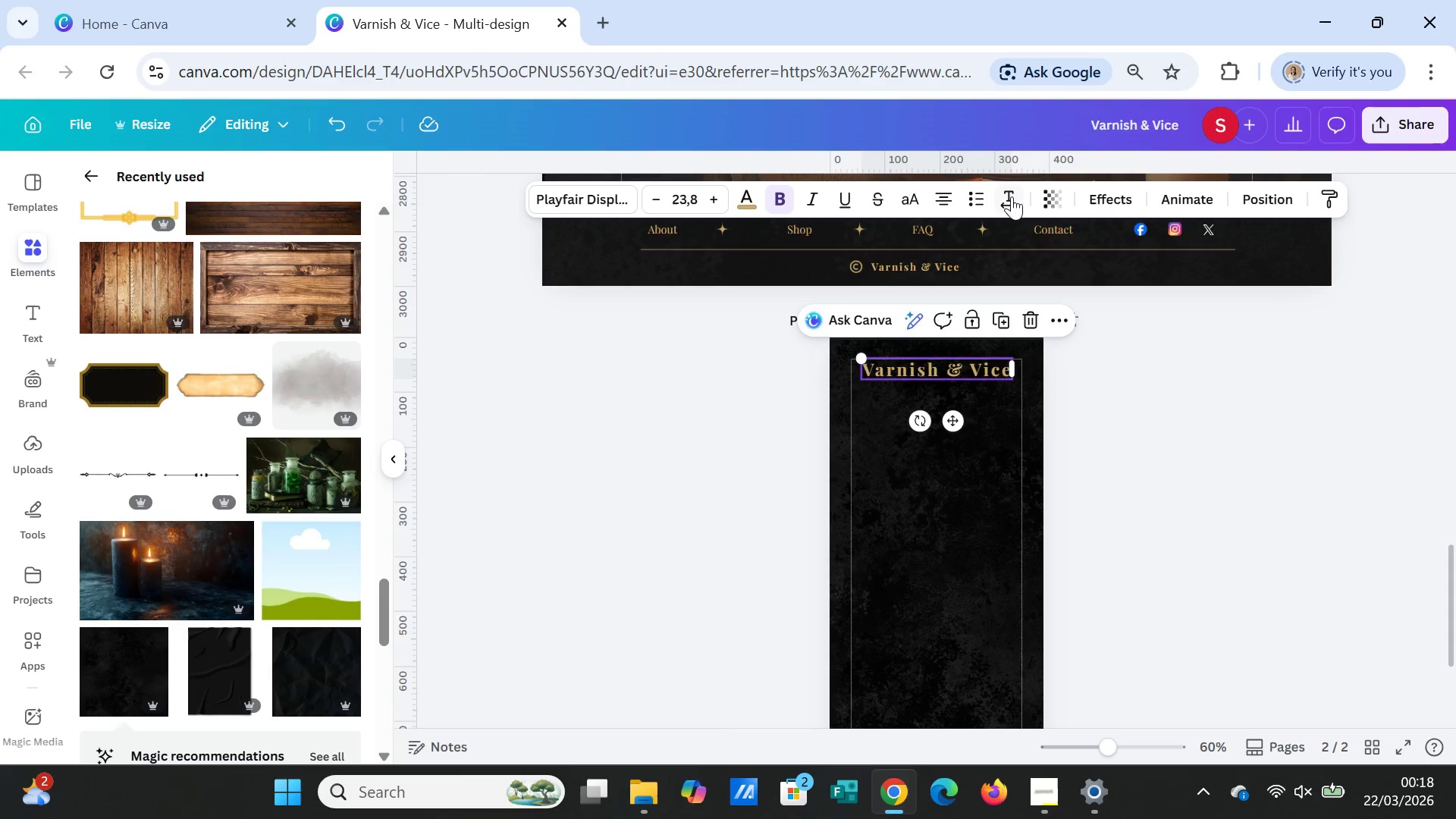 
left_click([1011, 192])
 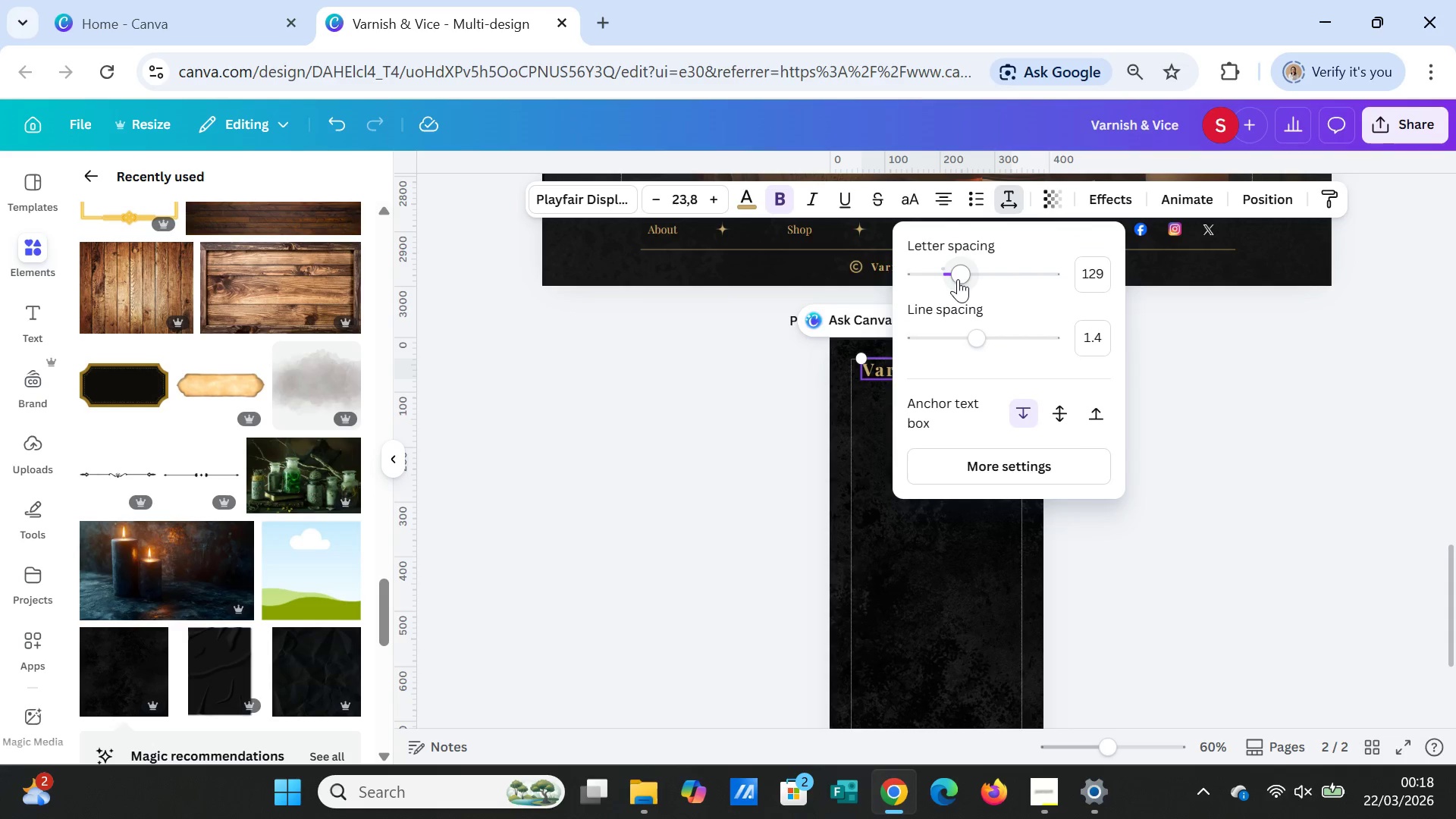 
left_click_drag(start_coordinate=[959, 279], to_coordinate=[946, 278])
 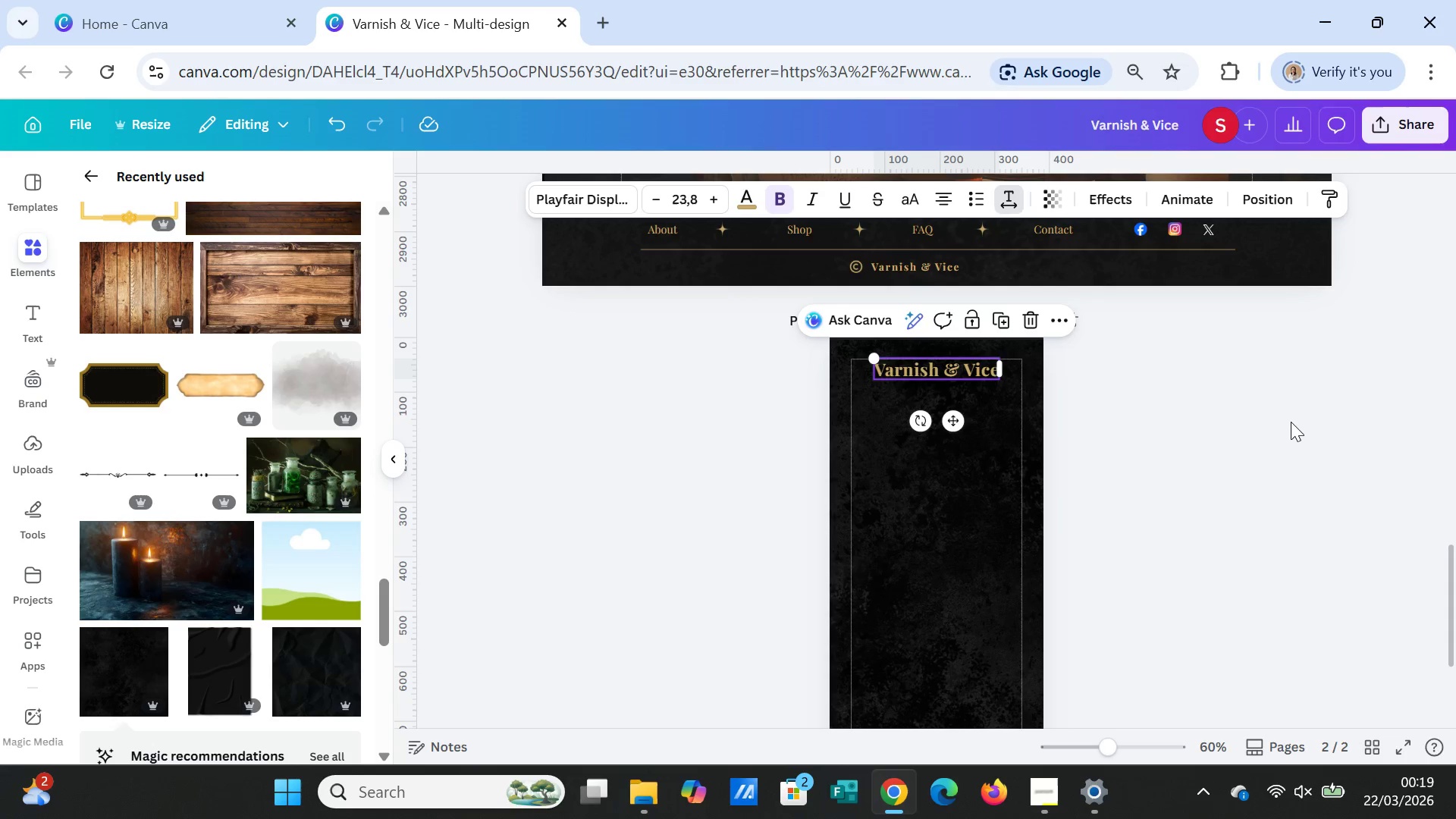 
left_click([1291, 422])
 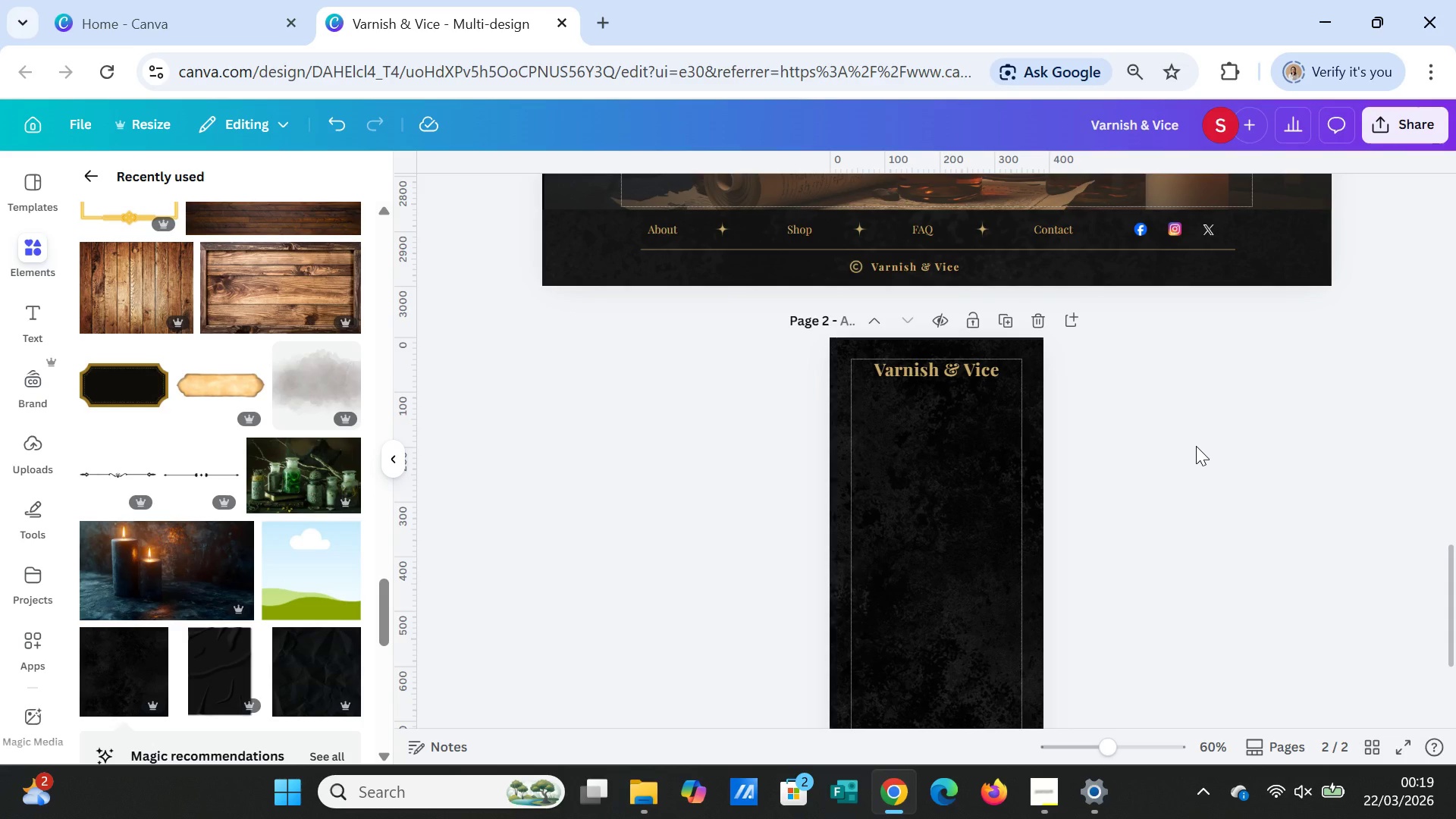 
left_click([967, 368])
 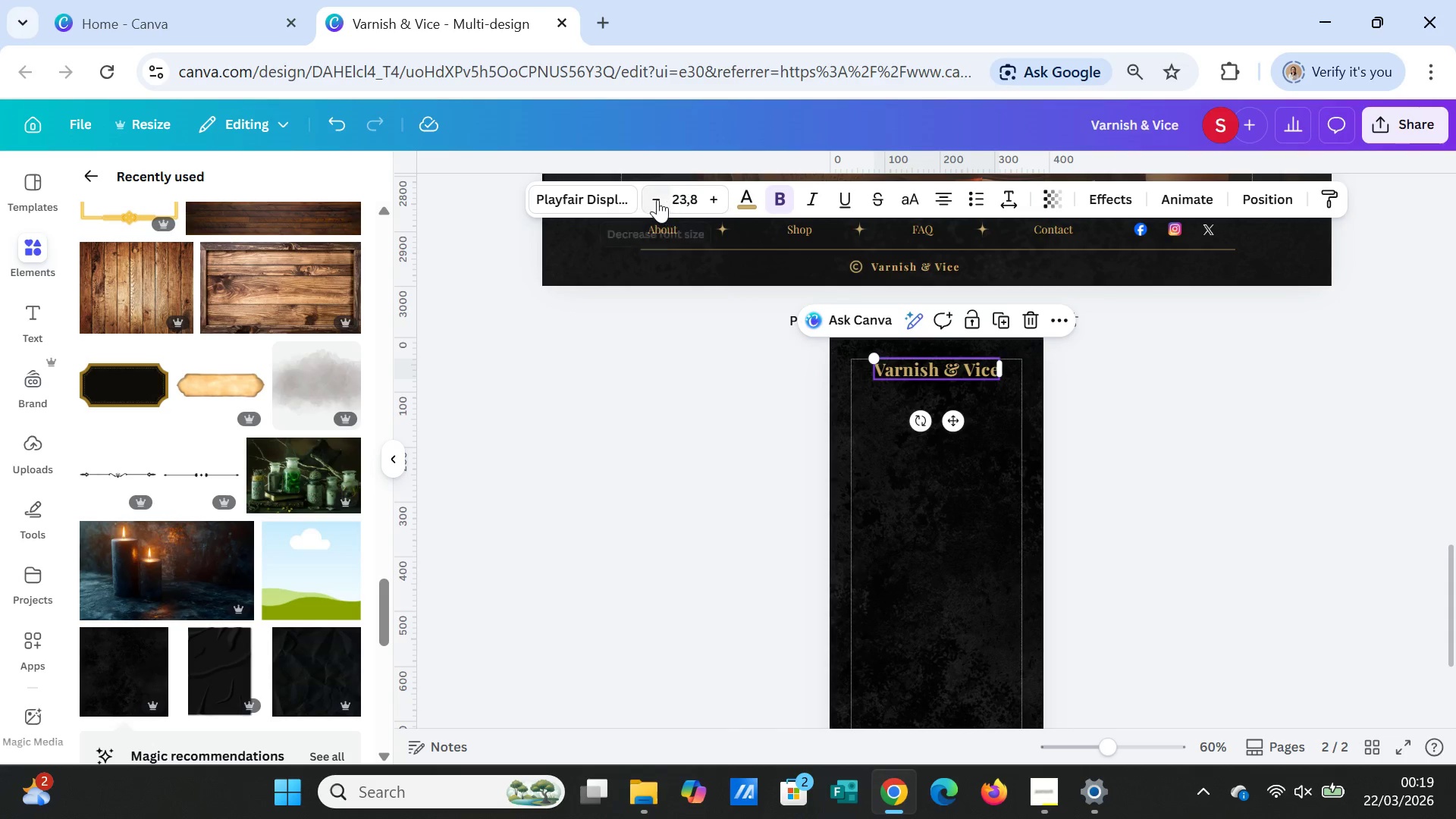 
left_click([651, 199])
 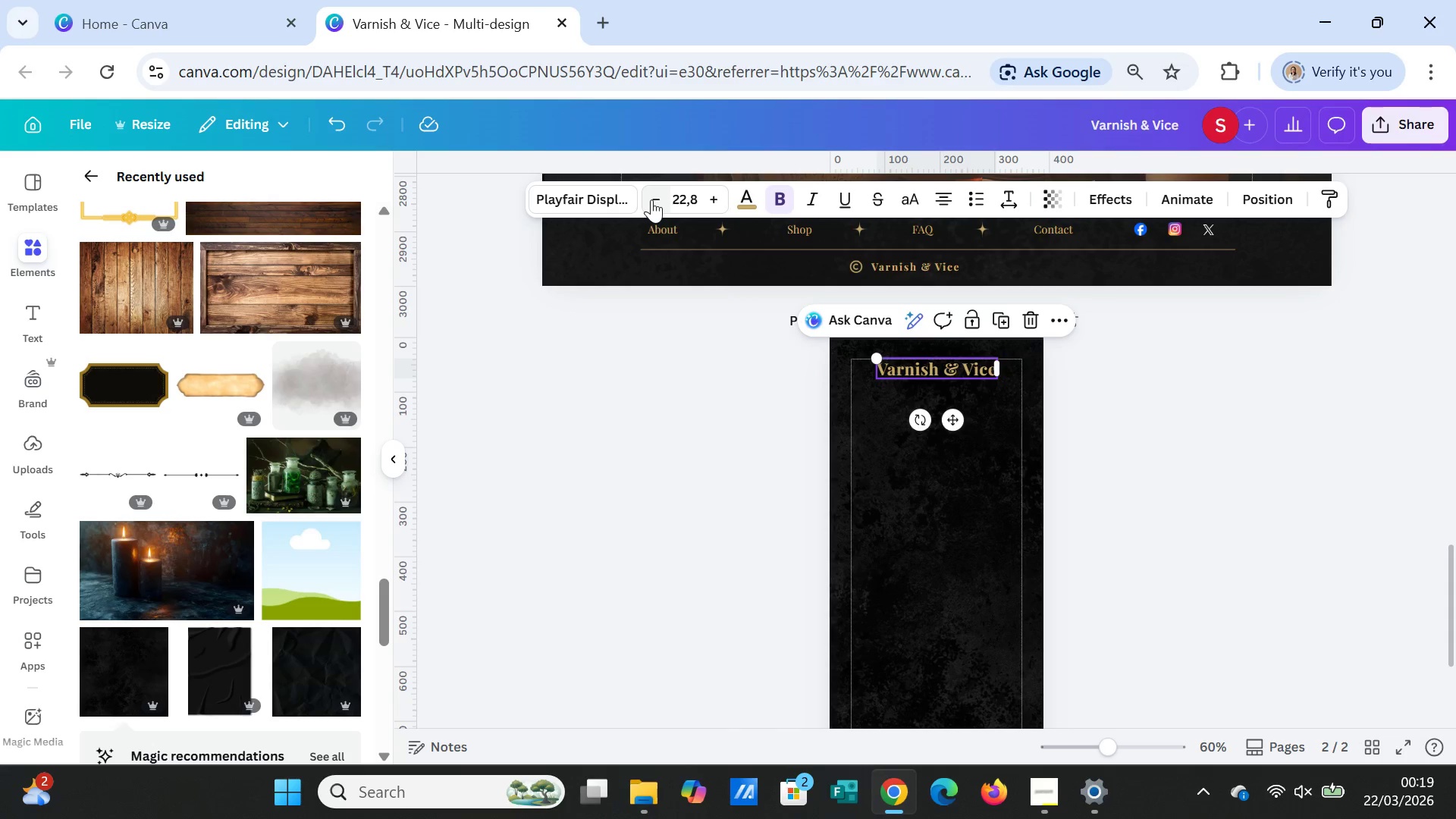 
left_click([651, 199])
 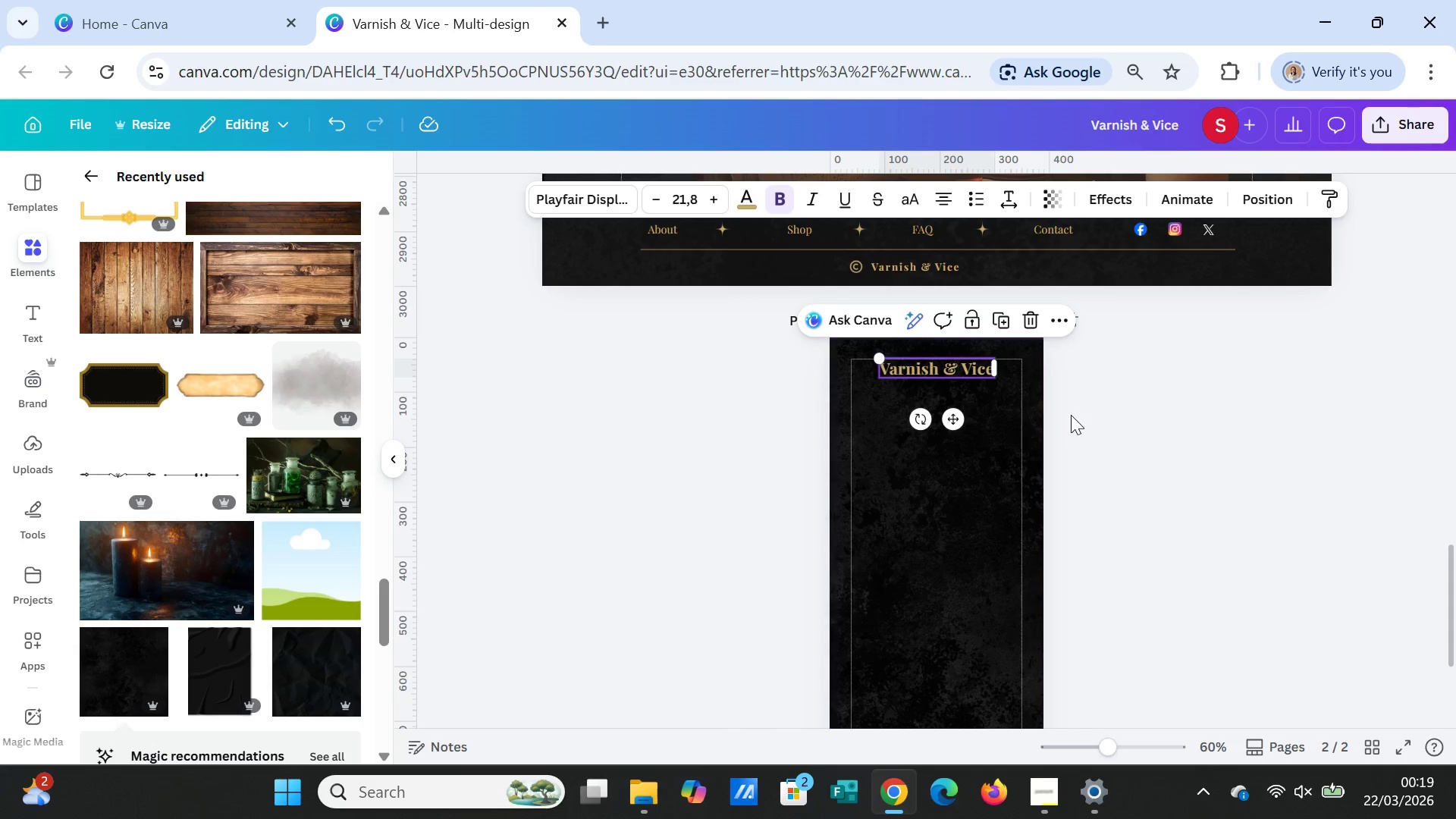 
left_click([1074, 416])
 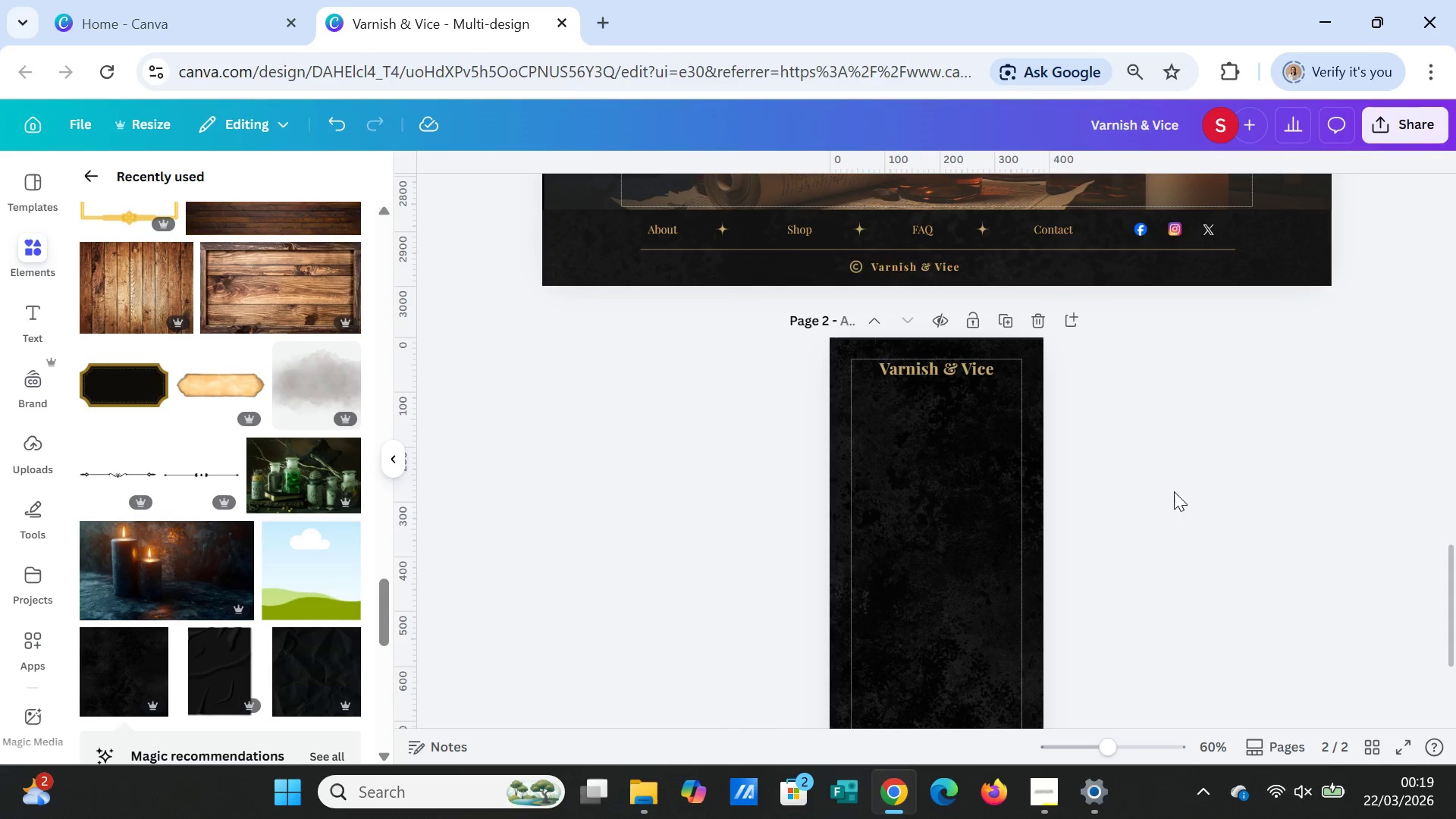 
scroll: coordinate [1202, 551], scroll_direction: up, amount: 16.0
 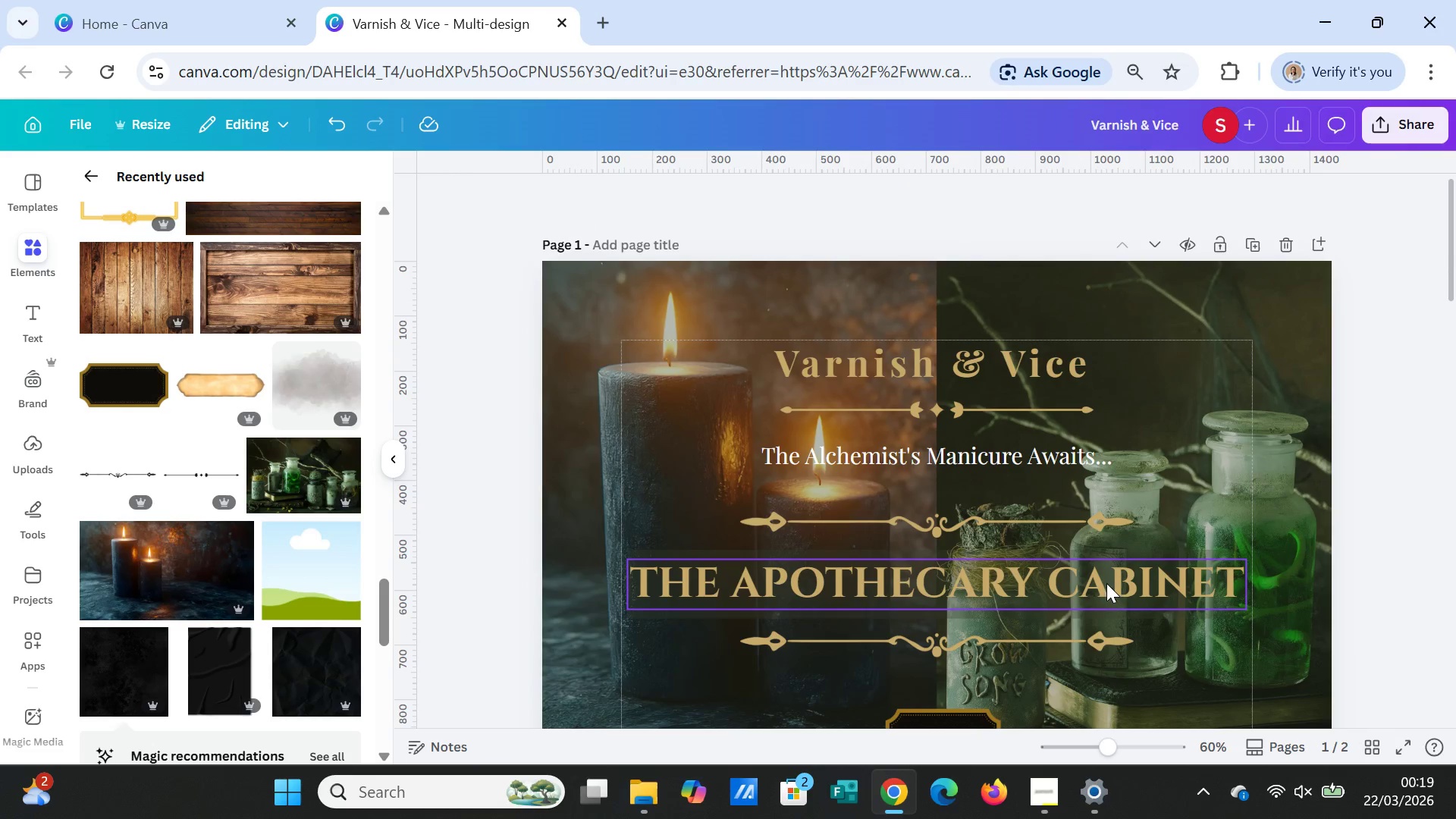 
left_click([1106, 583])
 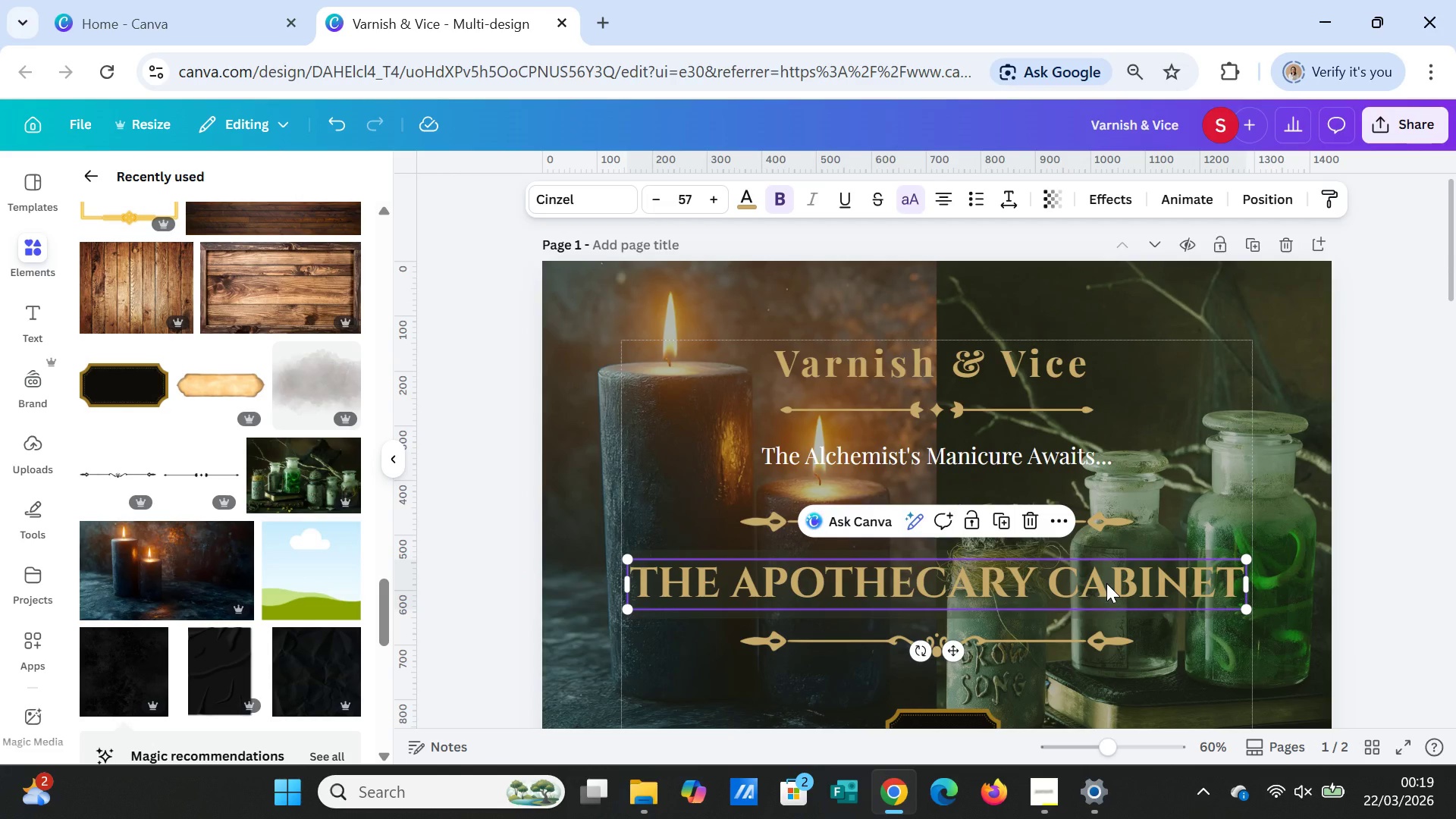 
key(Control+C)
 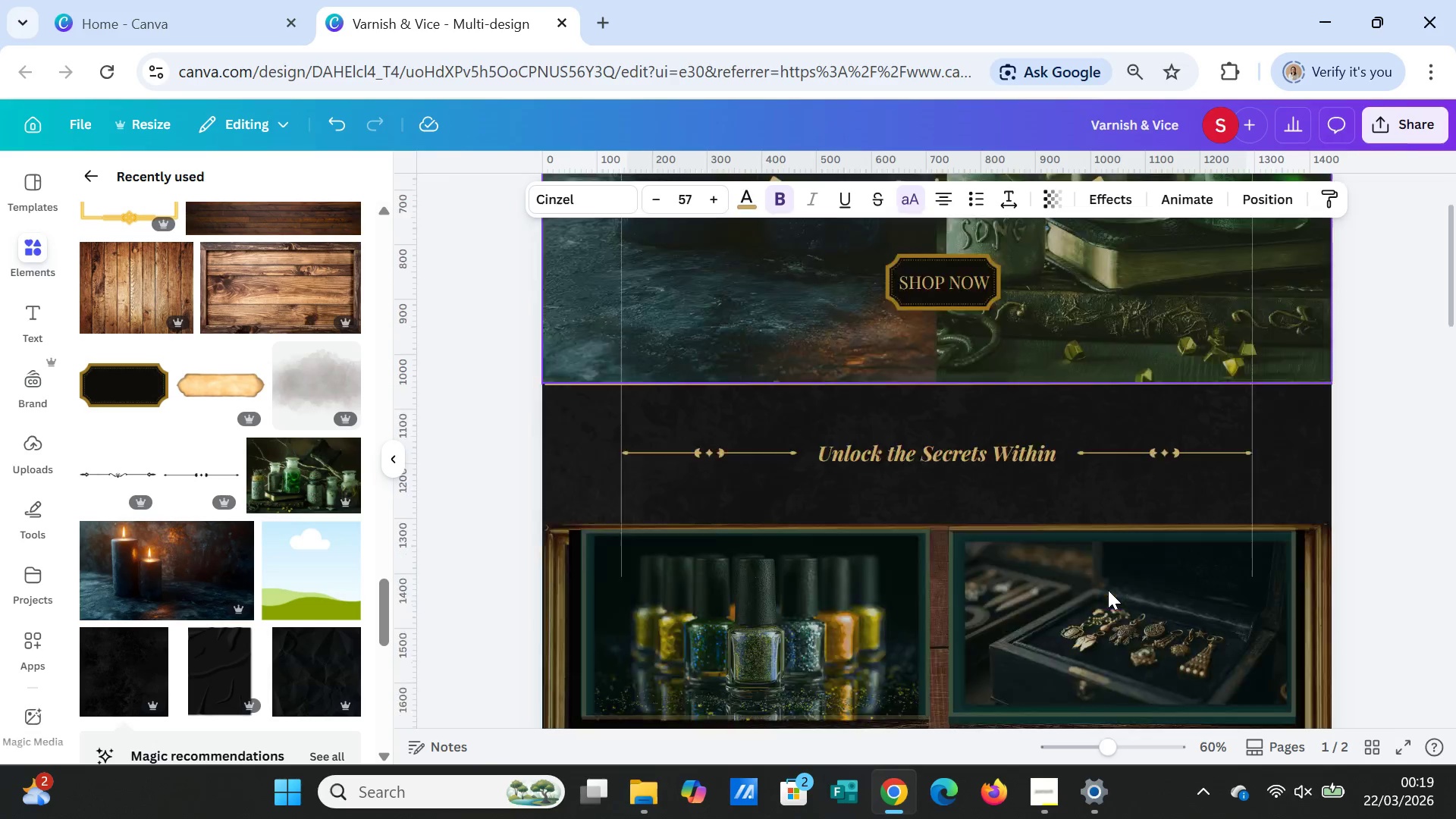 
scroll: coordinate [1117, 600], scroll_direction: down, amount: 14.0
 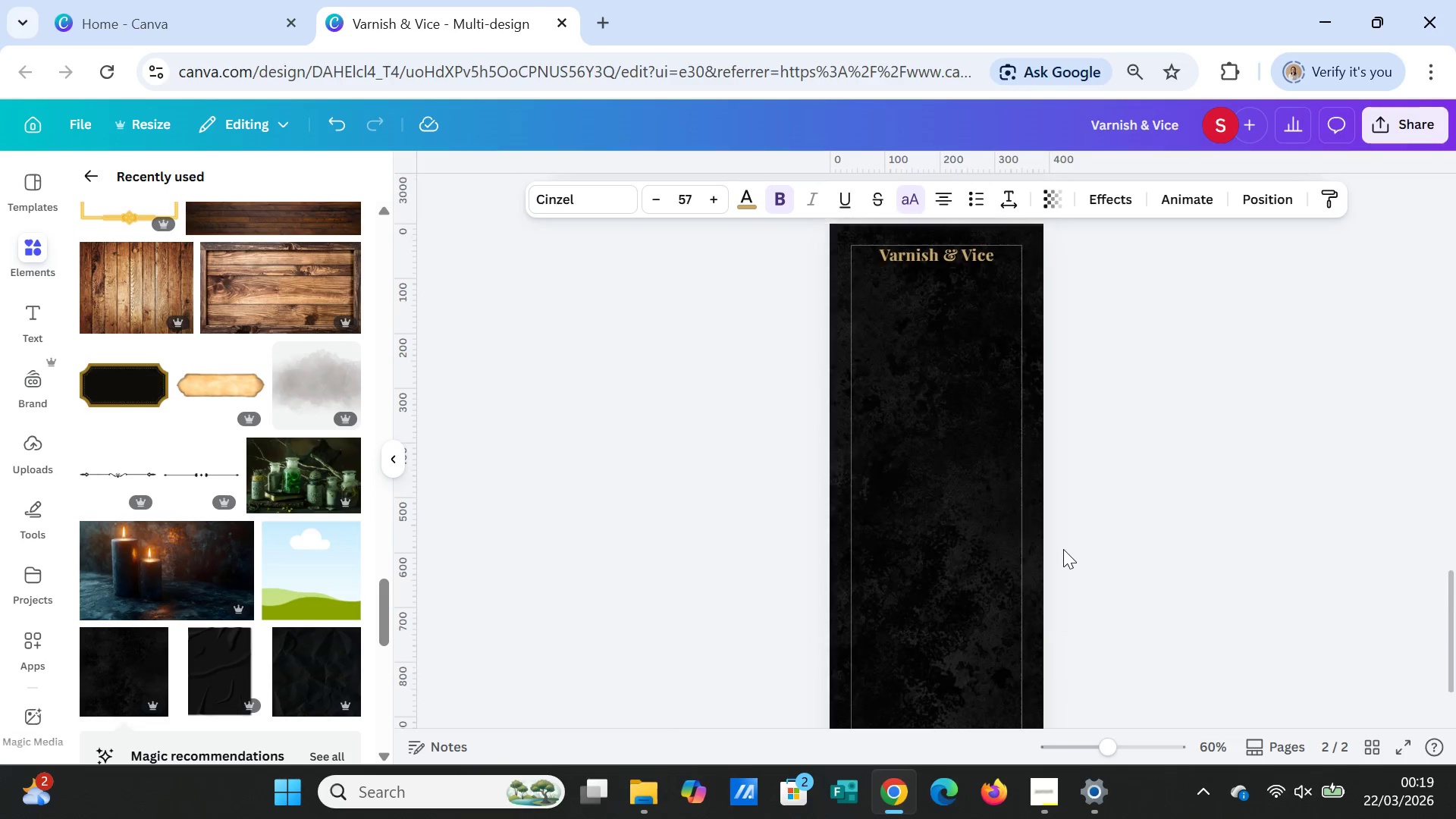 
scroll: coordinate [1063, 549], scroll_direction: up, amount: 1.0
 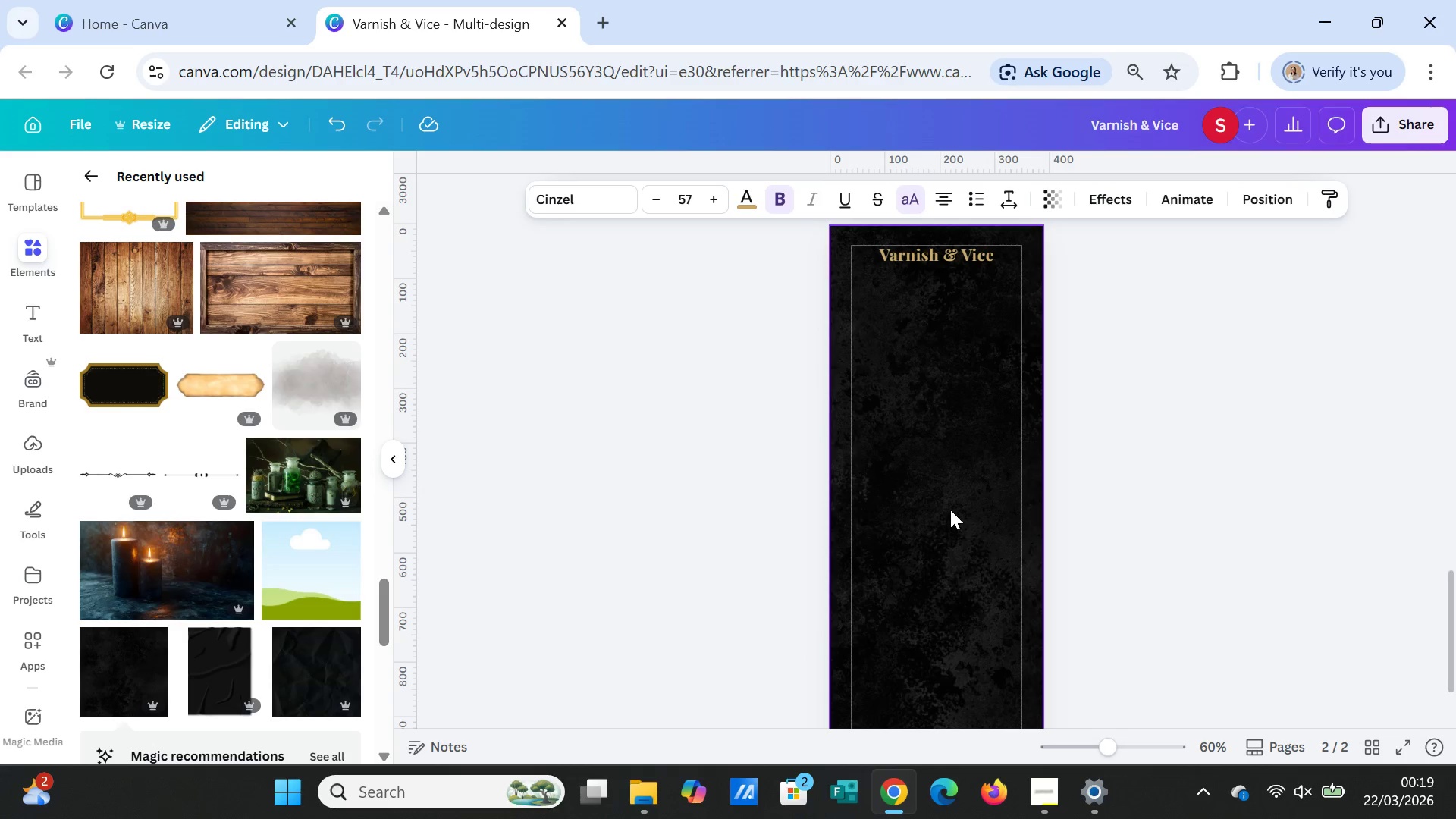 
left_click([949, 497])
 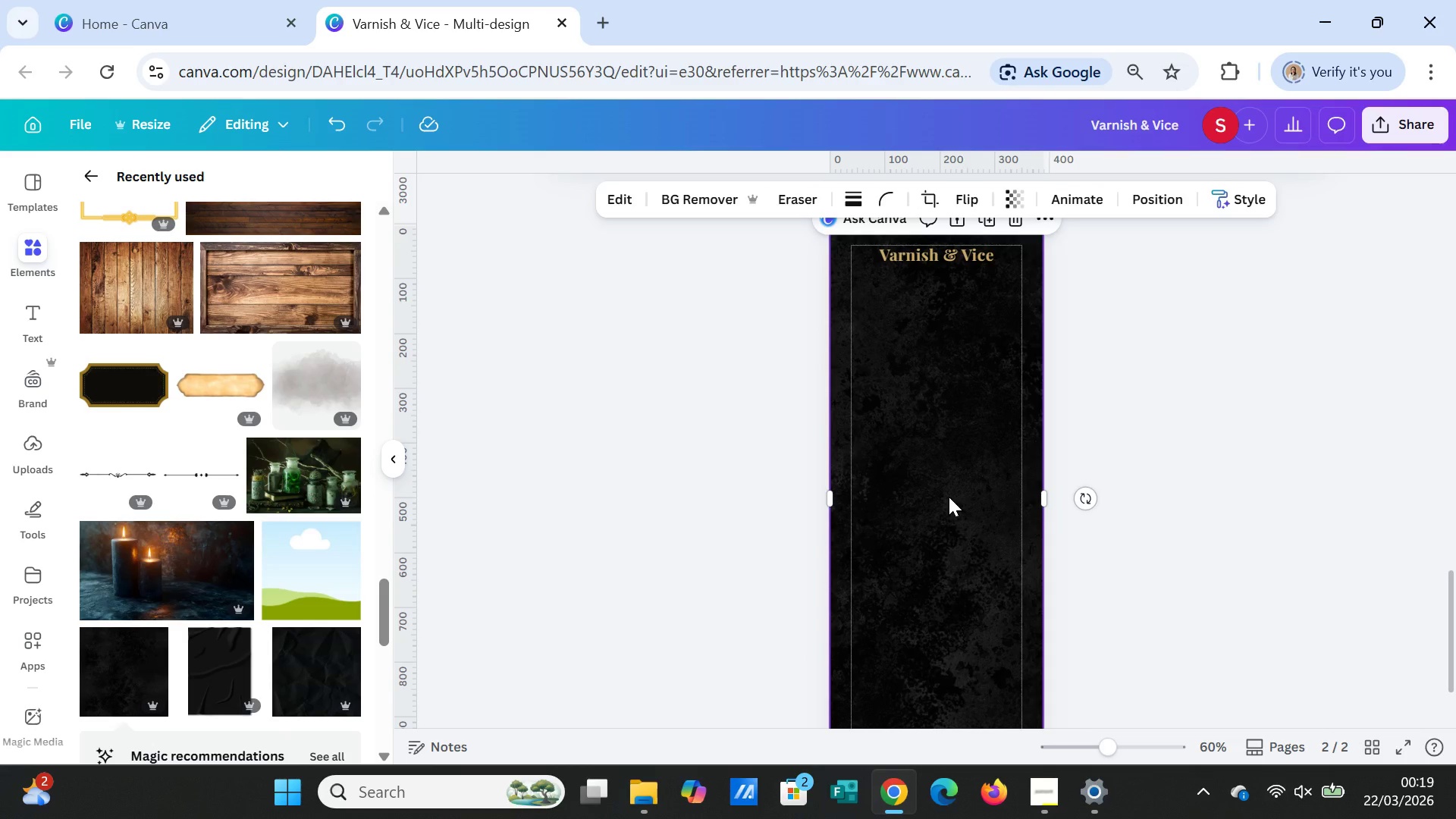 
key(Control+V)
 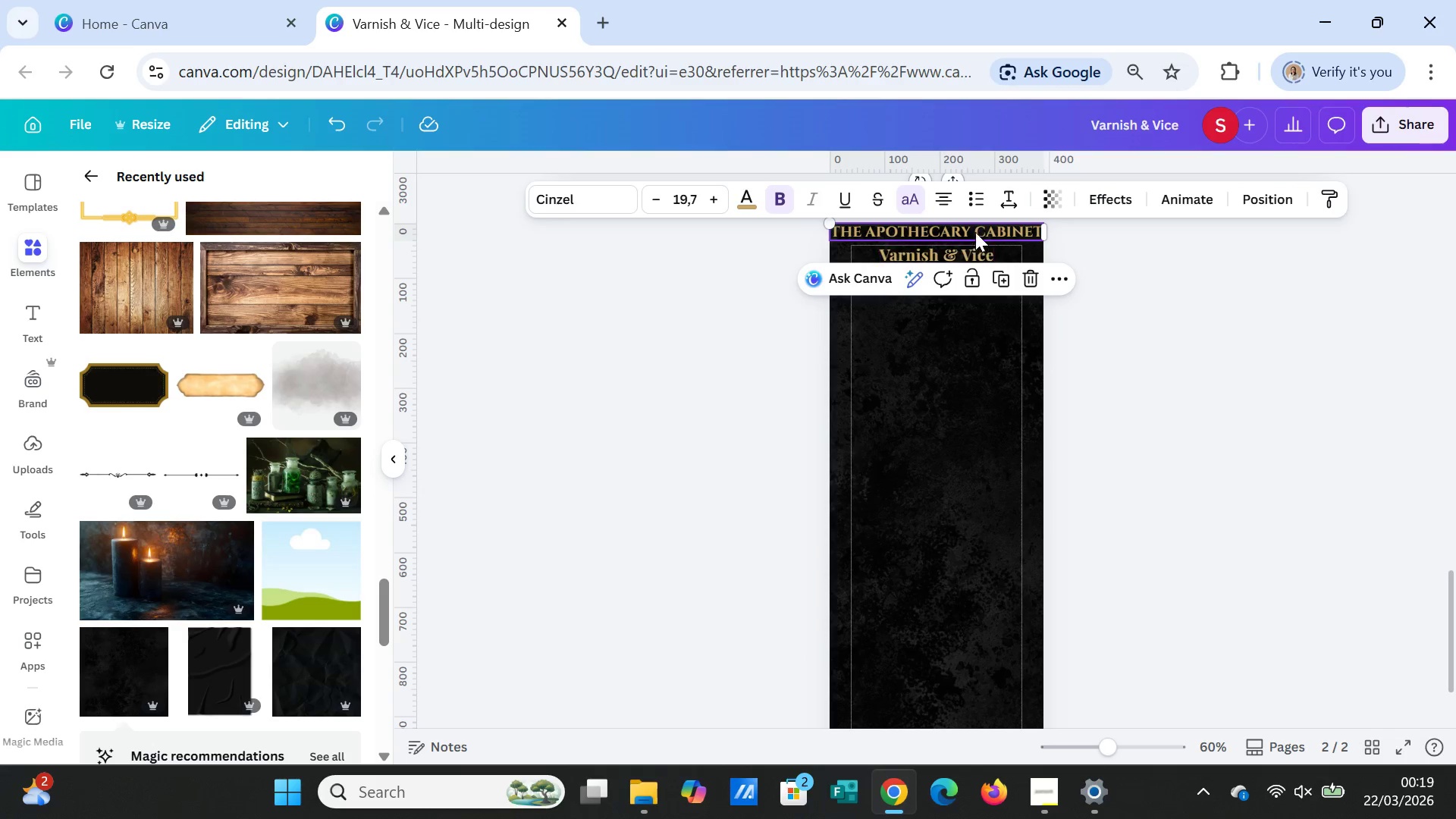 
left_click_drag(start_coordinate=[976, 230], to_coordinate=[981, 317])
 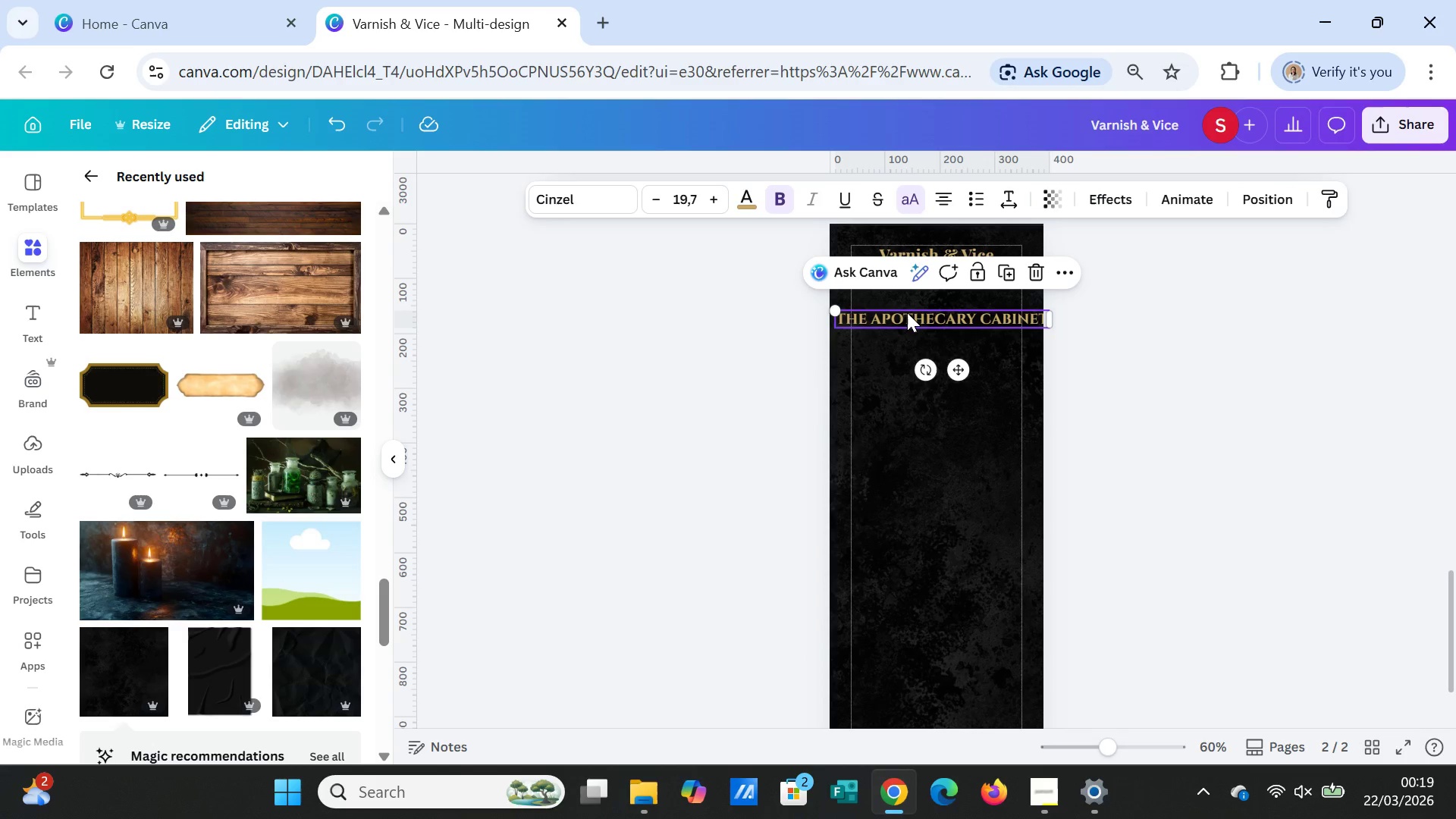 
left_click([907, 312])
 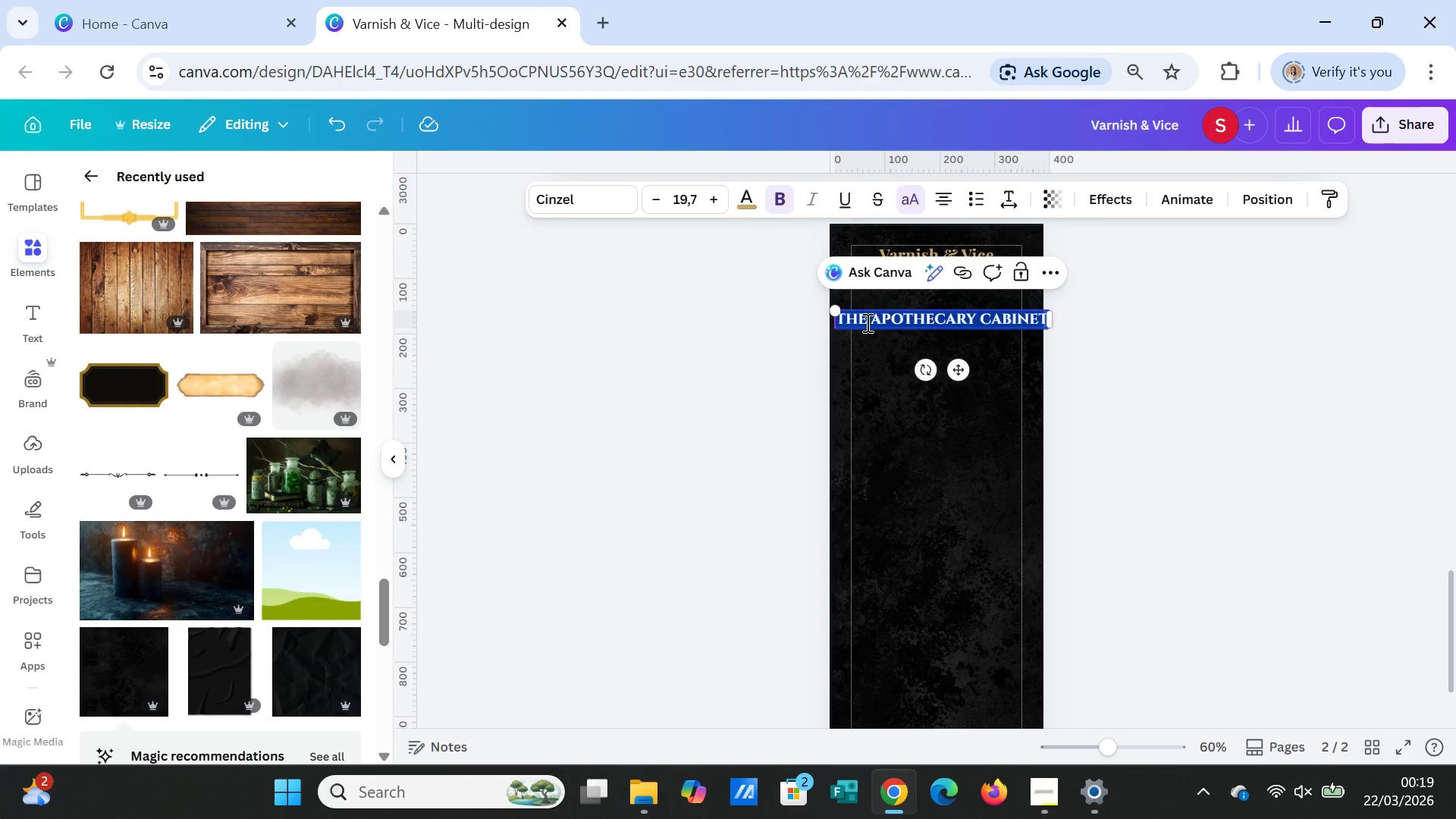 
left_click([868, 322])
 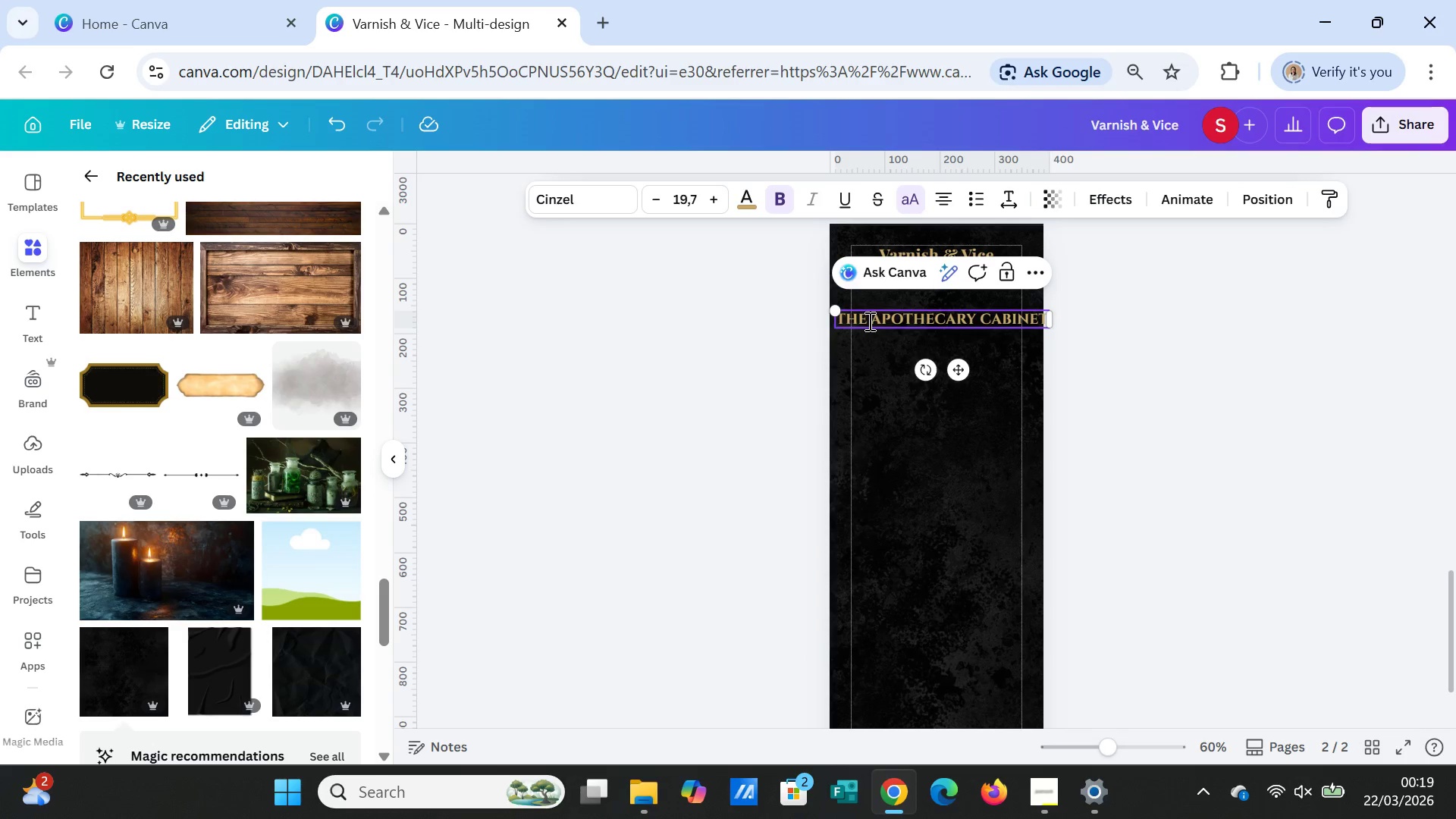 
left_click_drag(start_coordinate=[868, 321], to_coordinate=[840, 312])
 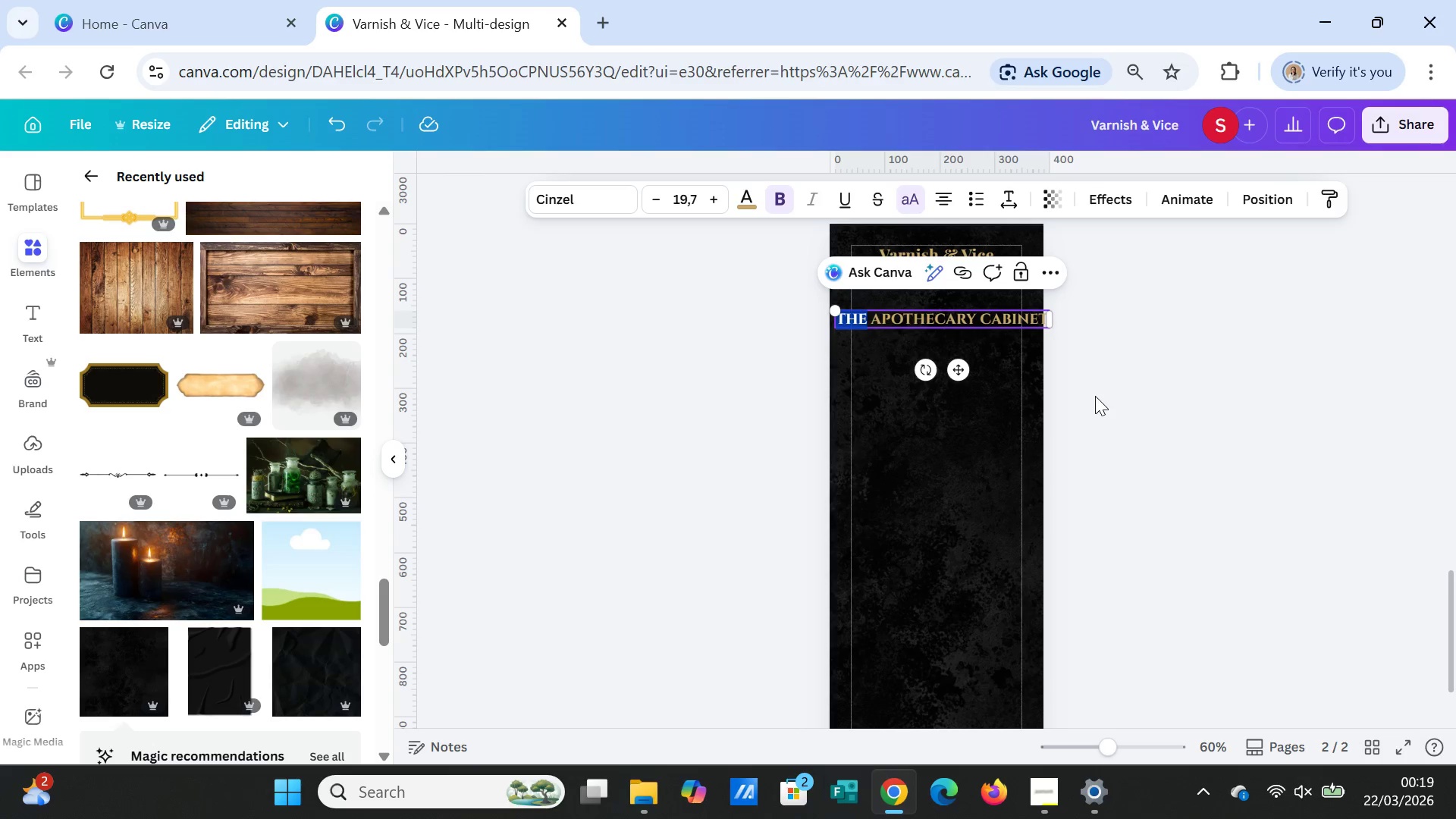 
key(Control+X)
 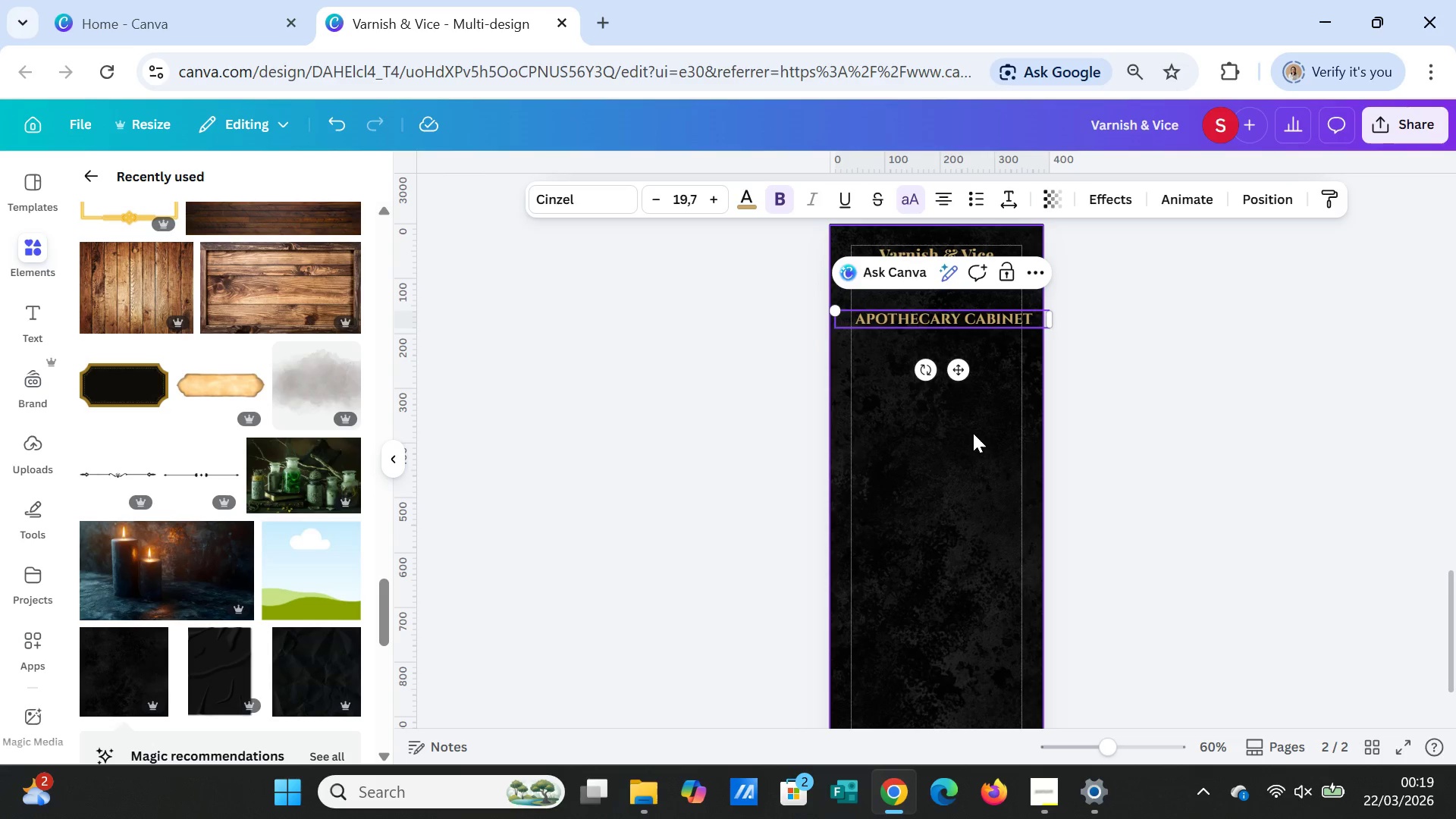 
left_click([973, 433])
 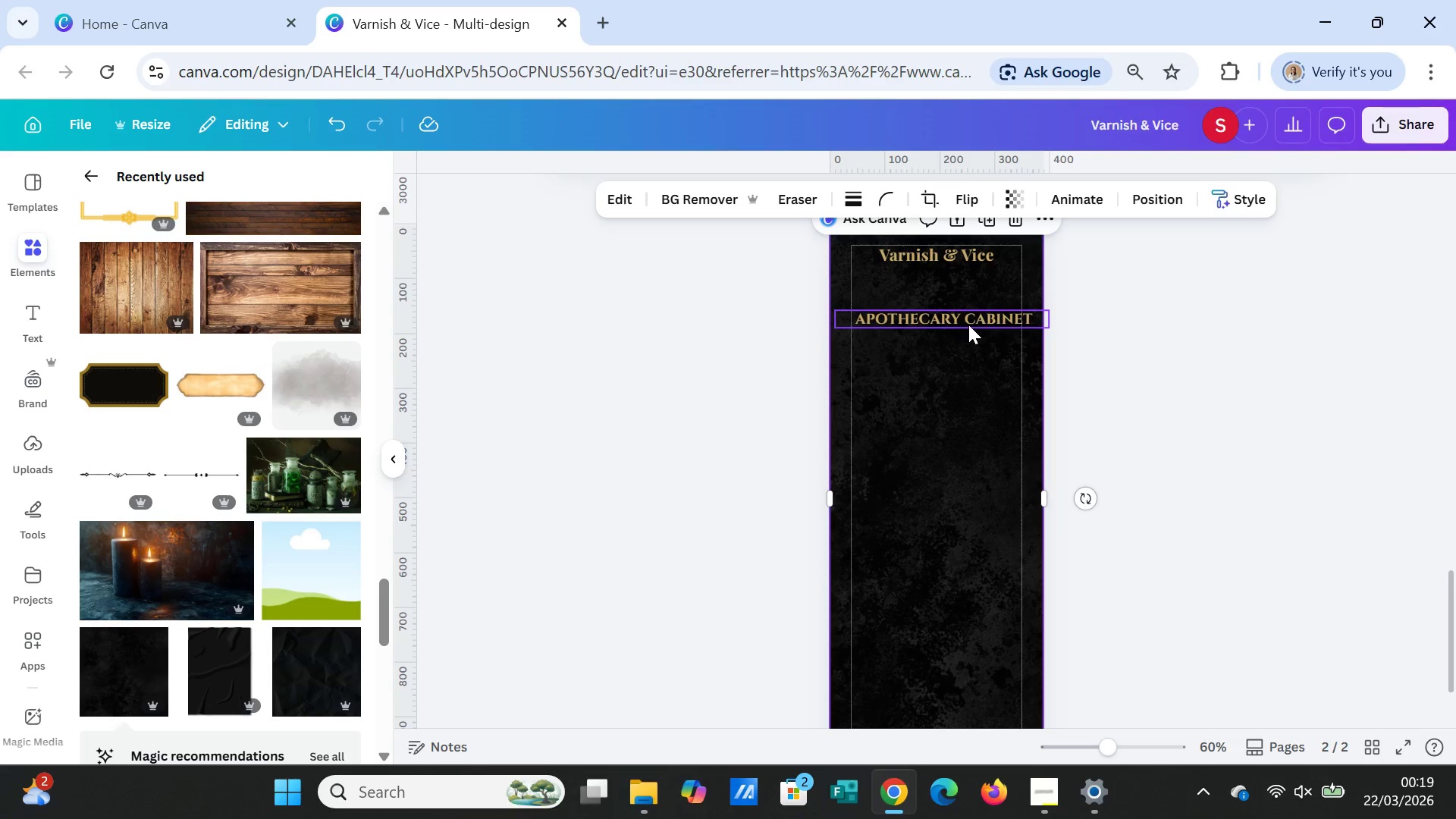 
left_click([968, 323])
 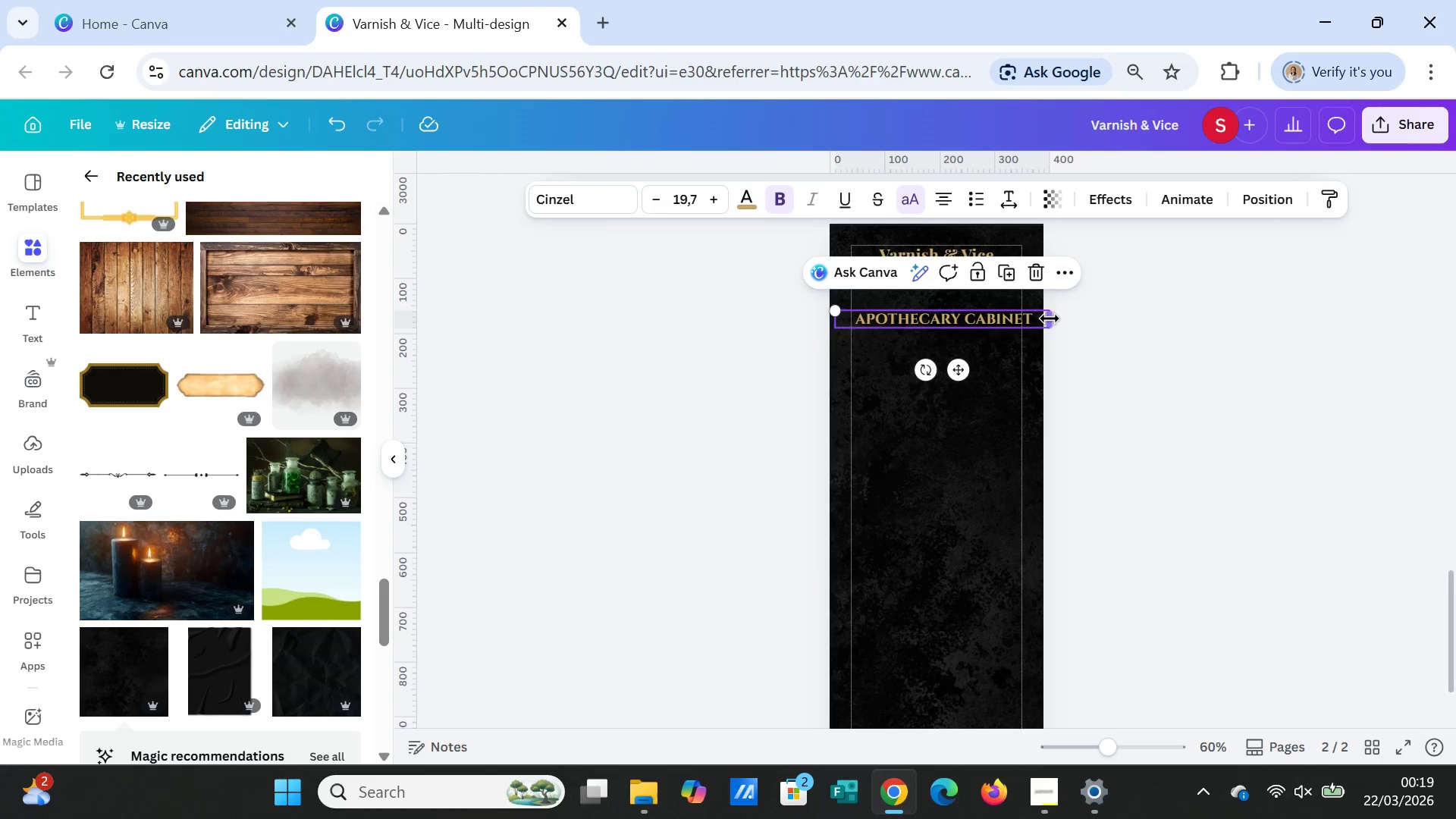 
left_click_drag(start_coordinate=[1053, 317], to_coordinate=[1029, 317])
 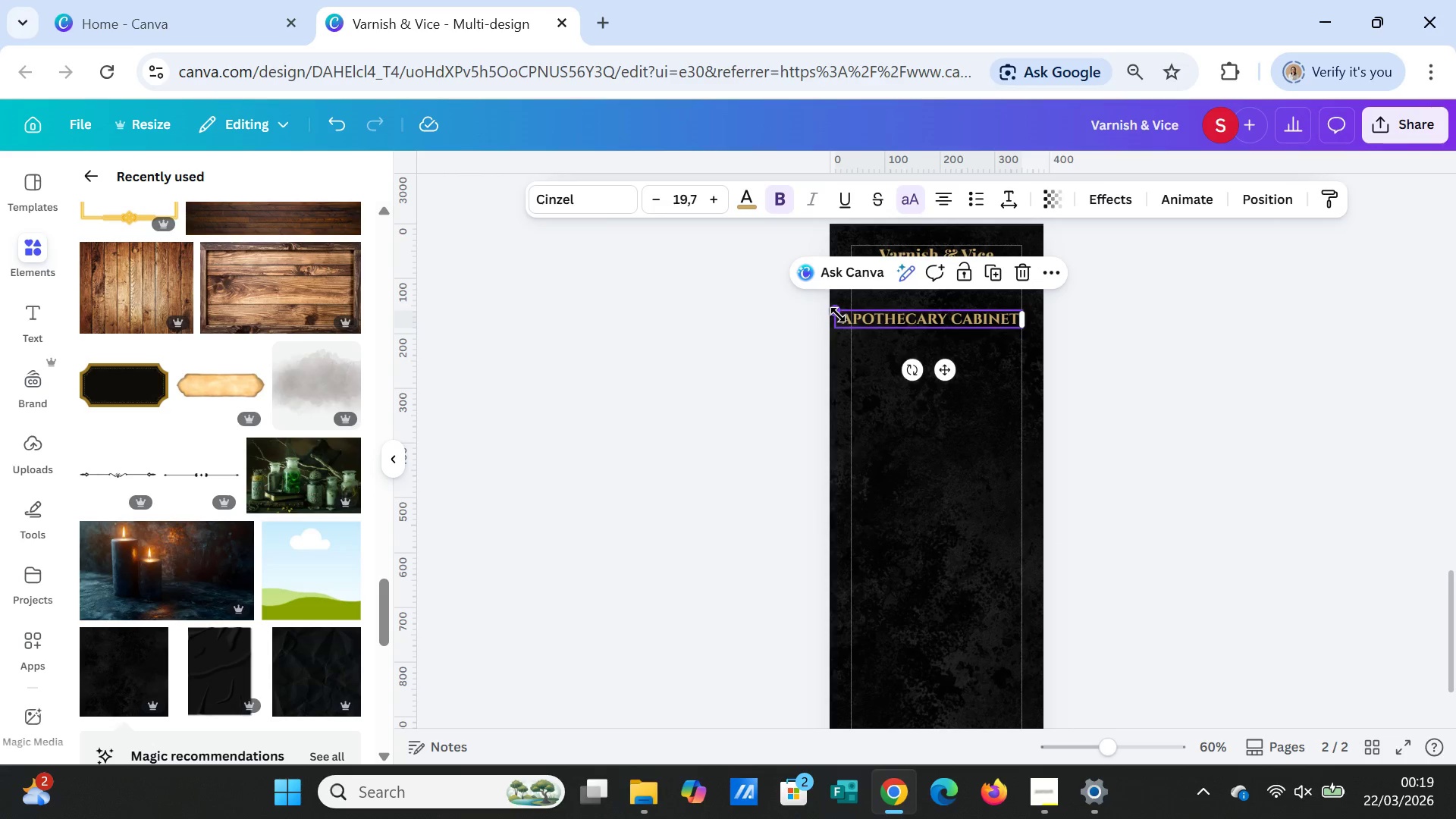 
left_click_drag(start_coordinate=[838, 315], to_coordinate=[854, 315])
 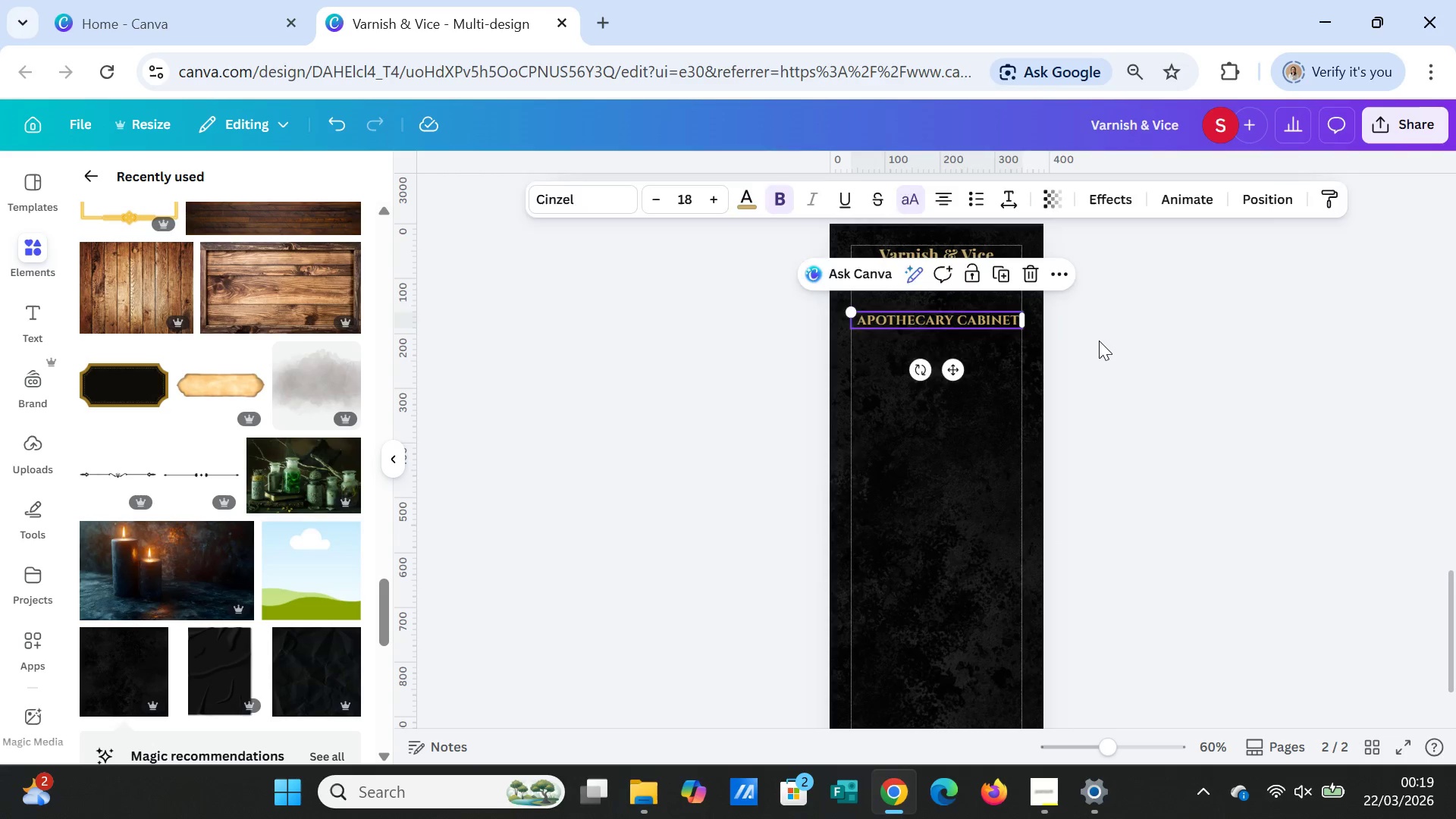 
left_click([1099, 340])
 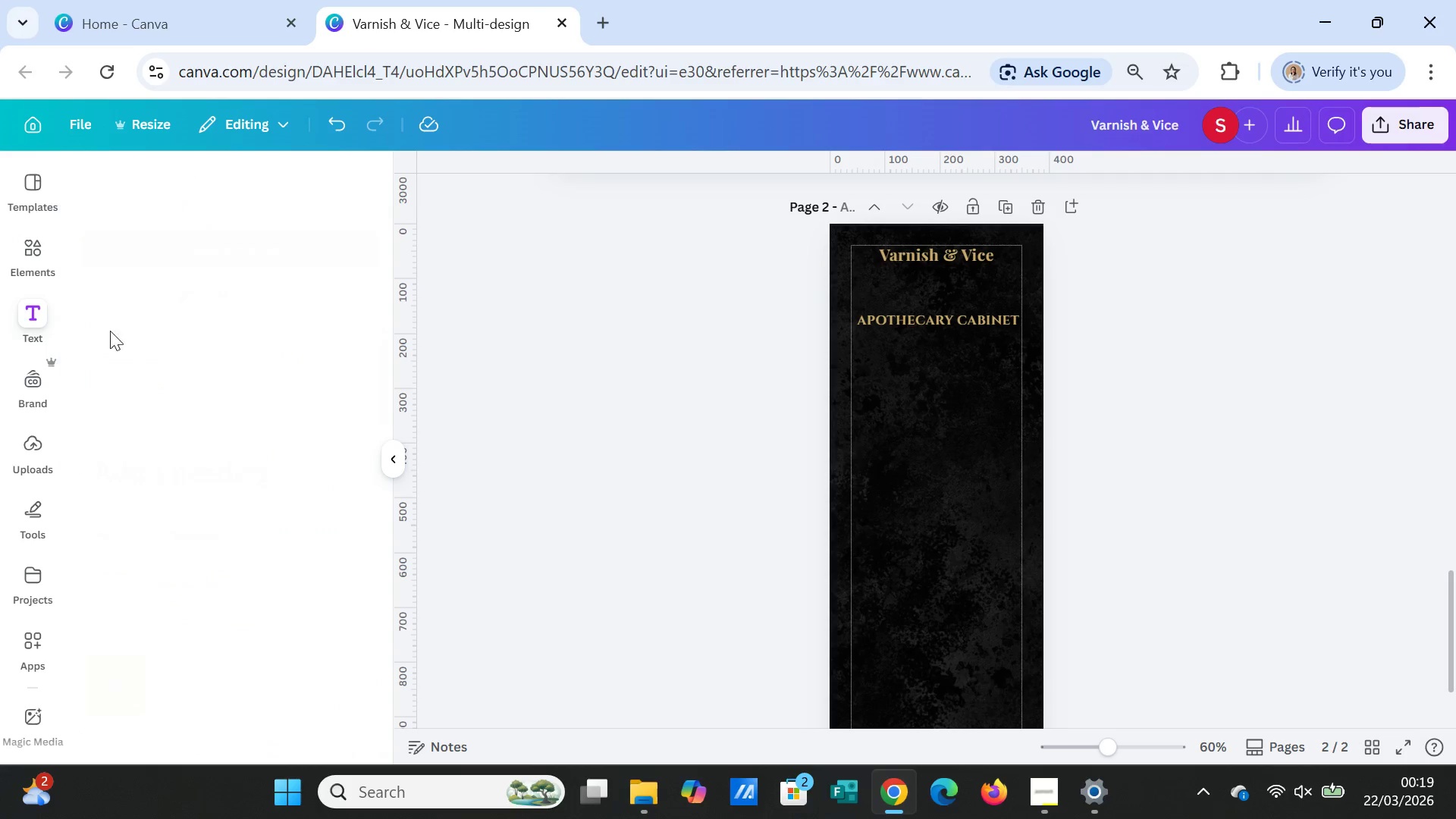 
left_click([163, 246])
 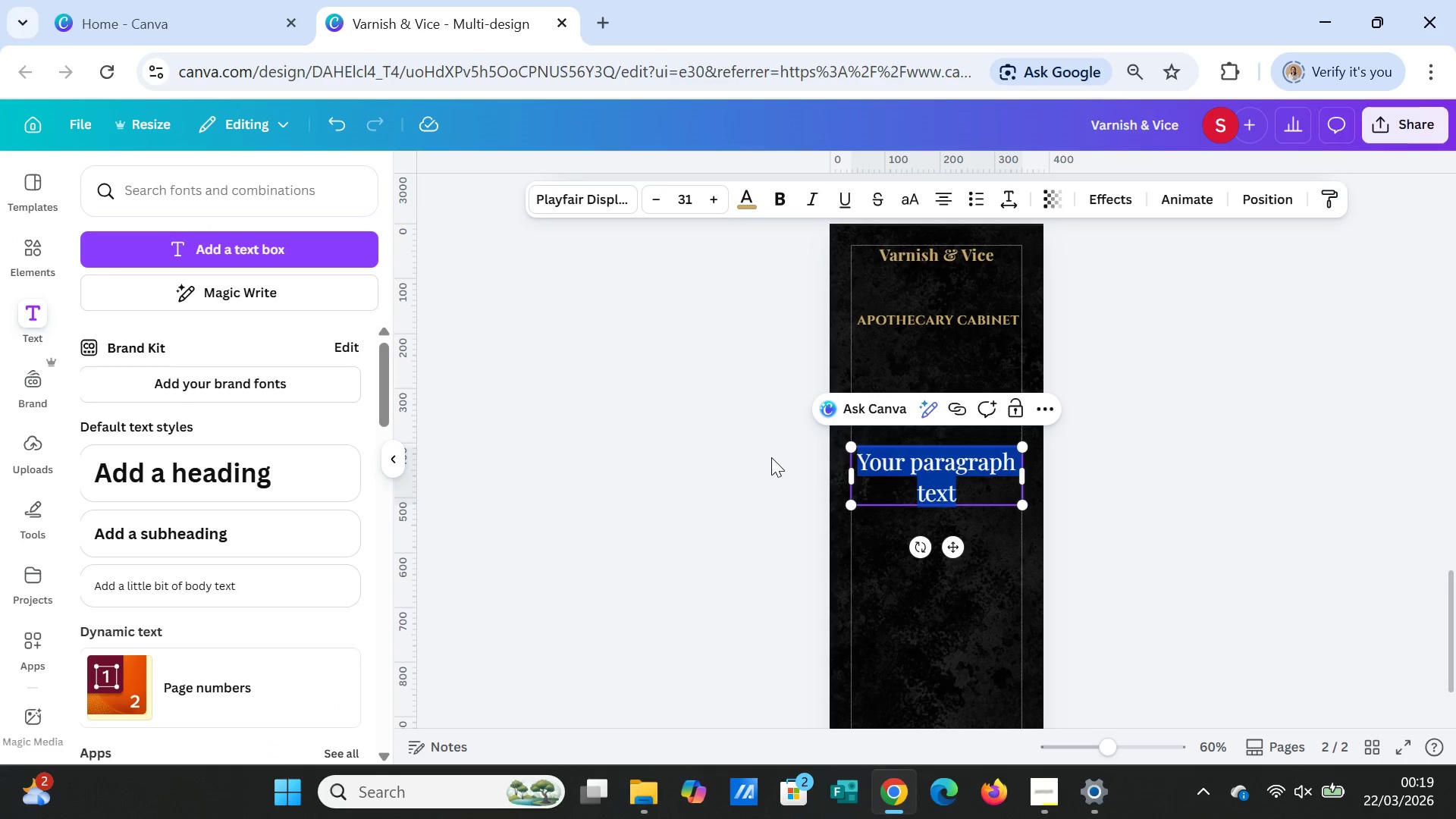 
key(Control+V)
 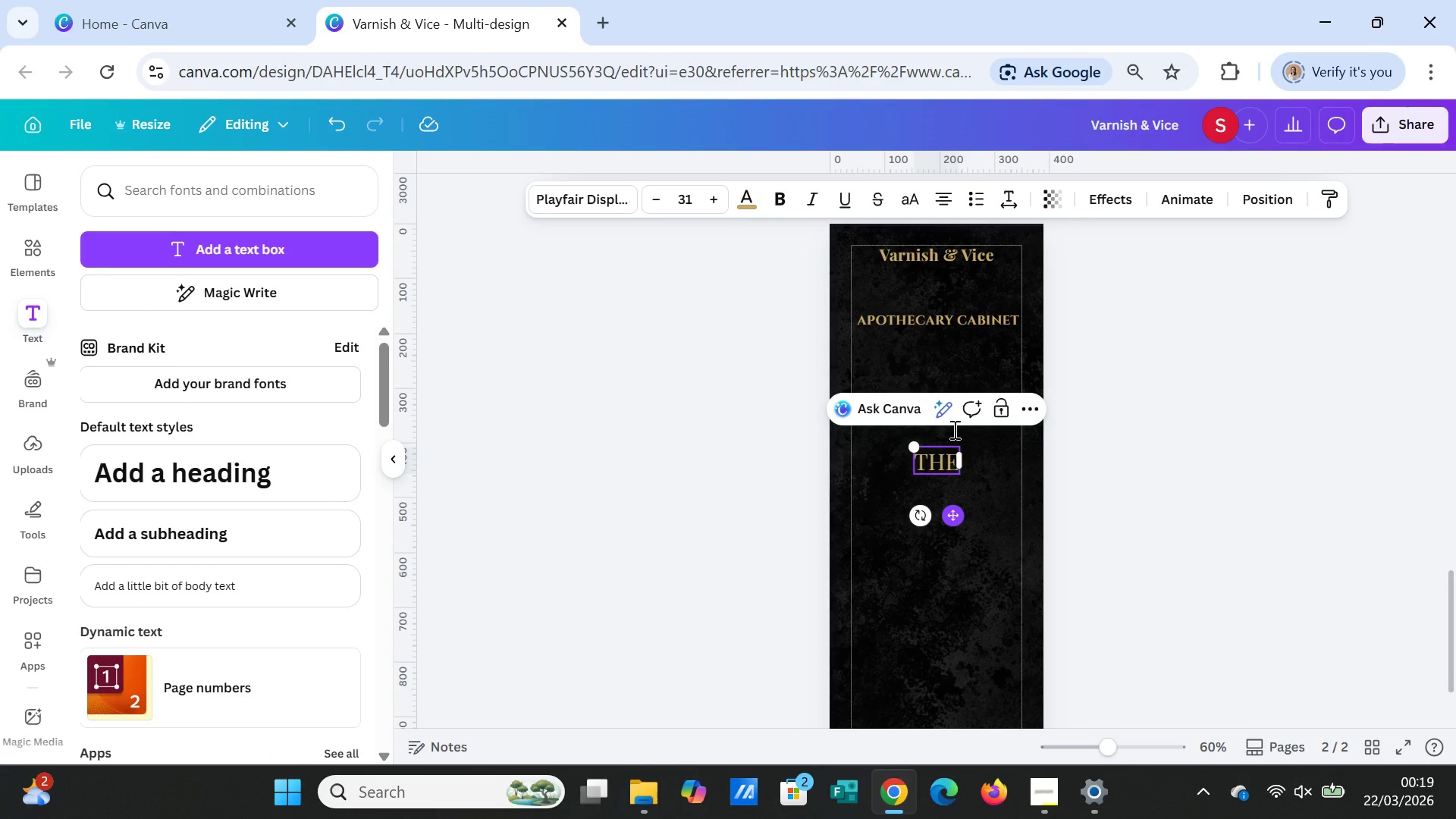 
left_click([938, 321])
 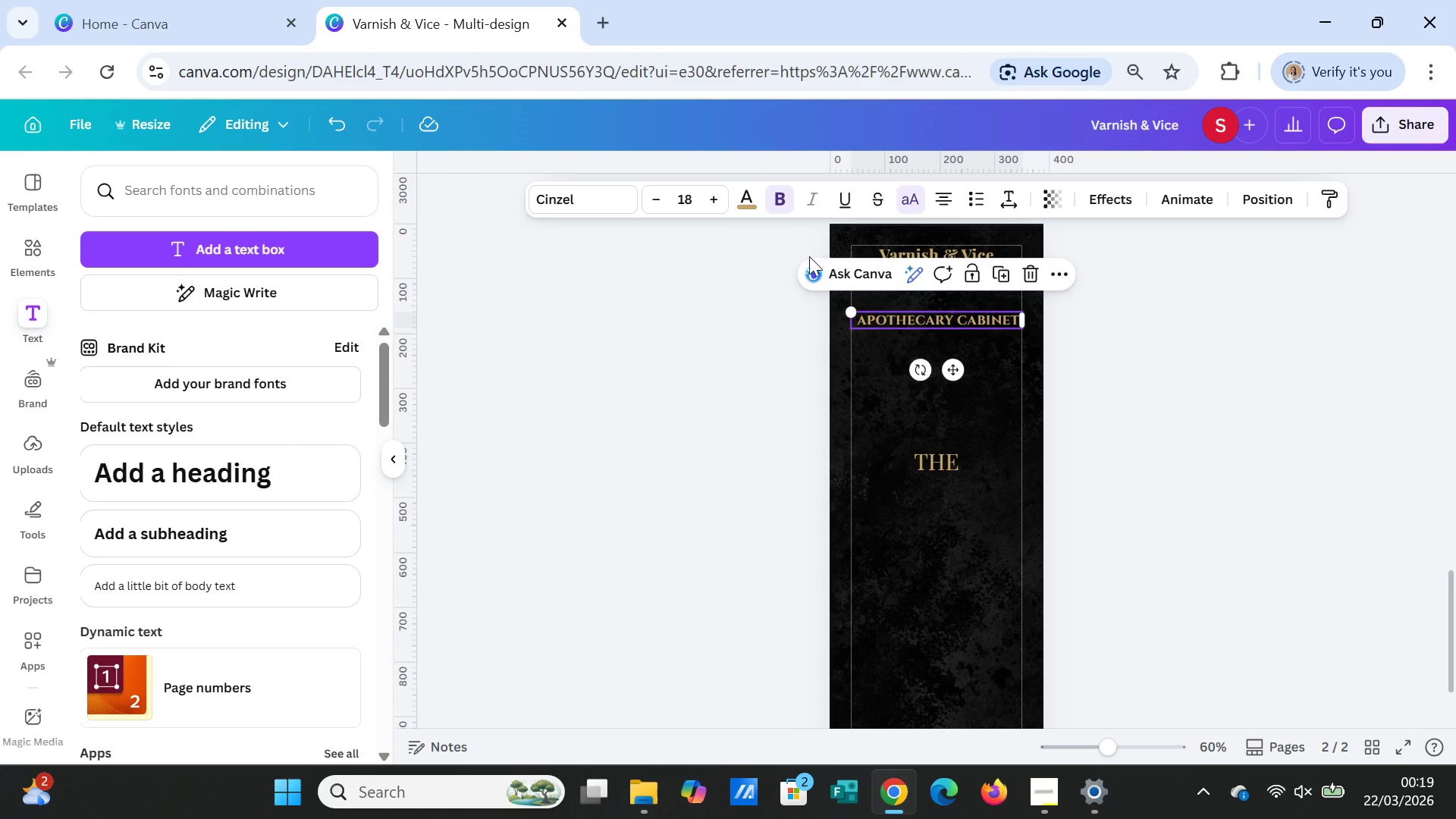 
scroll: coordinate [1334, 470], scroll_direction: up, amount: 19.0
 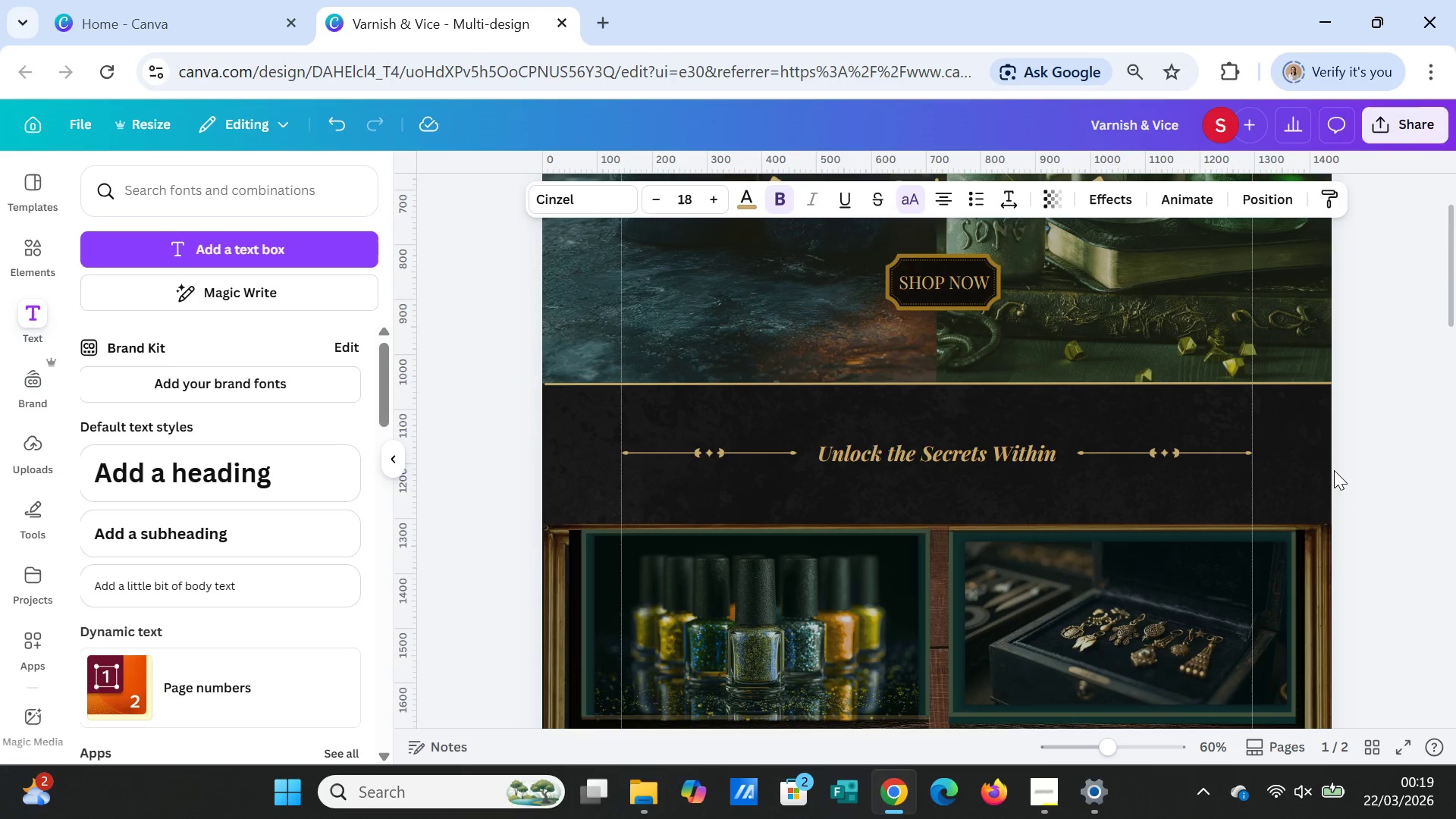 
scroll: coordinate [1324, 468], scroll_direction: down, amount: 15.0
 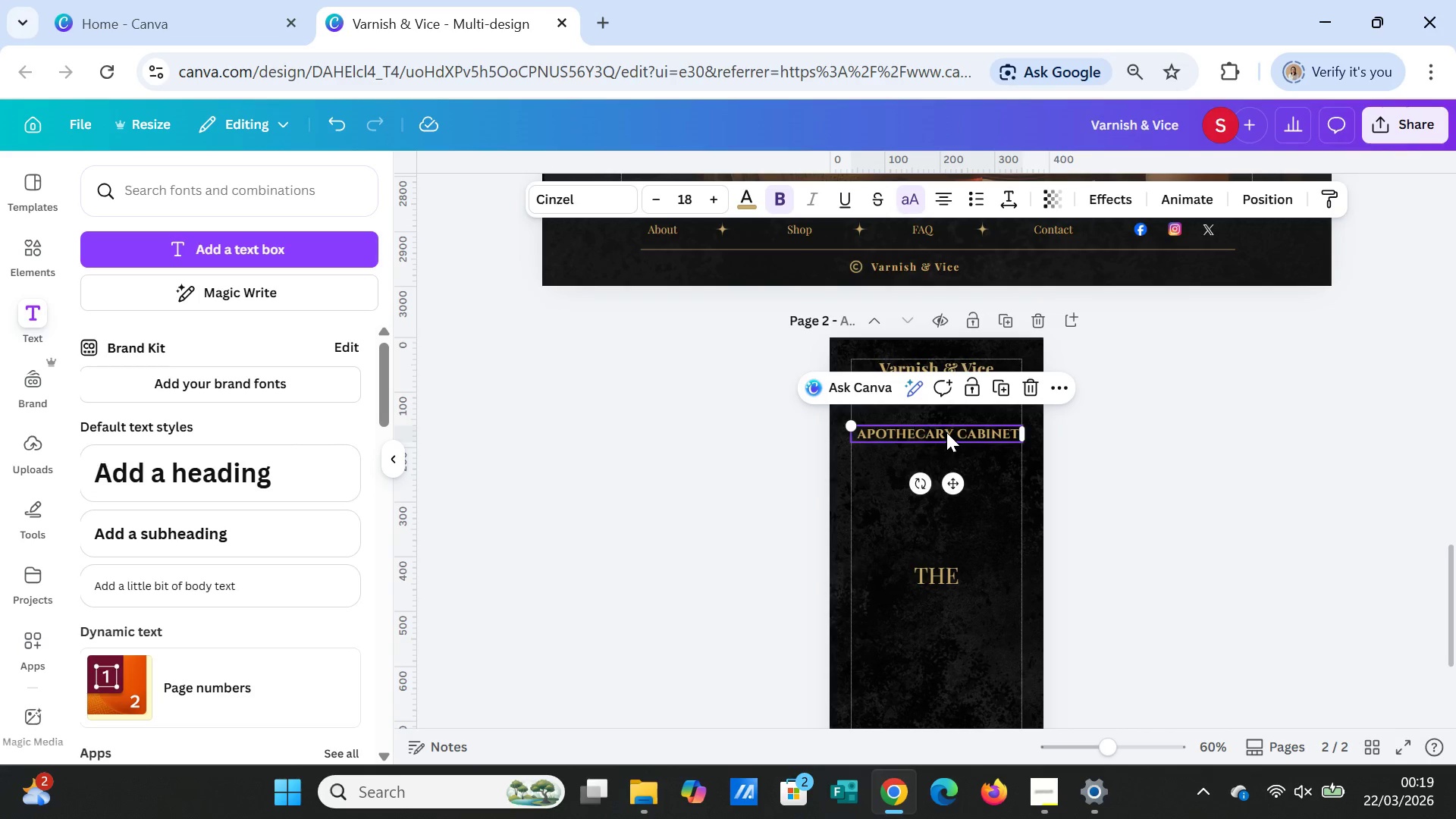 
left_click_drag(start_coordinate=[946, 432], to_coordinate=[950, 450])
 